 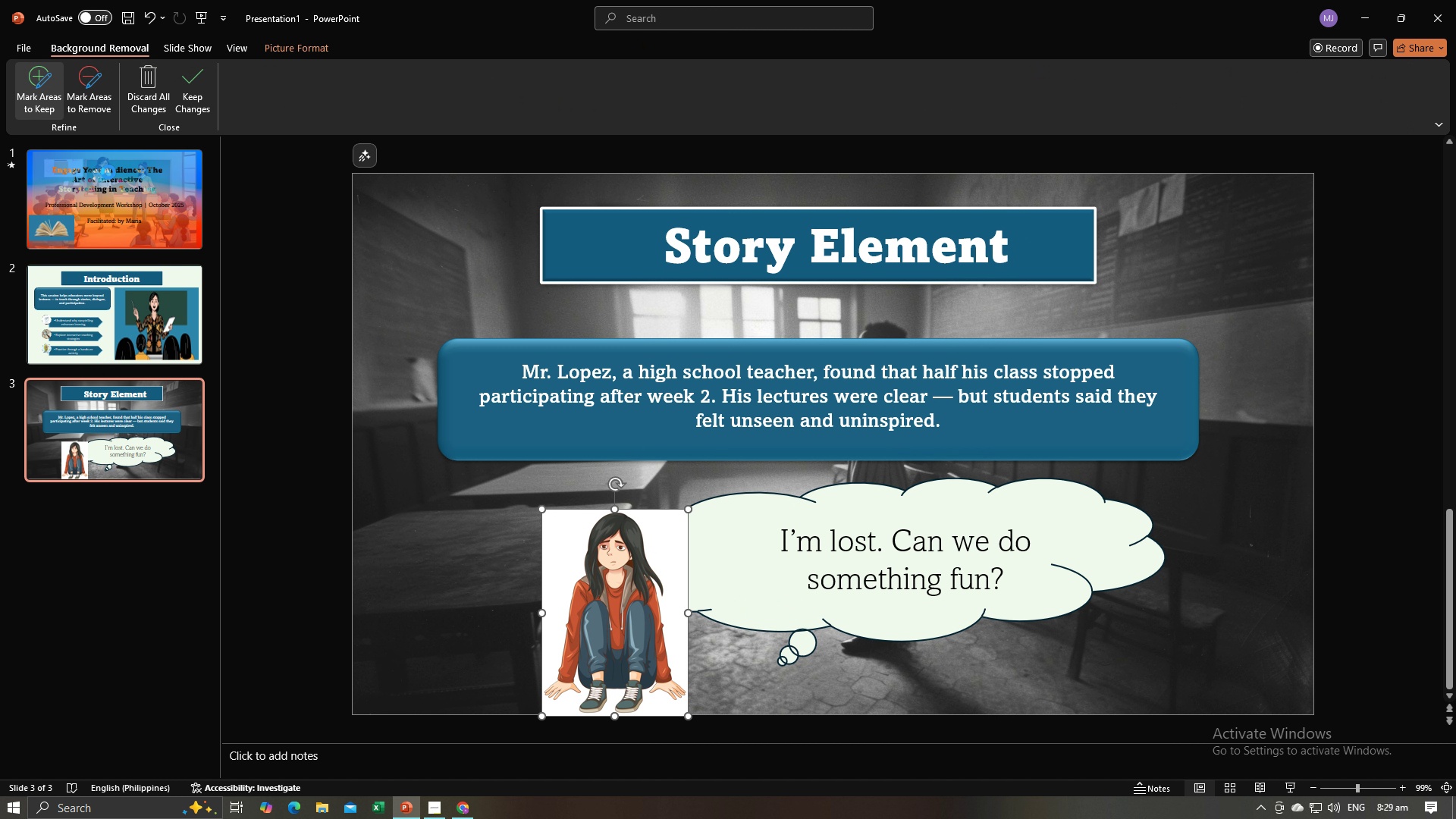 
left_click([325, 585])
 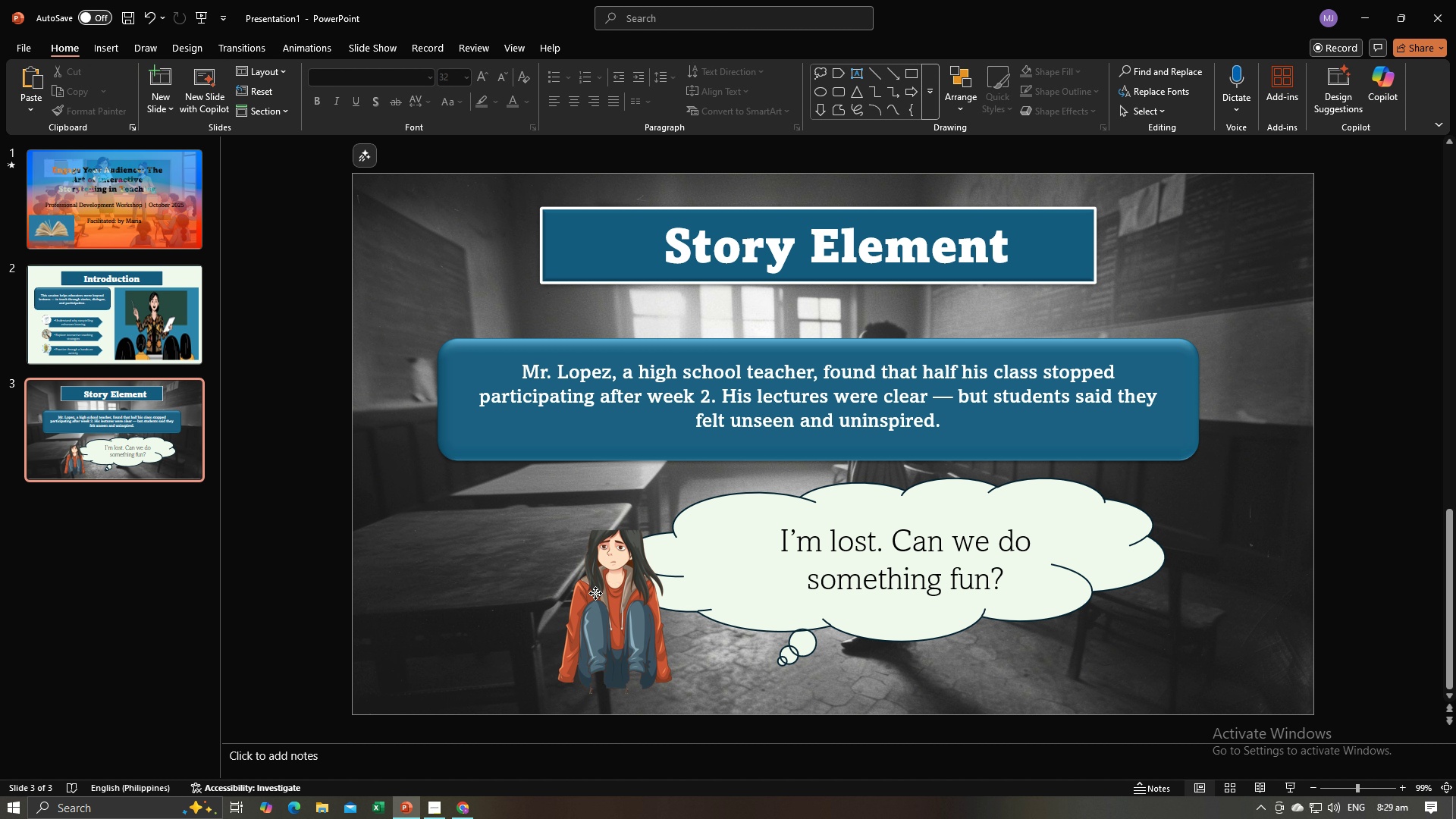 
left_click([595, 593])
 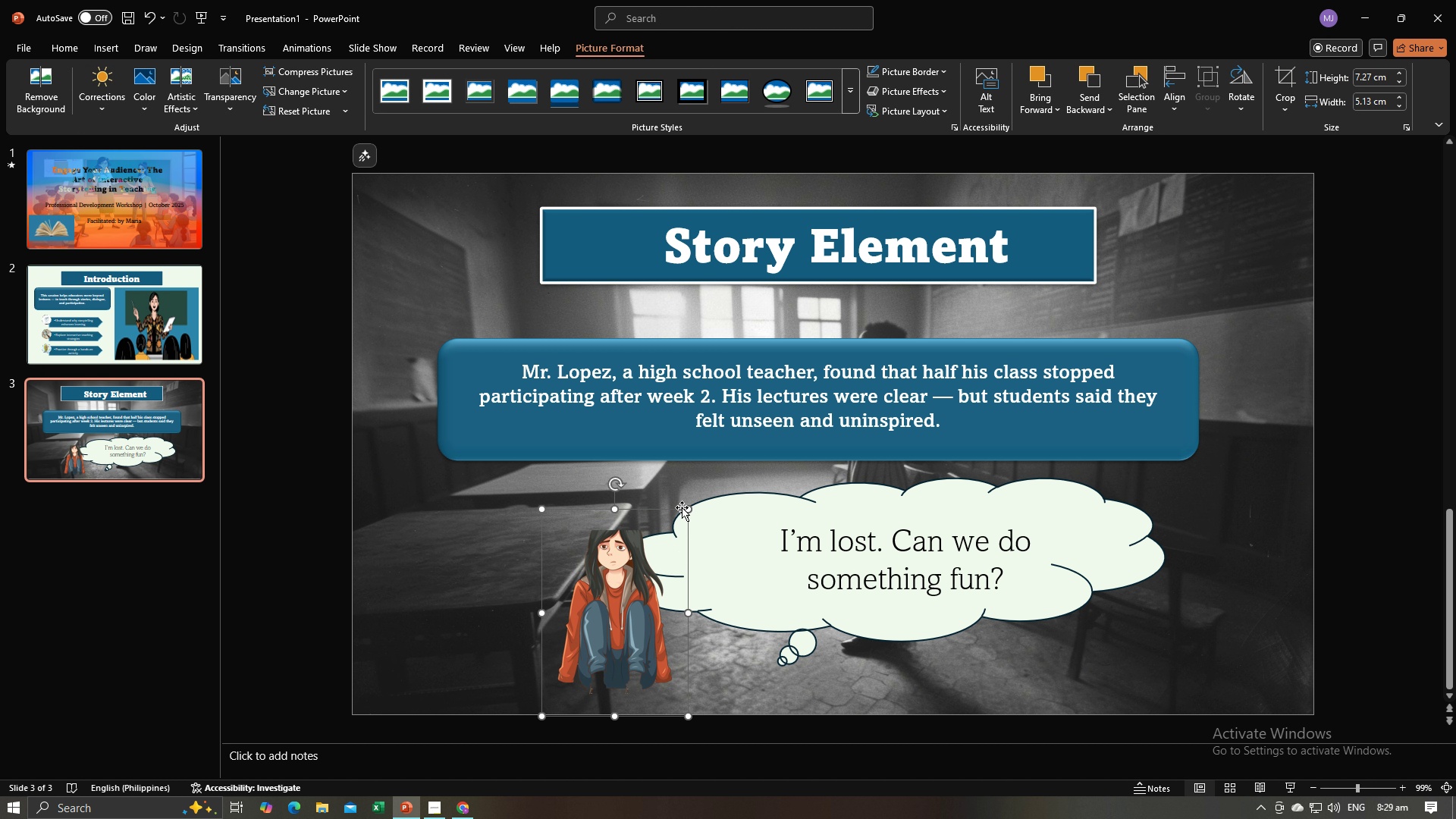 
left_click_drag(start_coordinate=[685, 511], to_coordinate=[742, 493])
 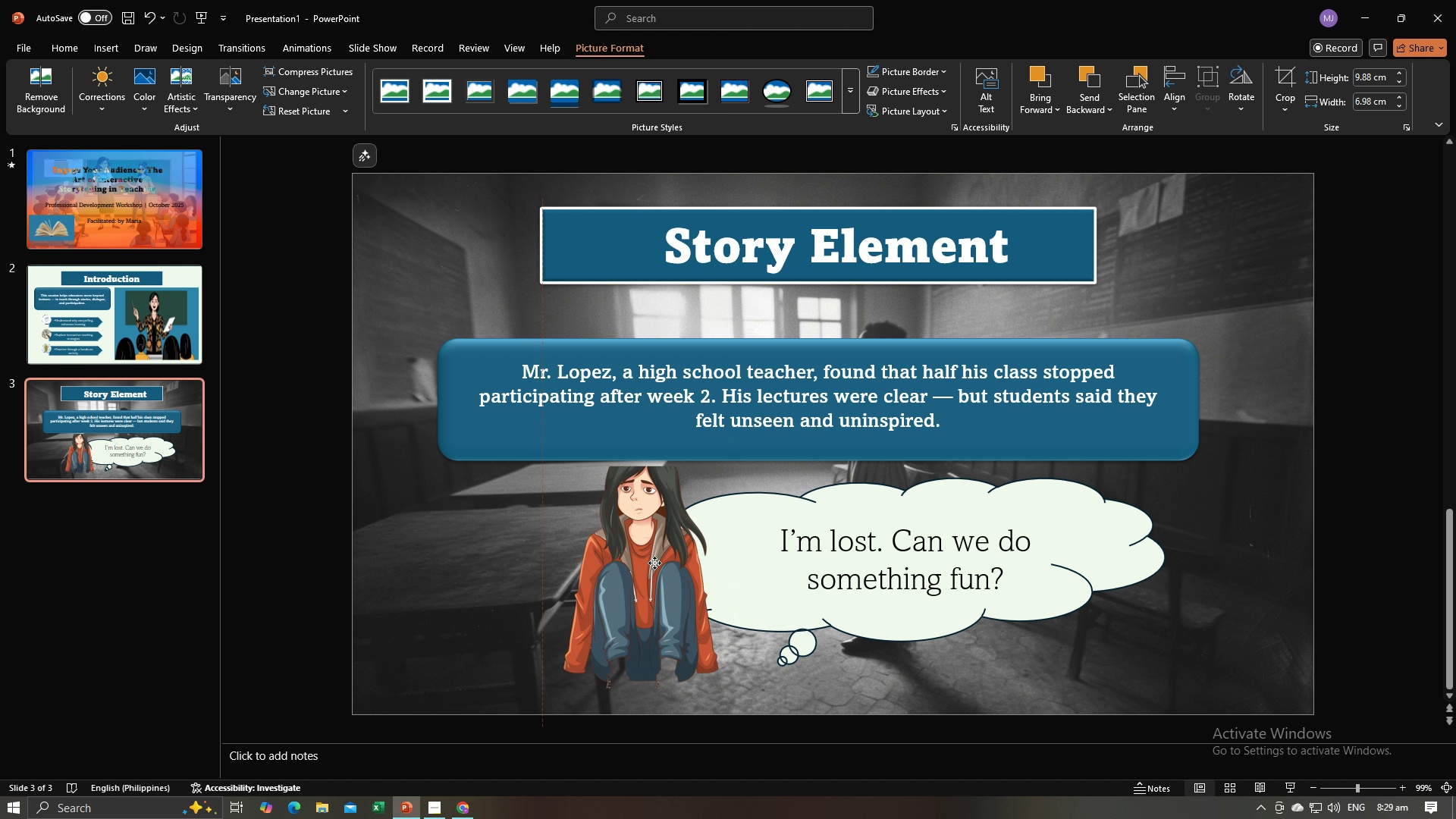 
left_click_drag(start_coordinate=[659, 544], to_coordinate=[645, 601])
 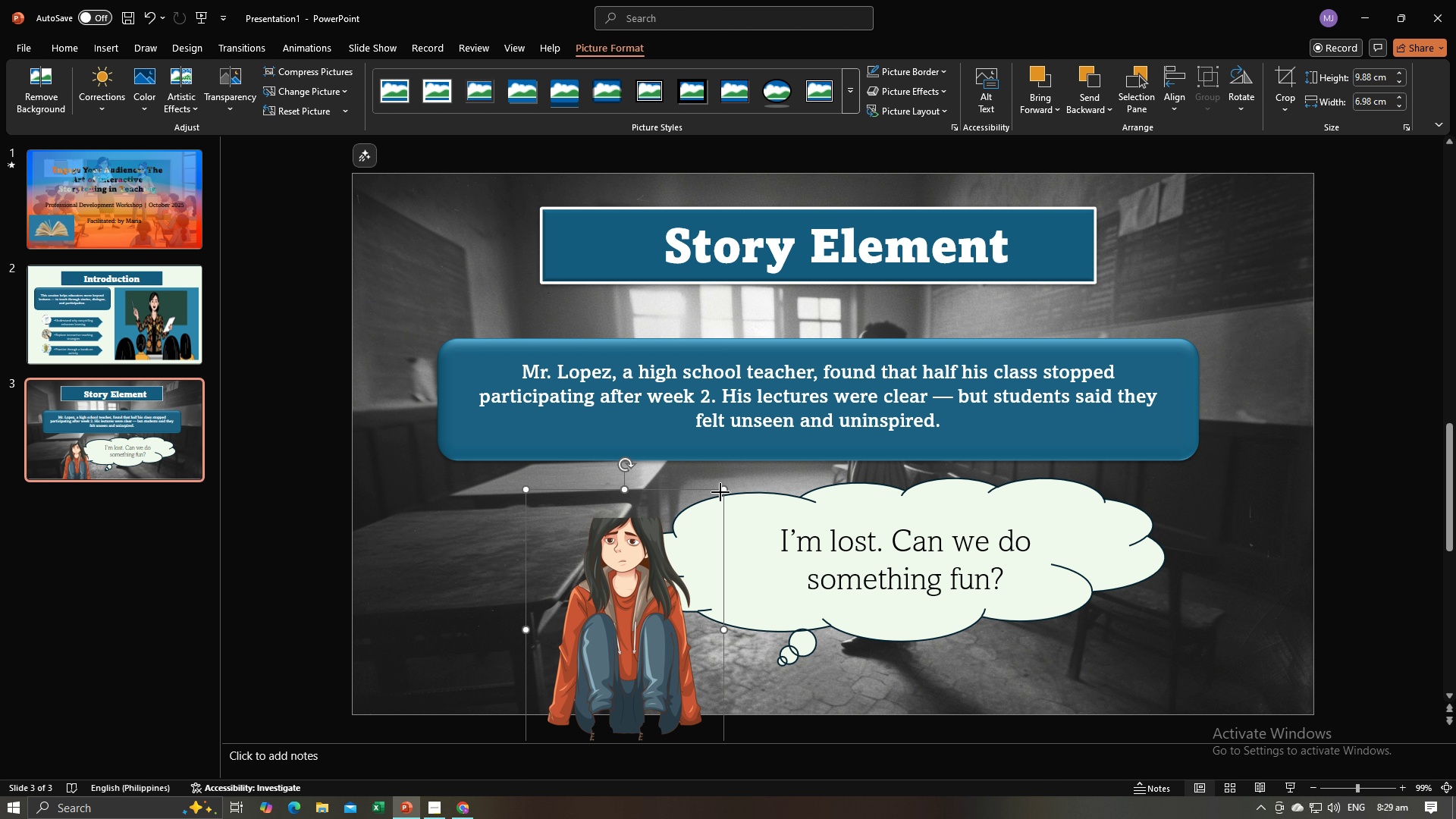 
left_click_drag(start_coordinate=[720, 492], to_coordinate=[737, 478])
 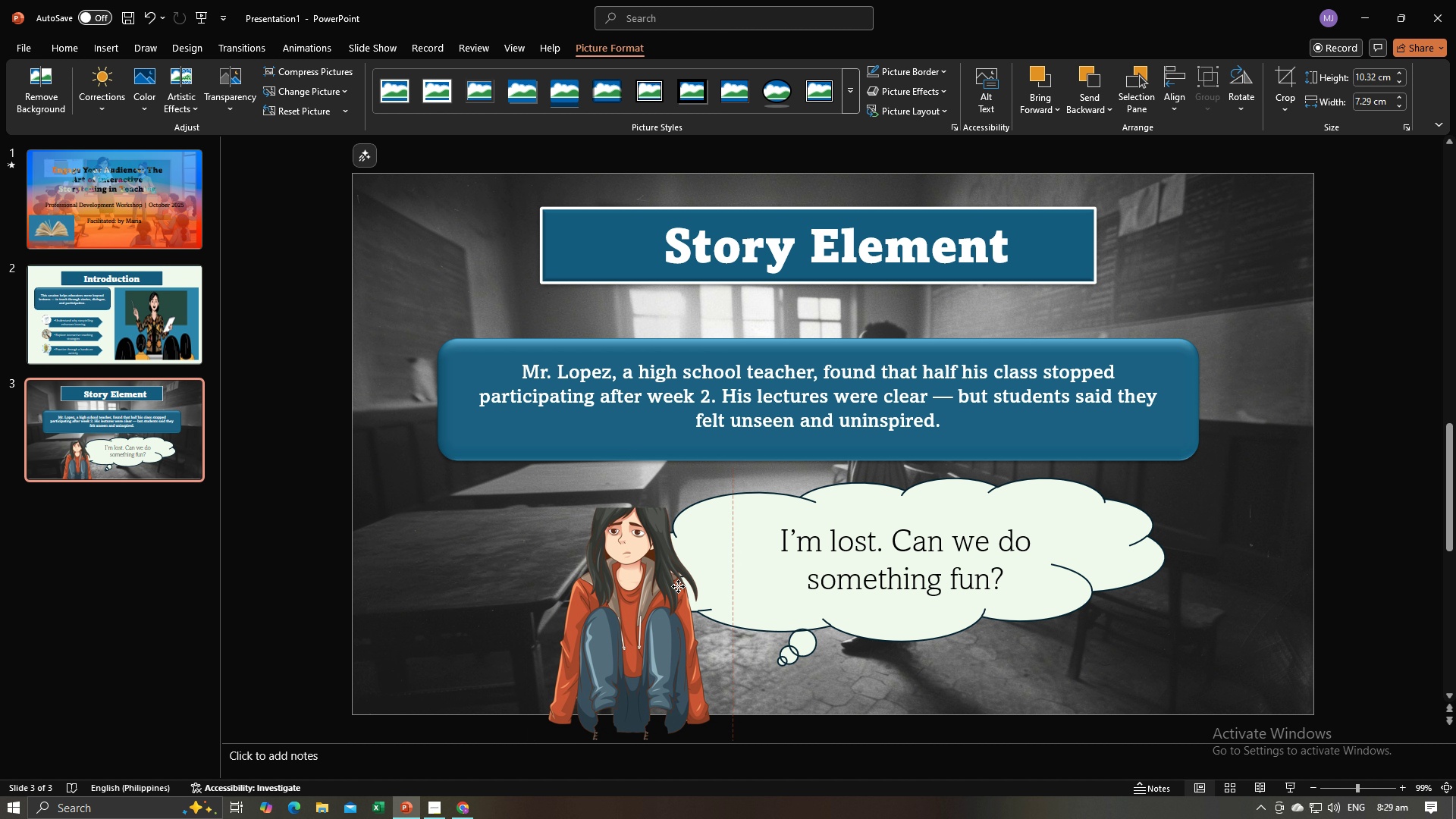 
left_click_drag(start_coordinate=[678, 579], to_coordinate=[678, 593])
 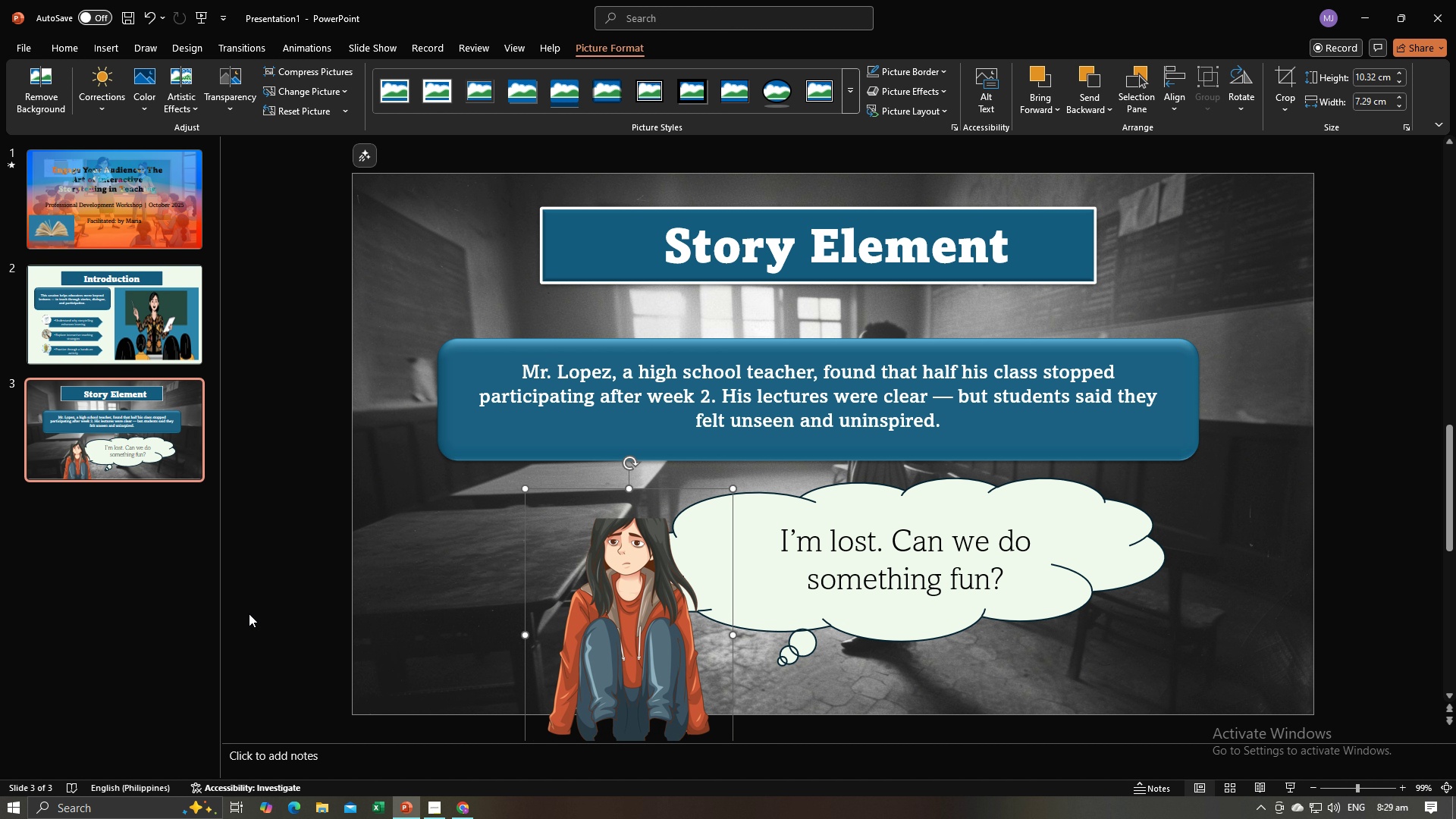 
left_click([300, 606])
 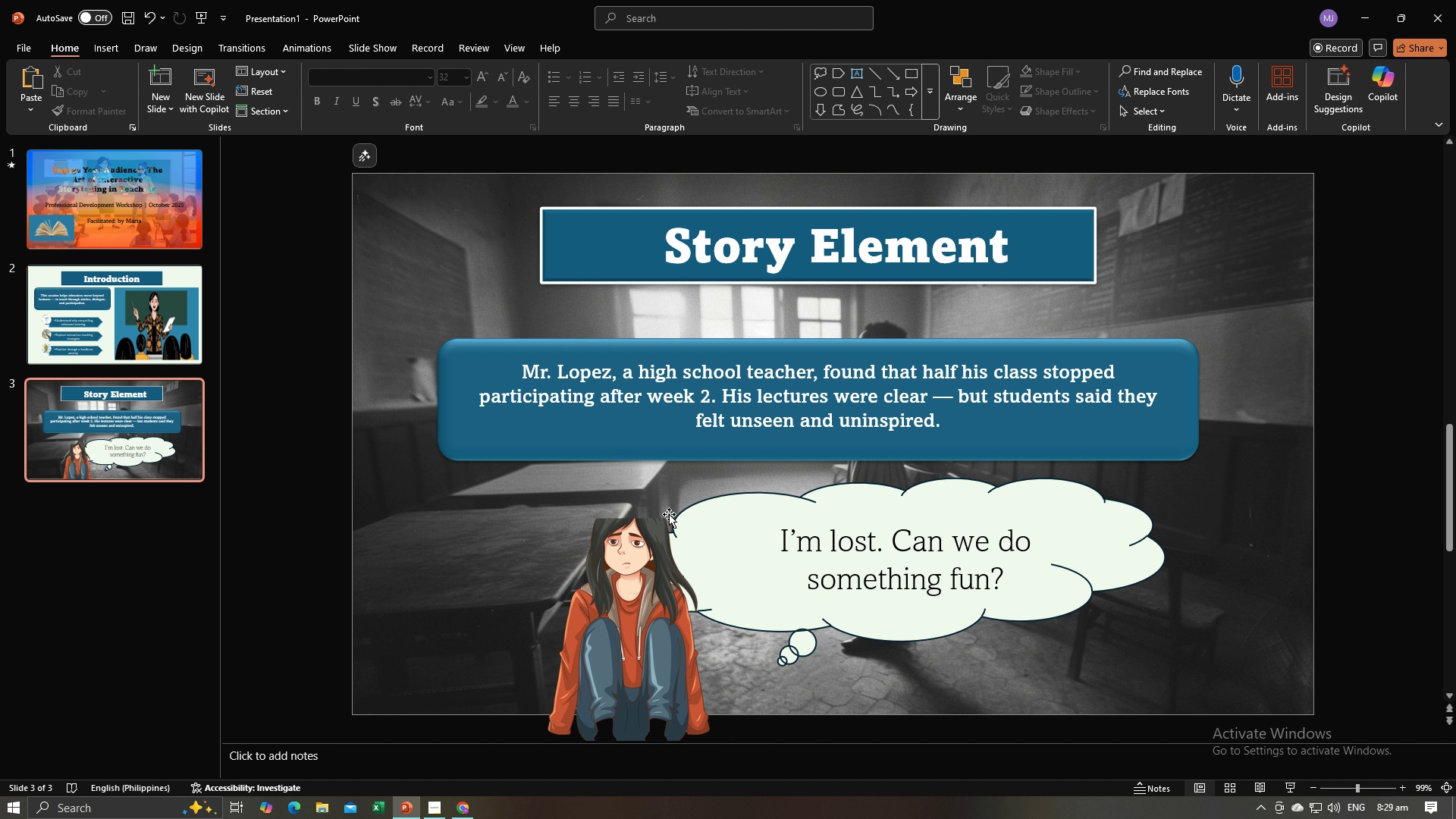 
left_click([338, 620])
 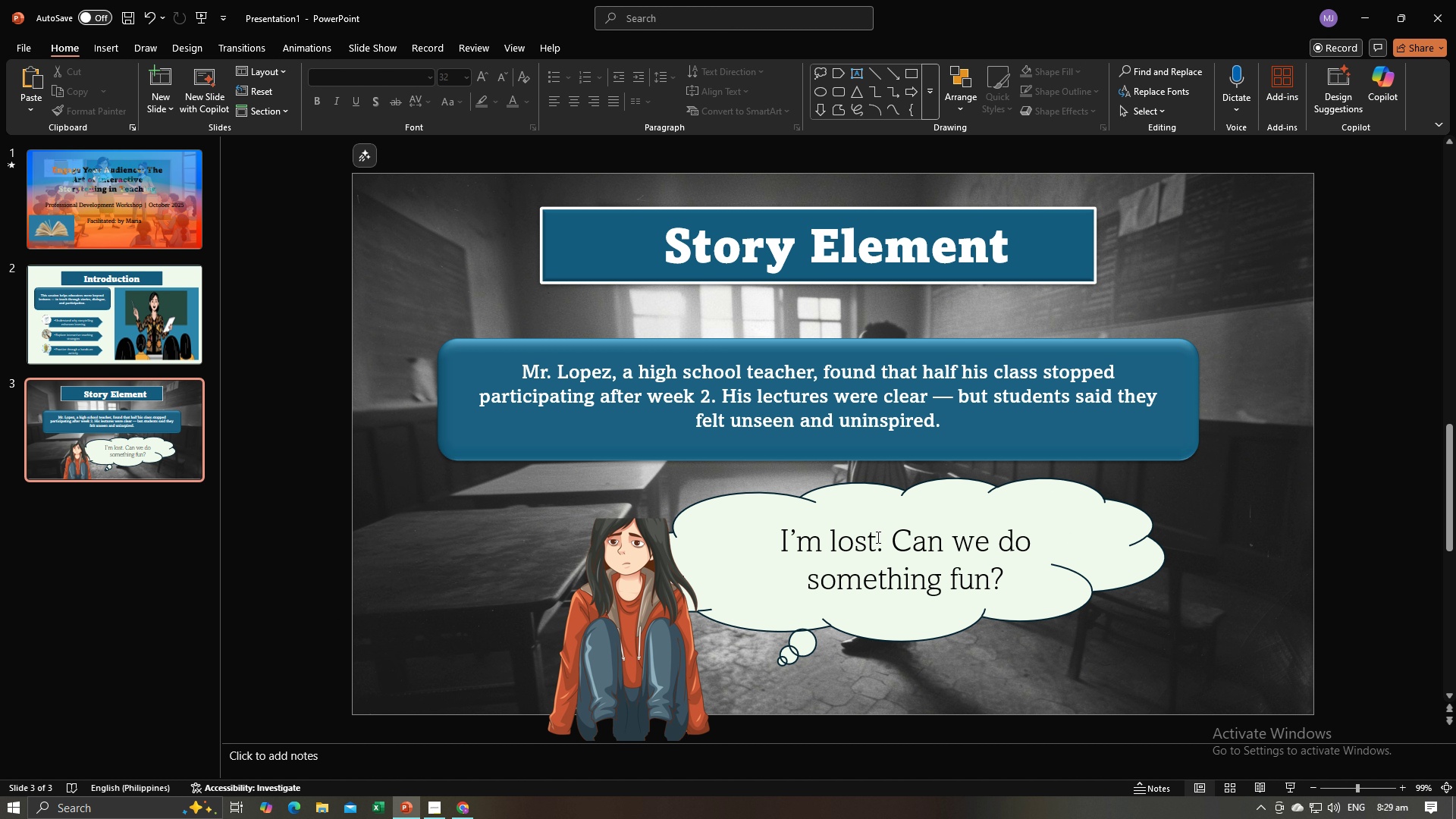 
wait(5.03)
 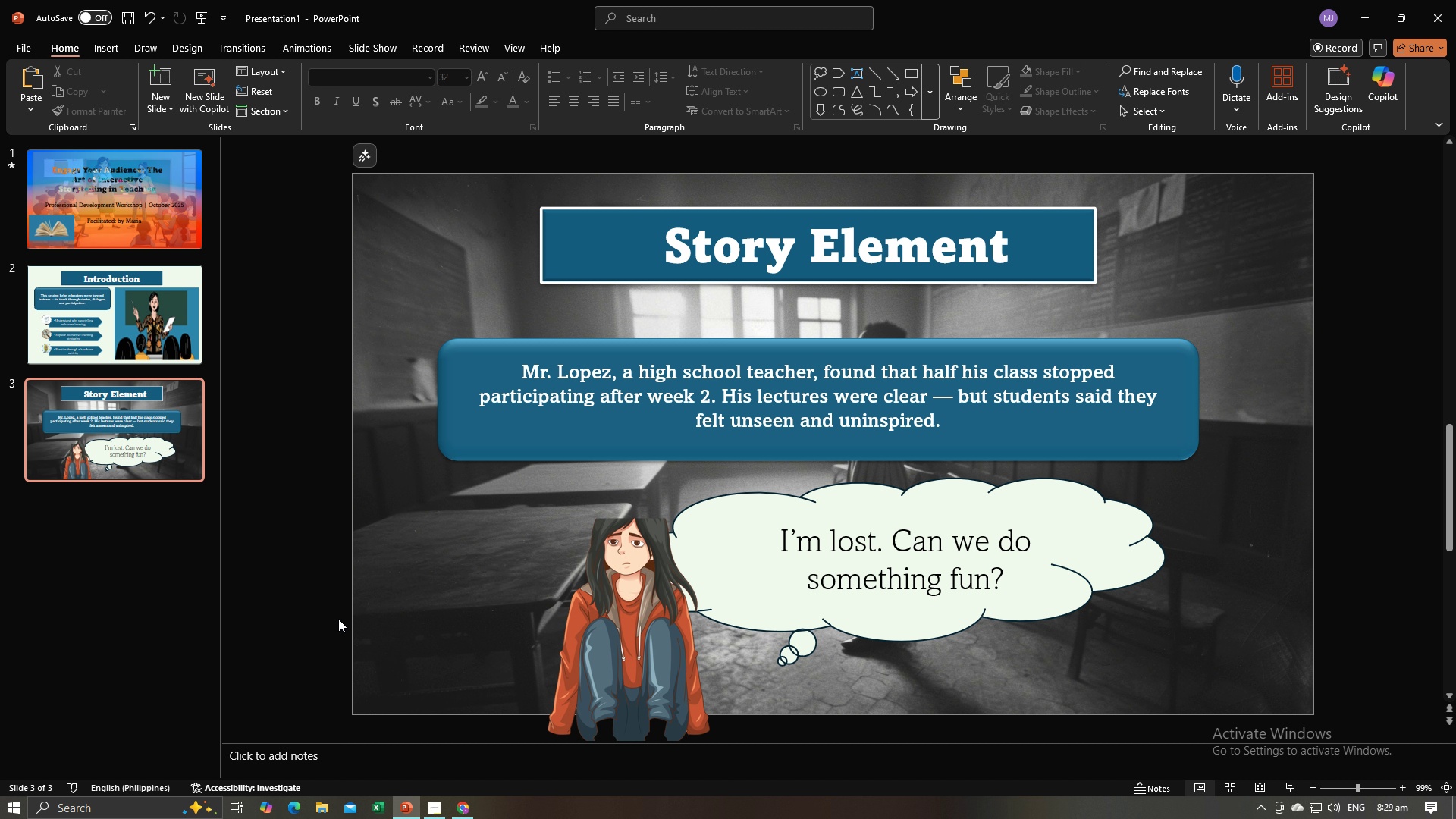 
left_click([306, 553])
 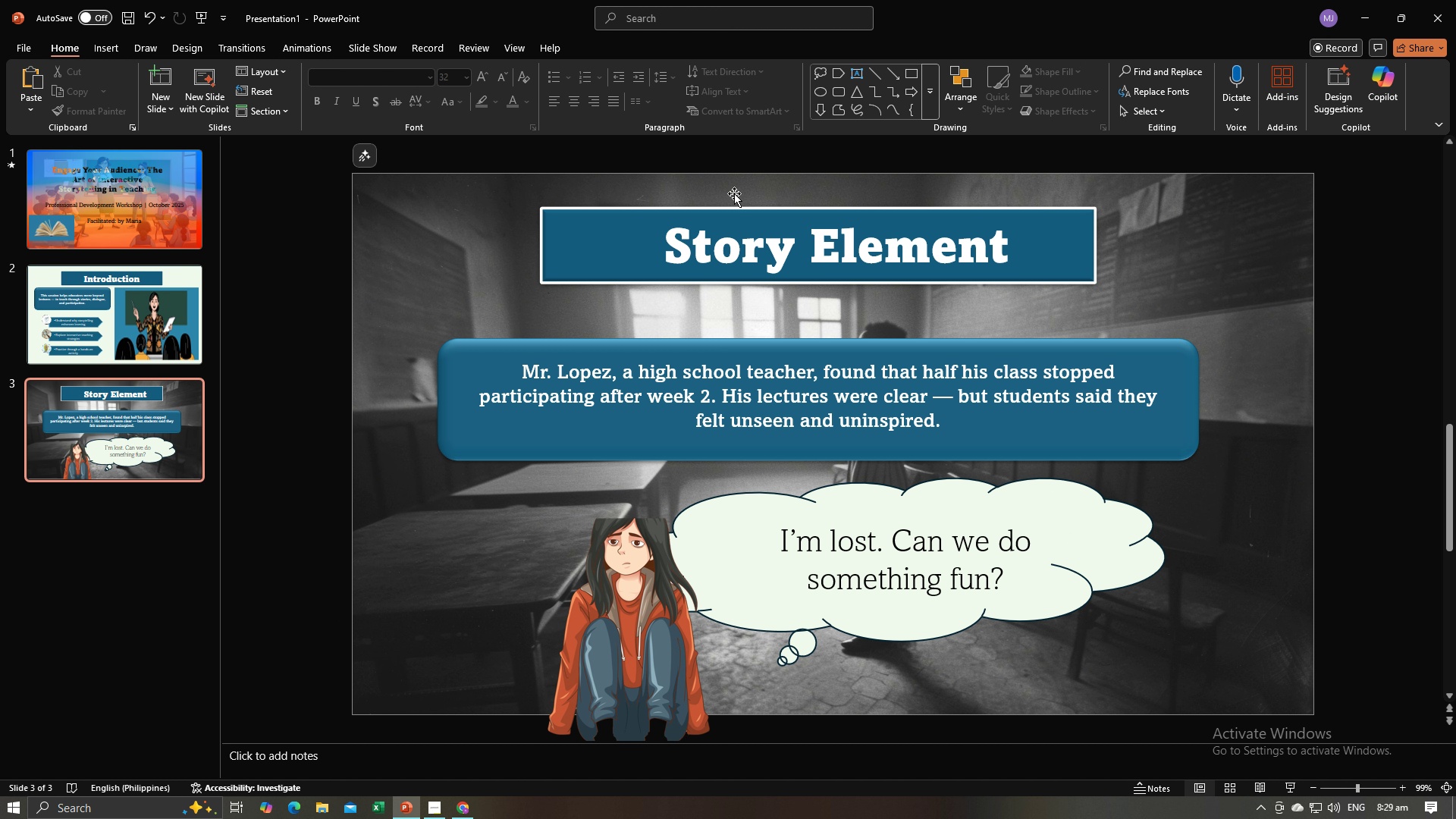 
left_click([915, 73])
 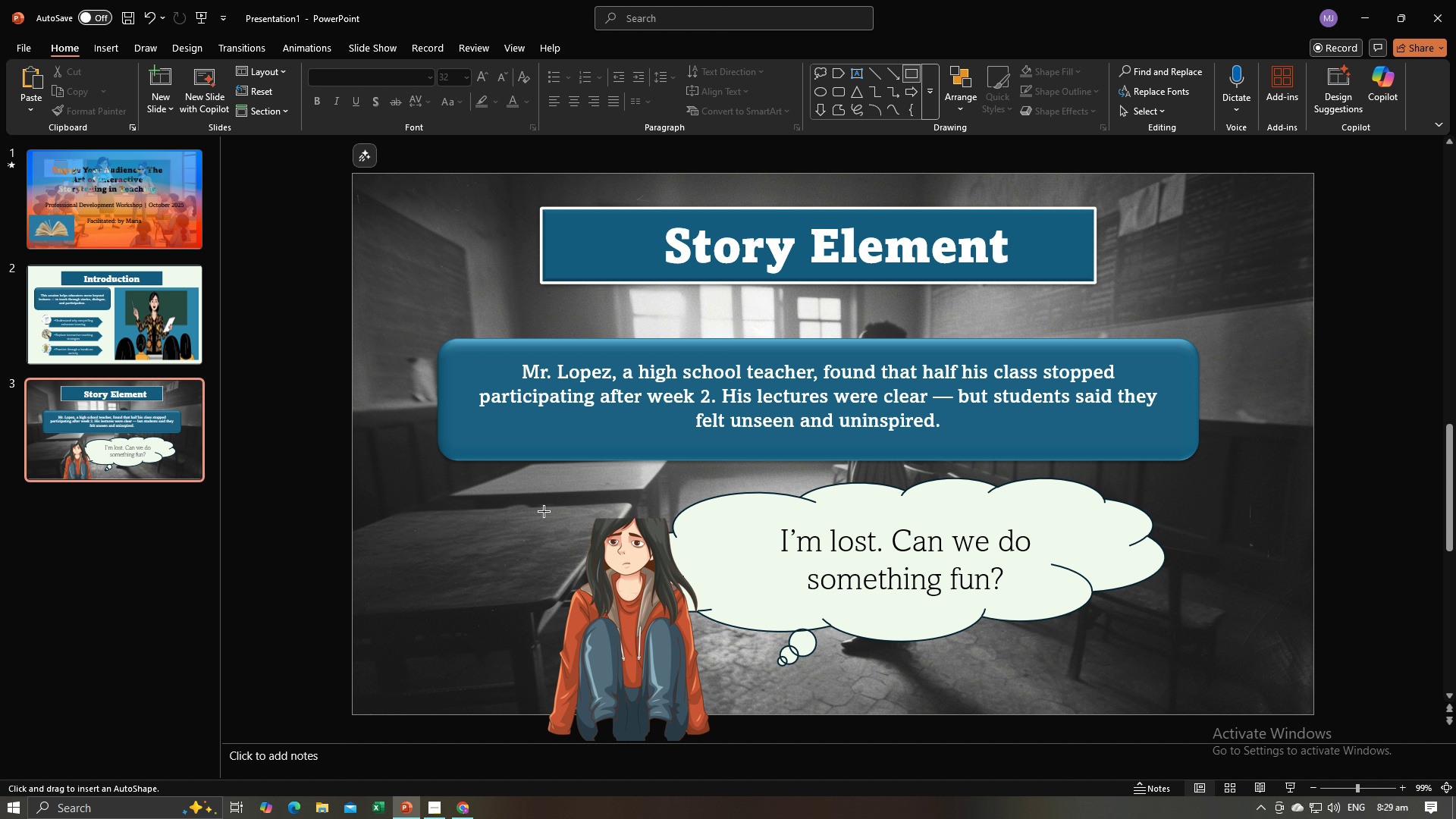 
left_click_drag(start_coordinate=[546, 510], to_coordinate=[708, 715])
 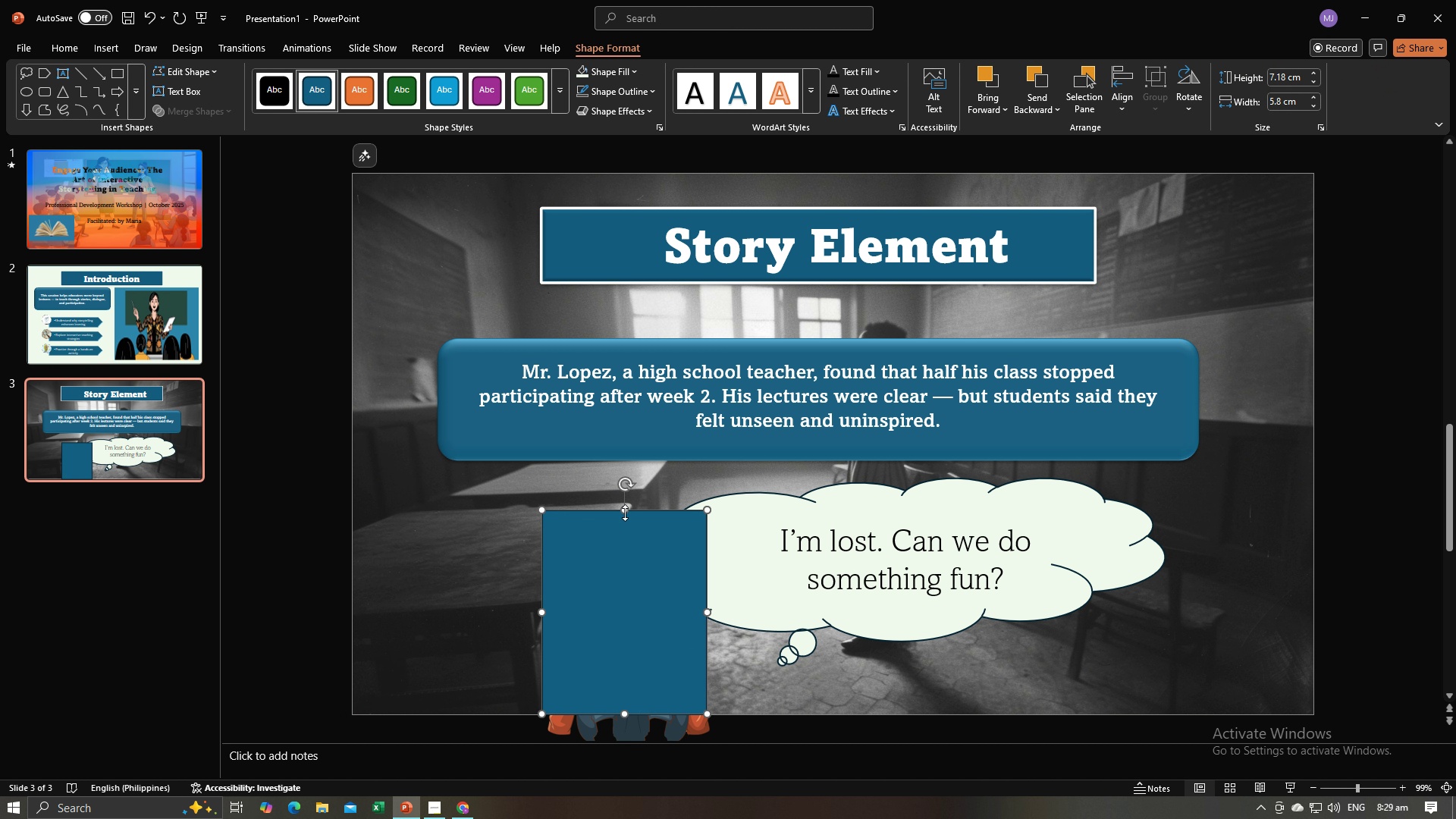 
left_click_drag(start_coordinate=[625, 513], to_coordinate=[625, 519])
 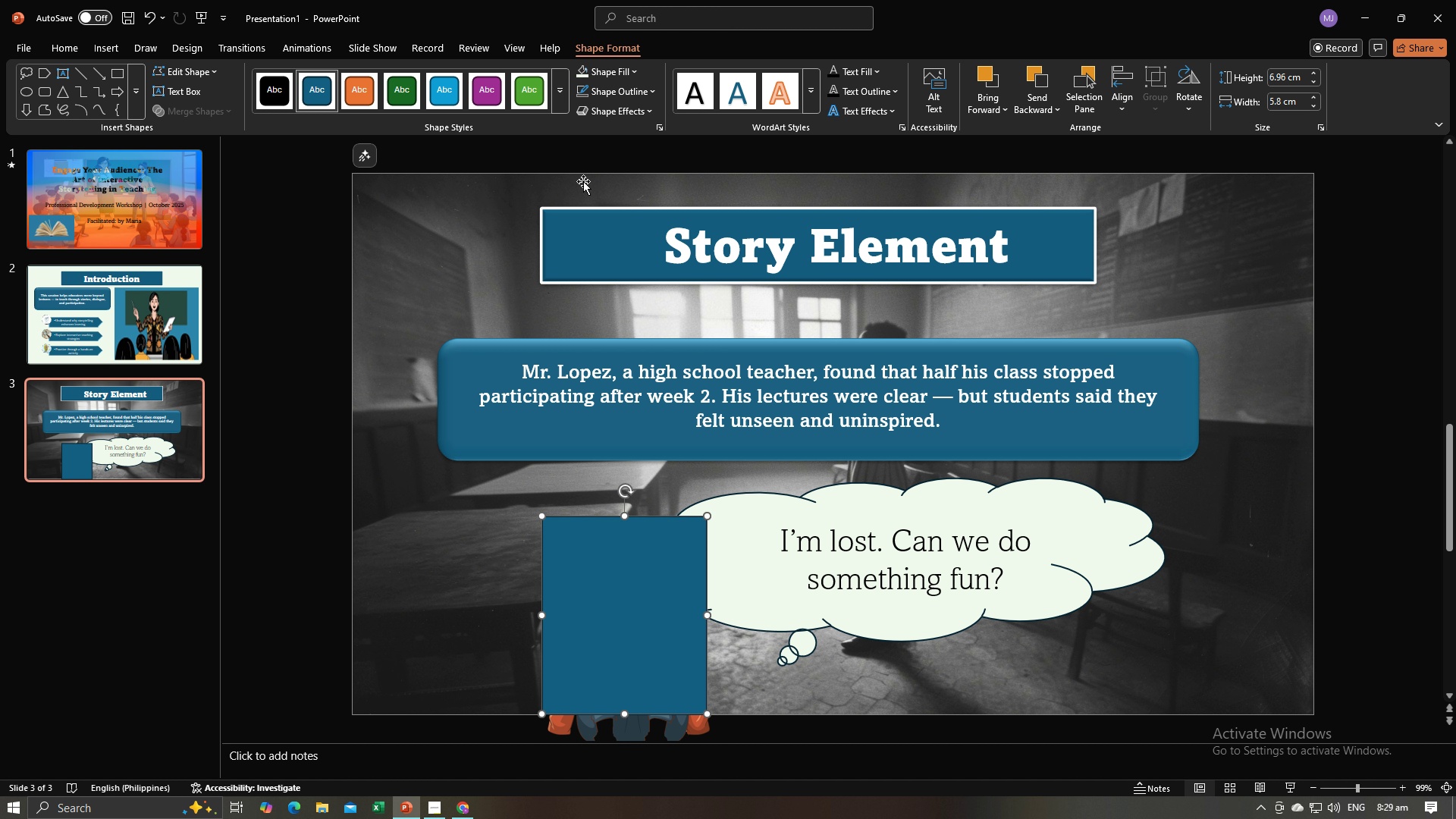 
left_click([629, 73])
 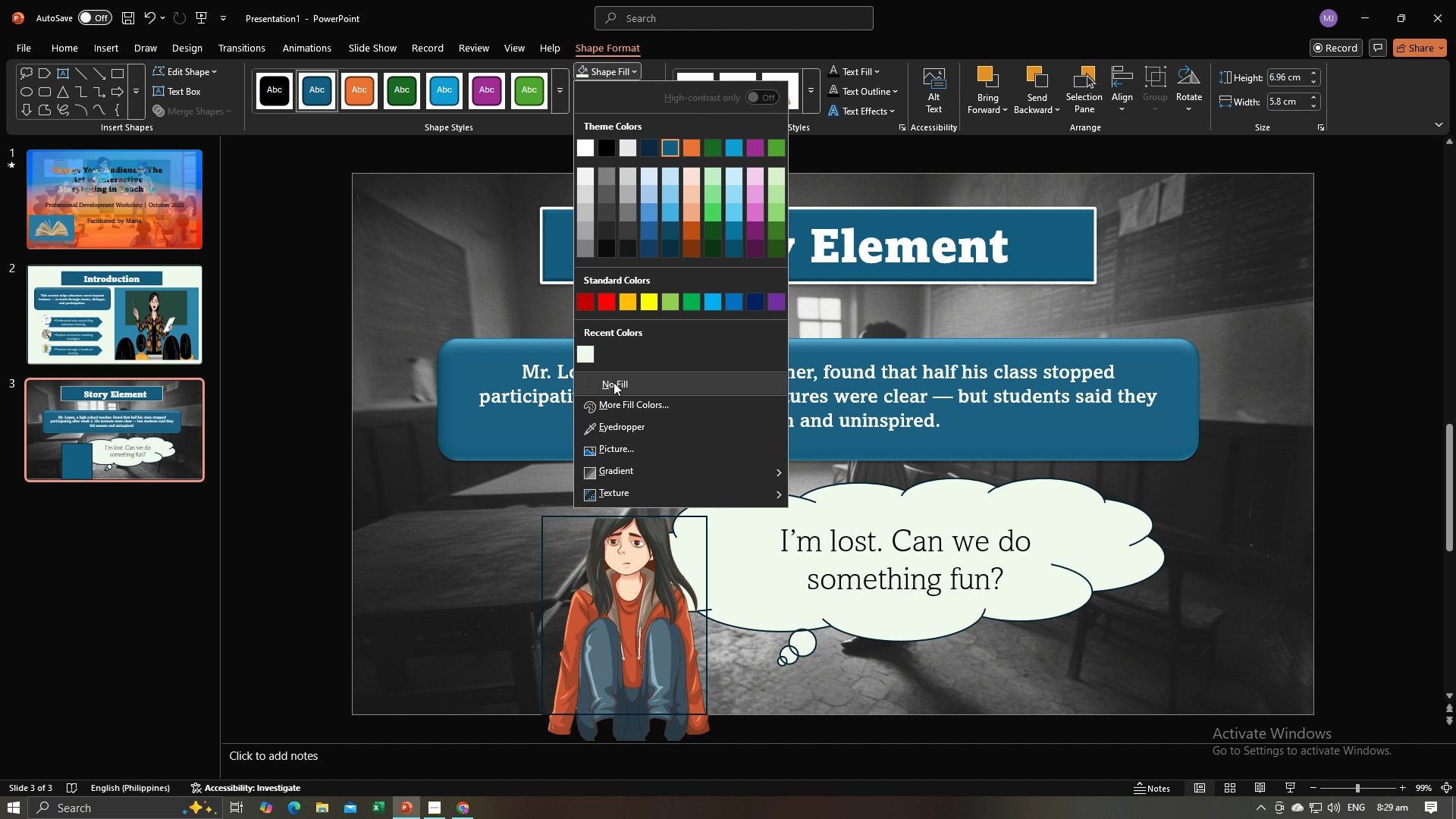 
left_click([613, 382])
 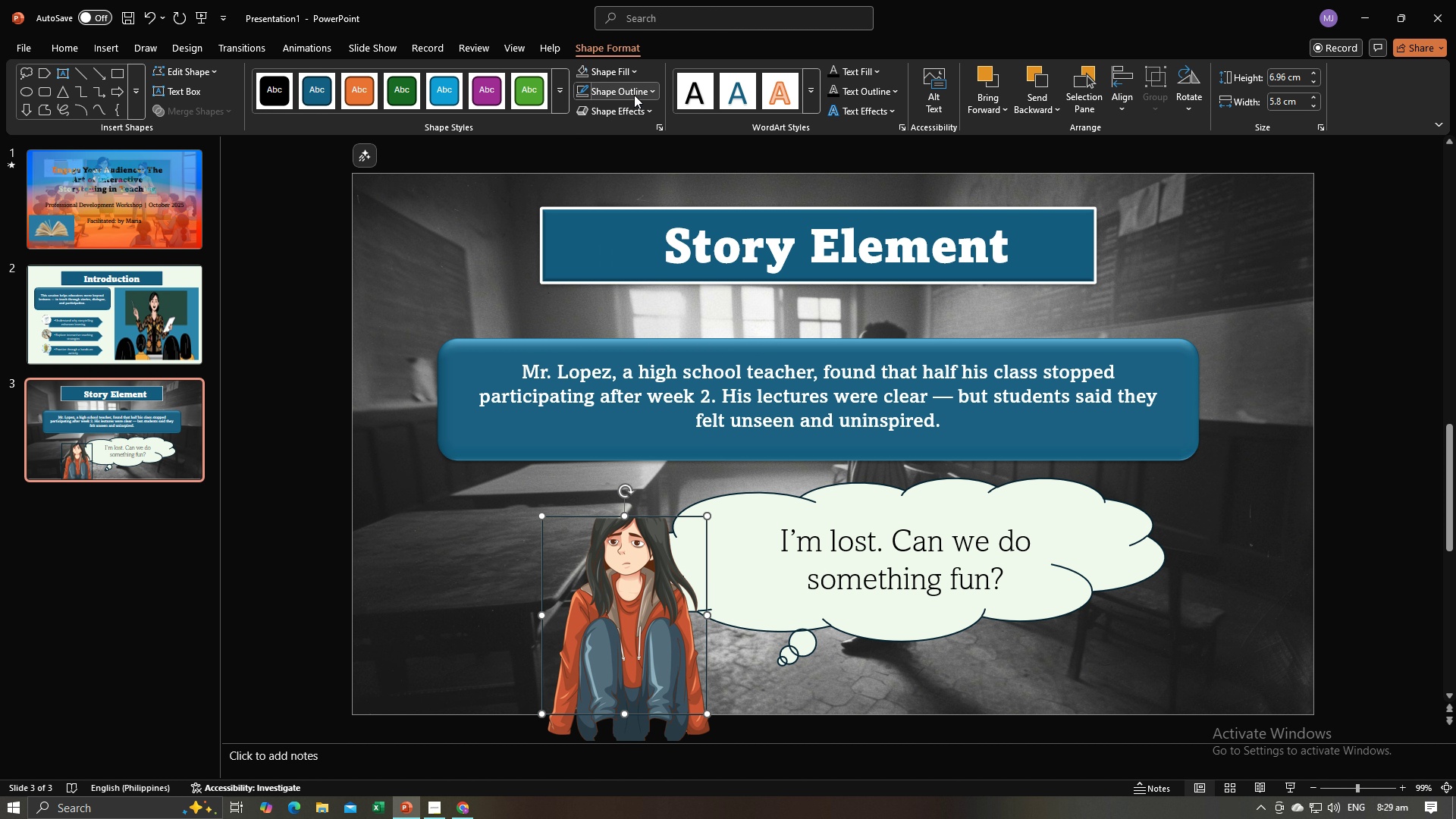 
left_click([634, 96])
 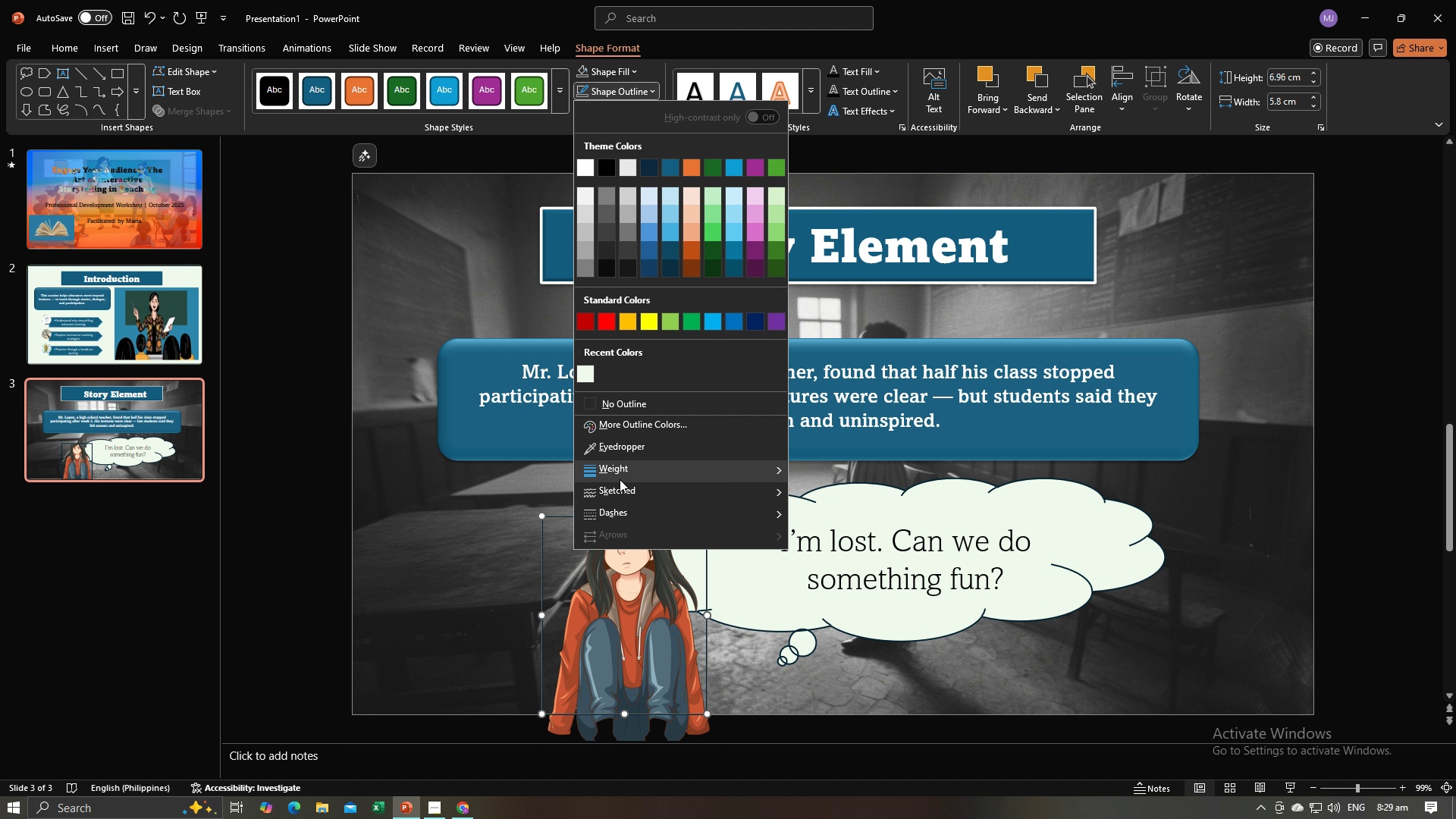 
left_click([620, 479])
 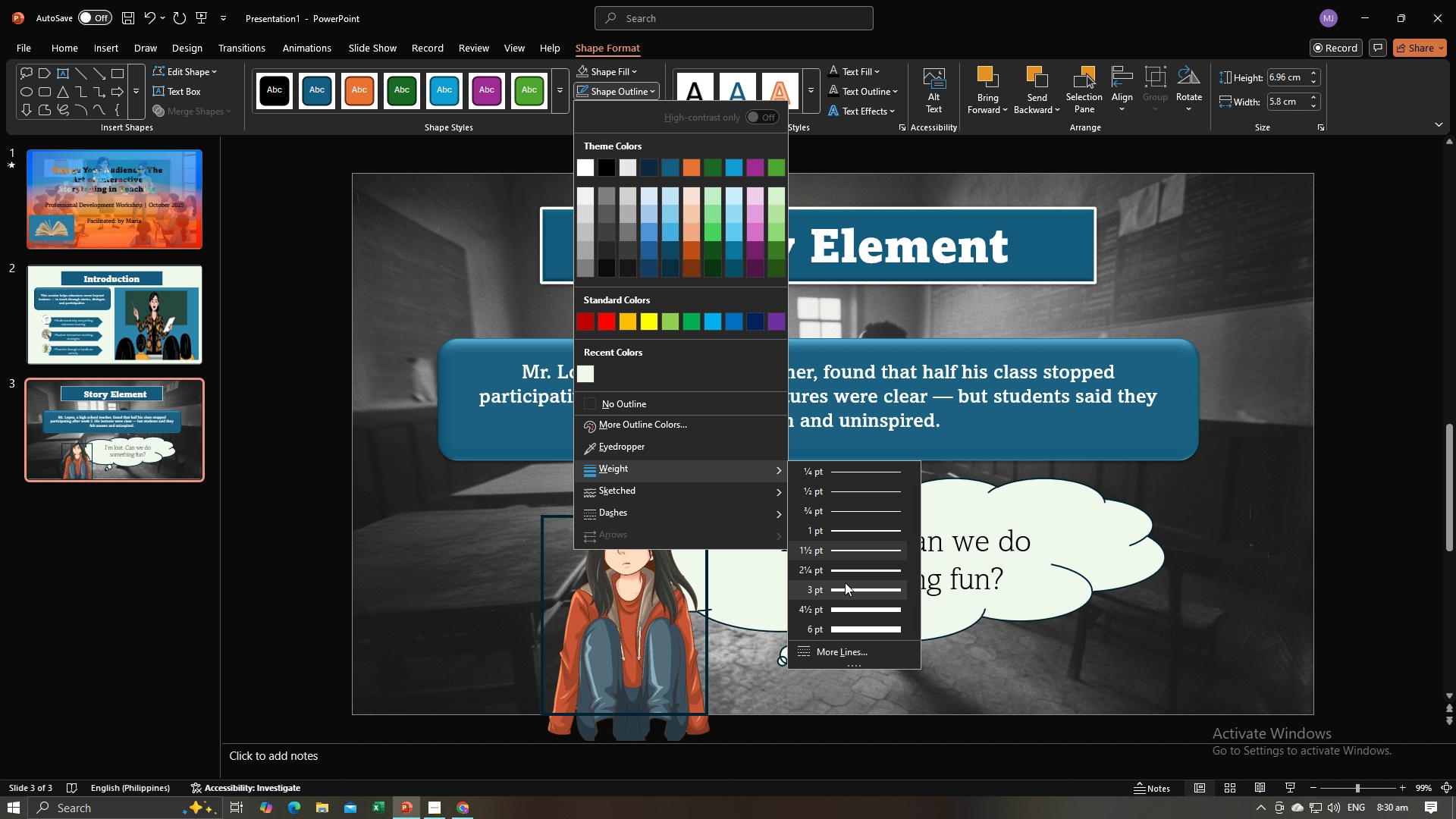 
wait(6.06)
 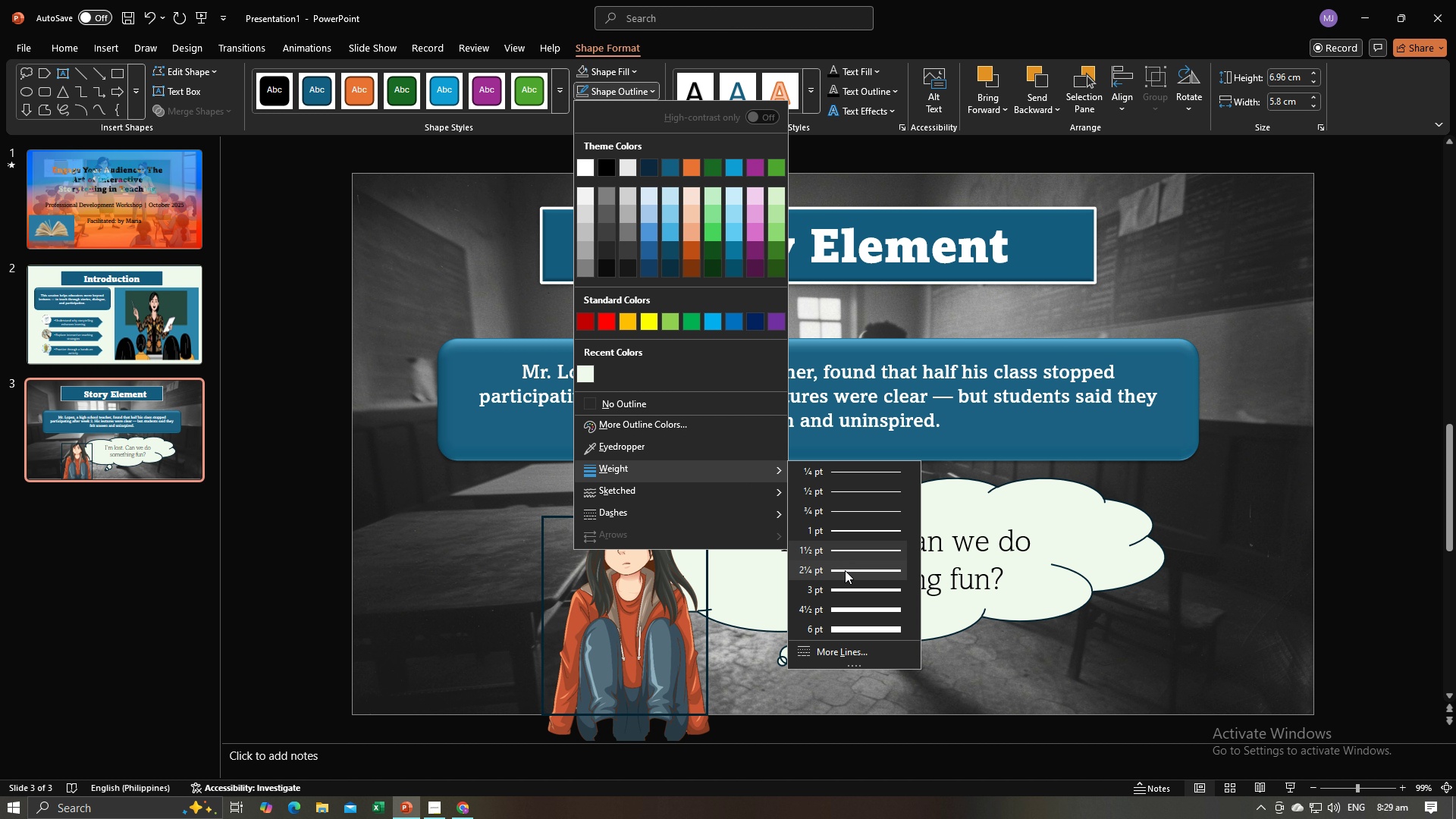 
left_click([845, 582])
 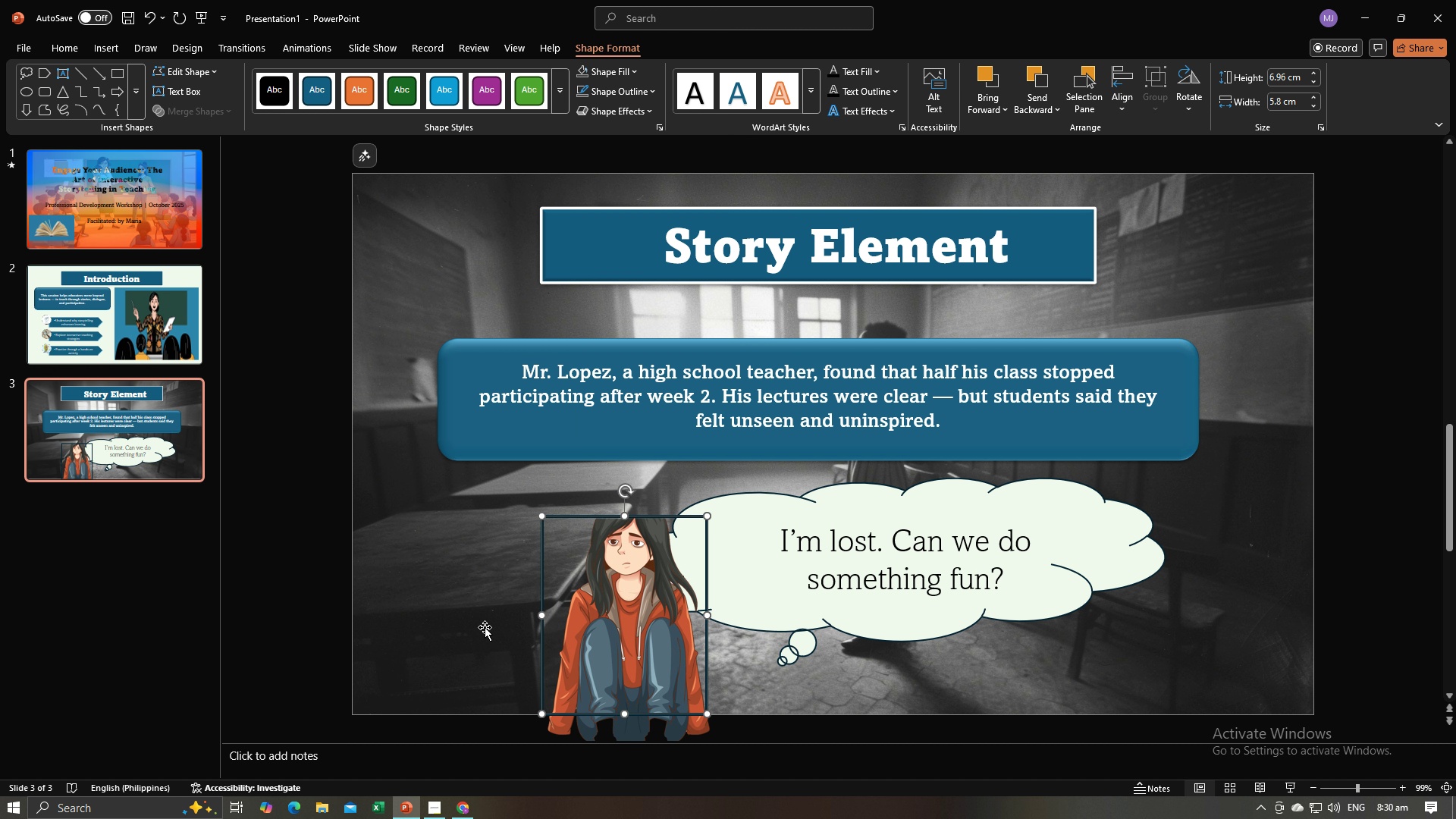 
left_click([480, 629])
 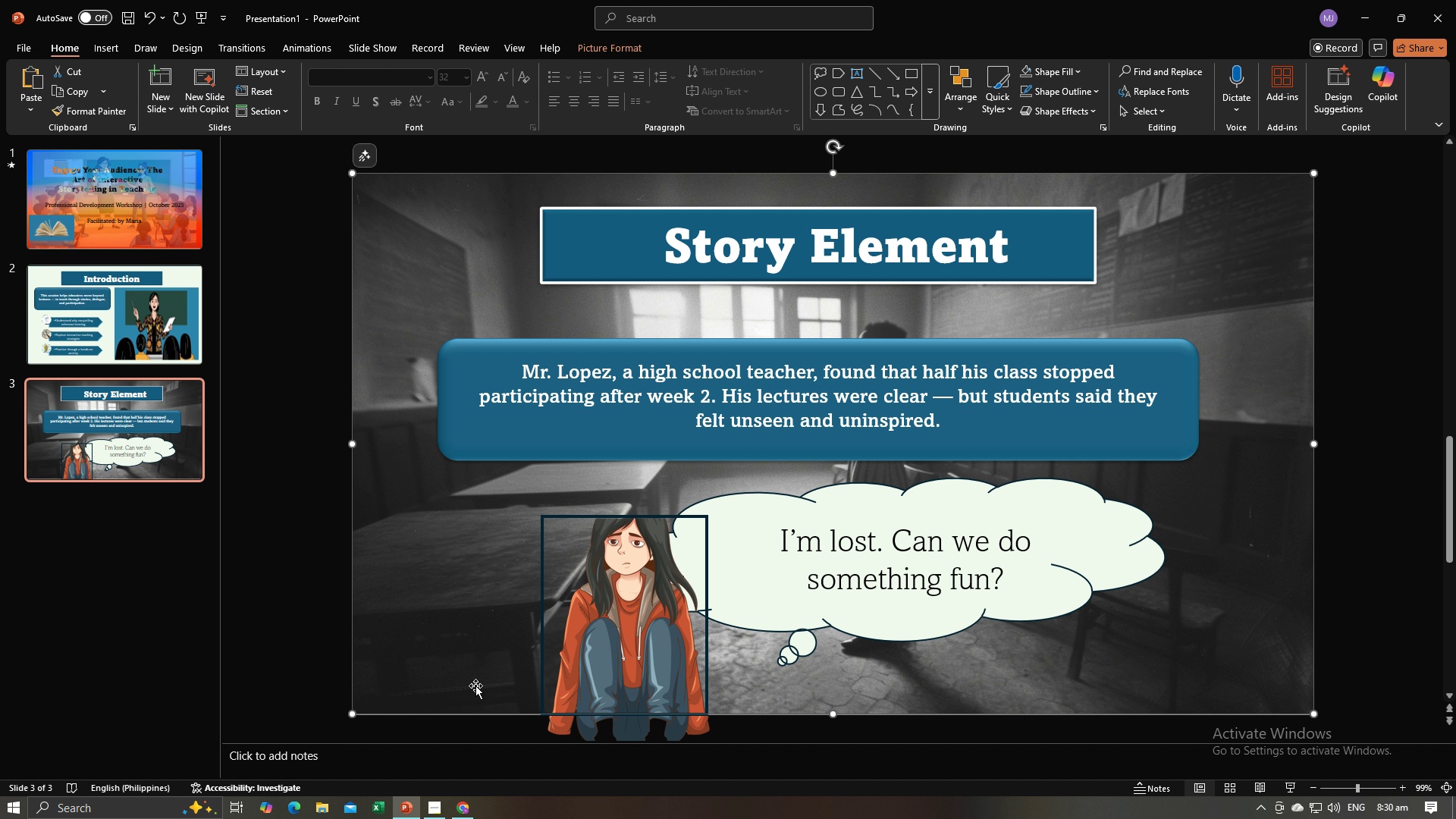 
left_click([328, 673])
 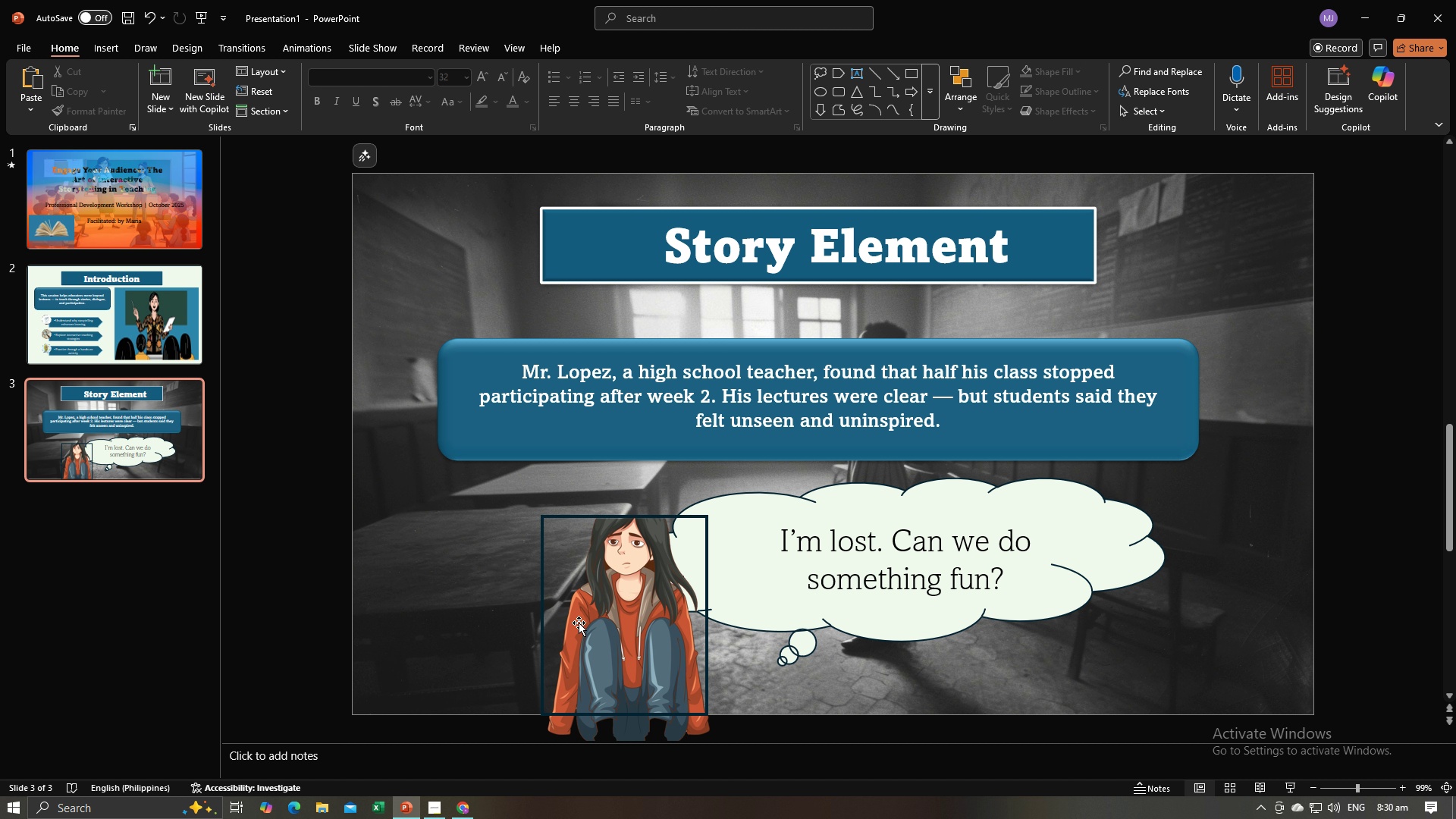 
wait(6.33)
 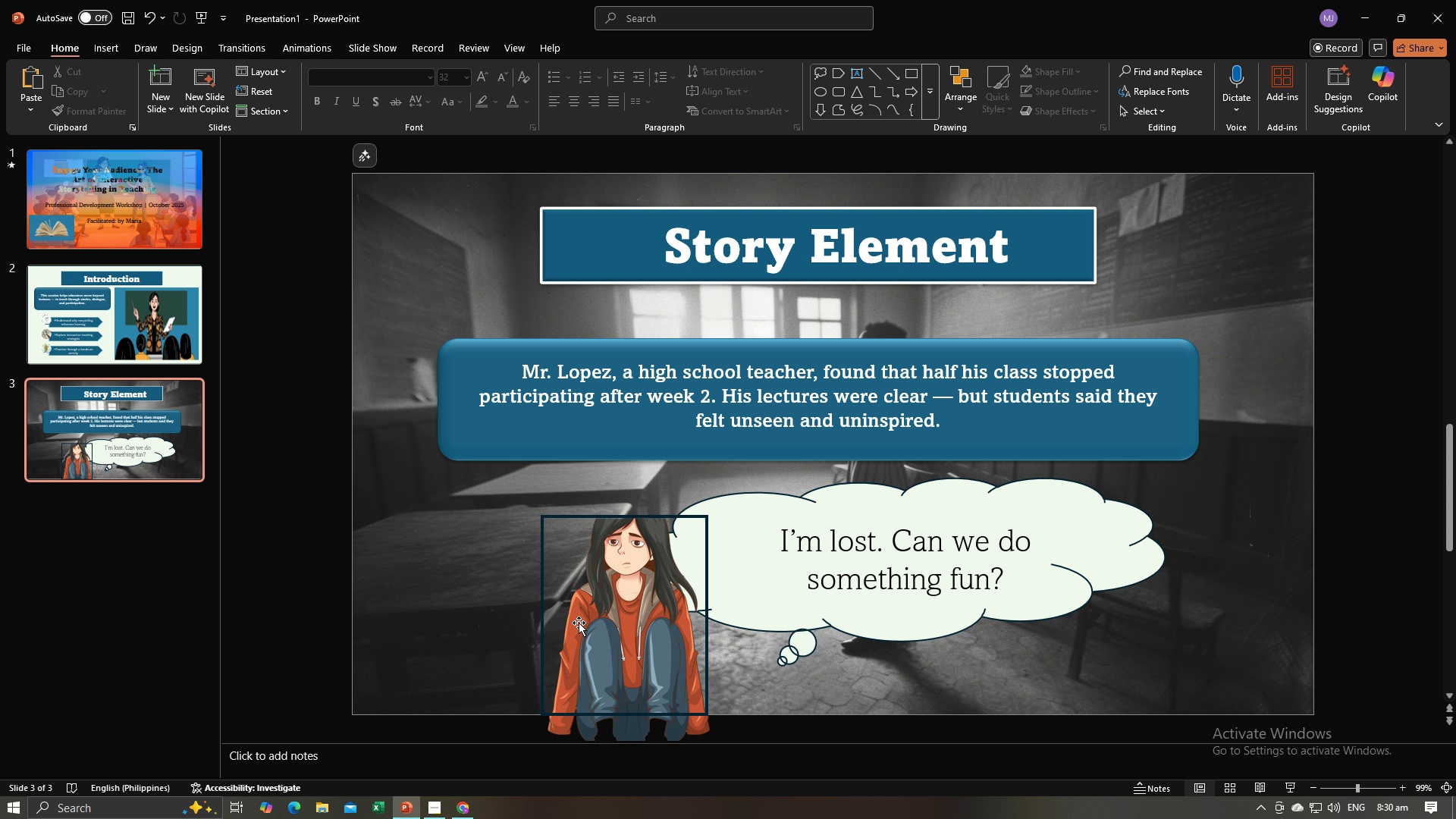 
left_click([608, 519])
 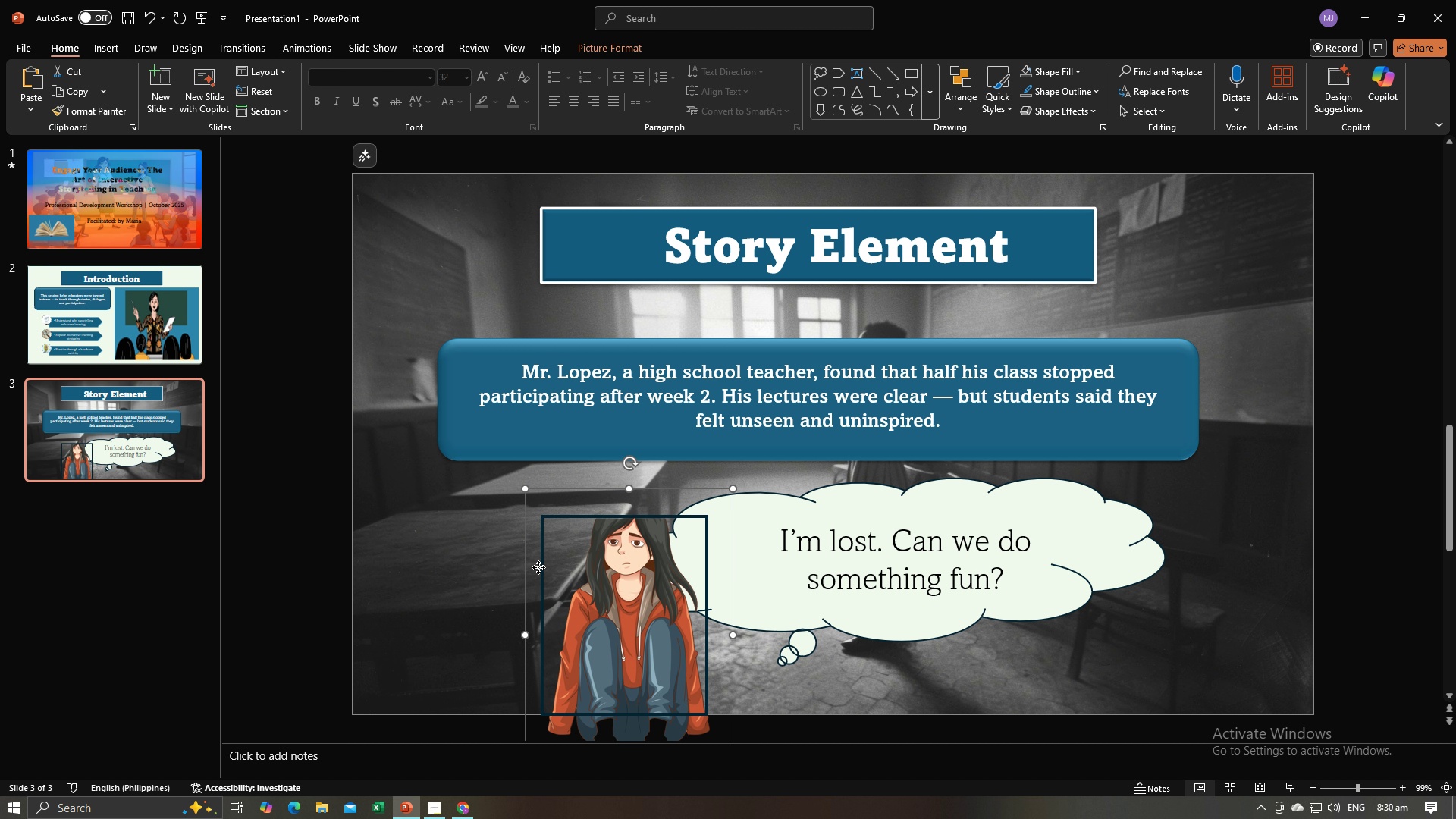 
double_click([546, 576])
 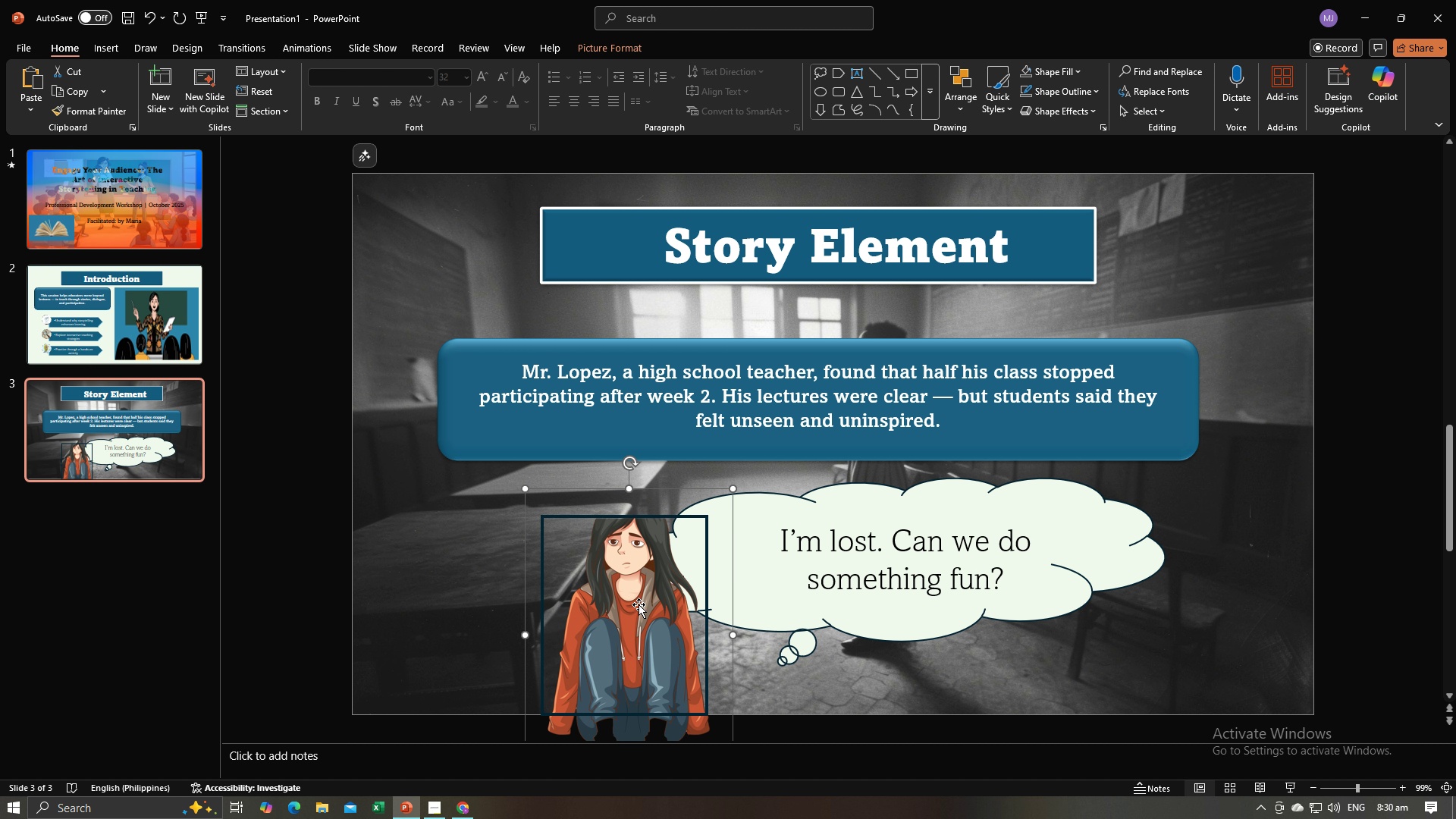 
double_click([639, 604])
 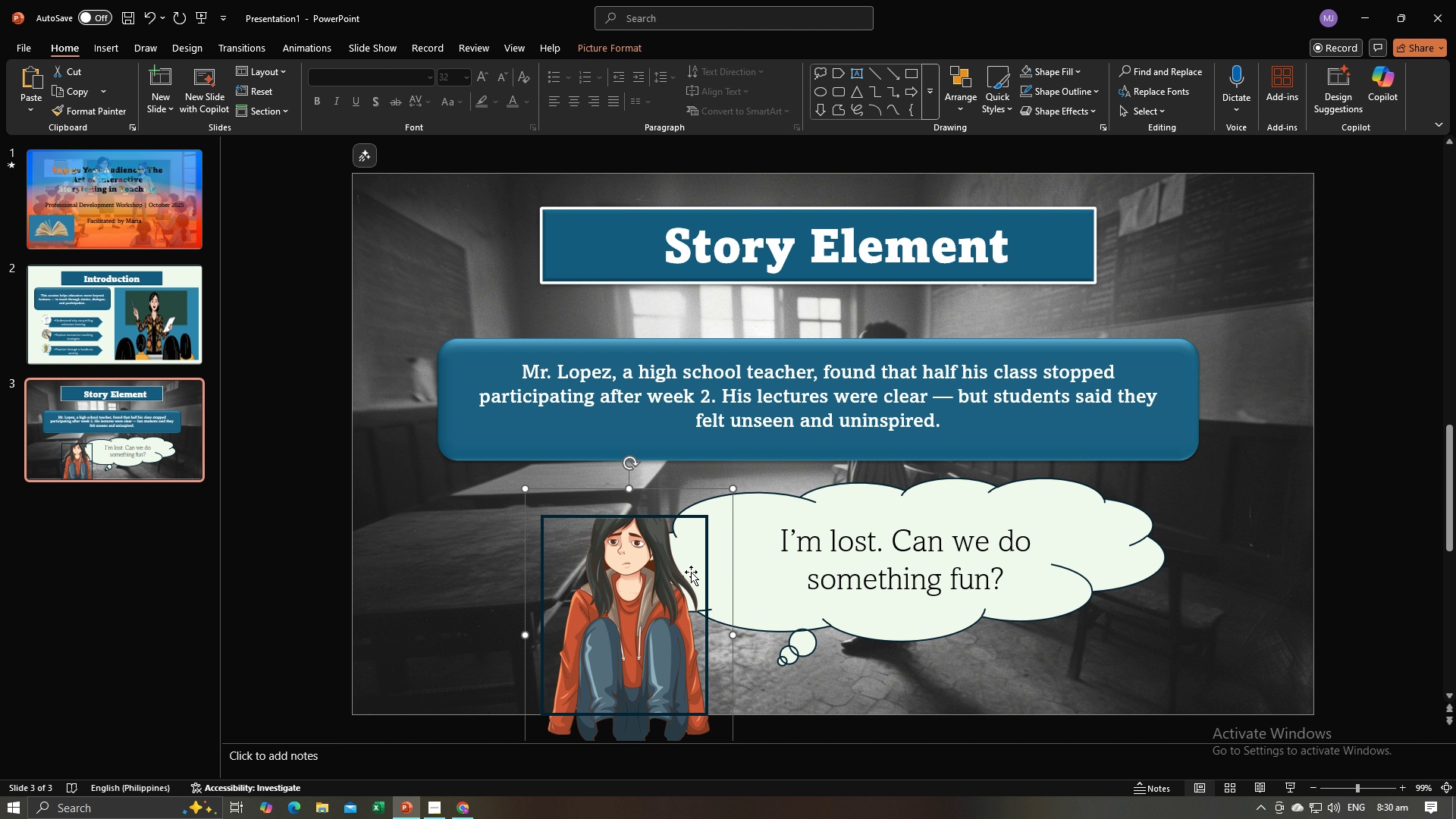 
triple_click([691, 573])
 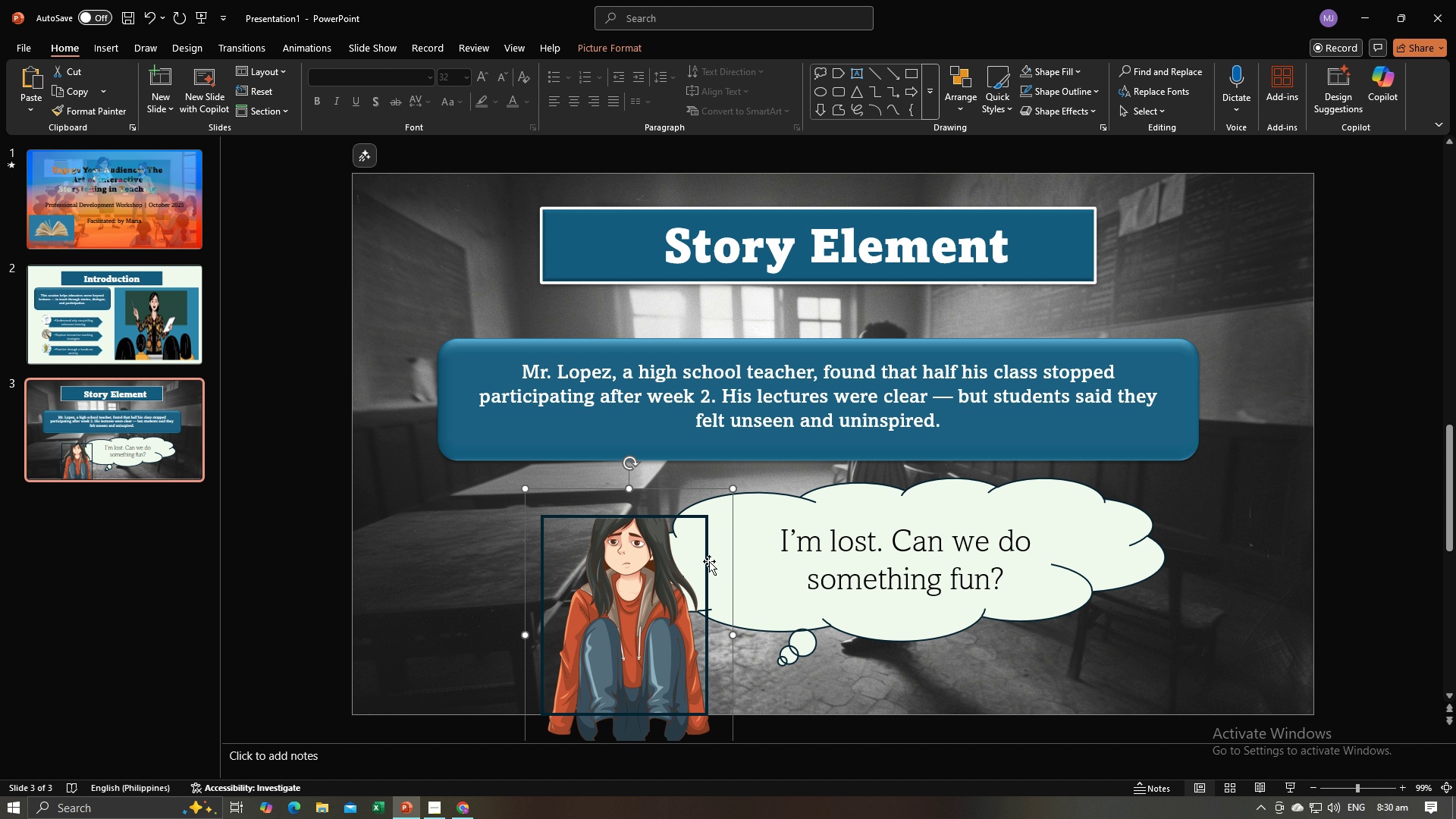 
triple_click([709, 561])
 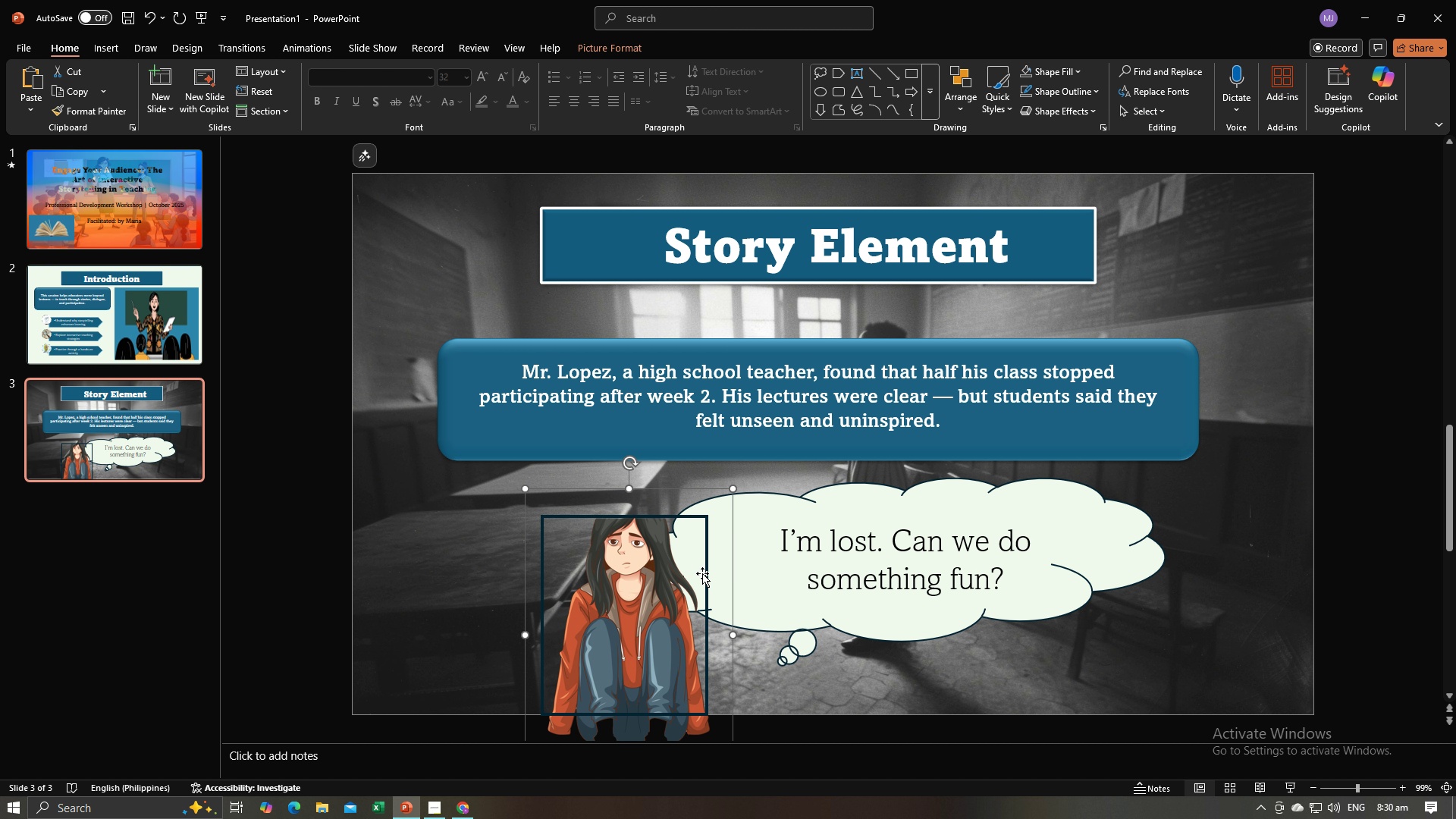 
triple_click([702, 573])
 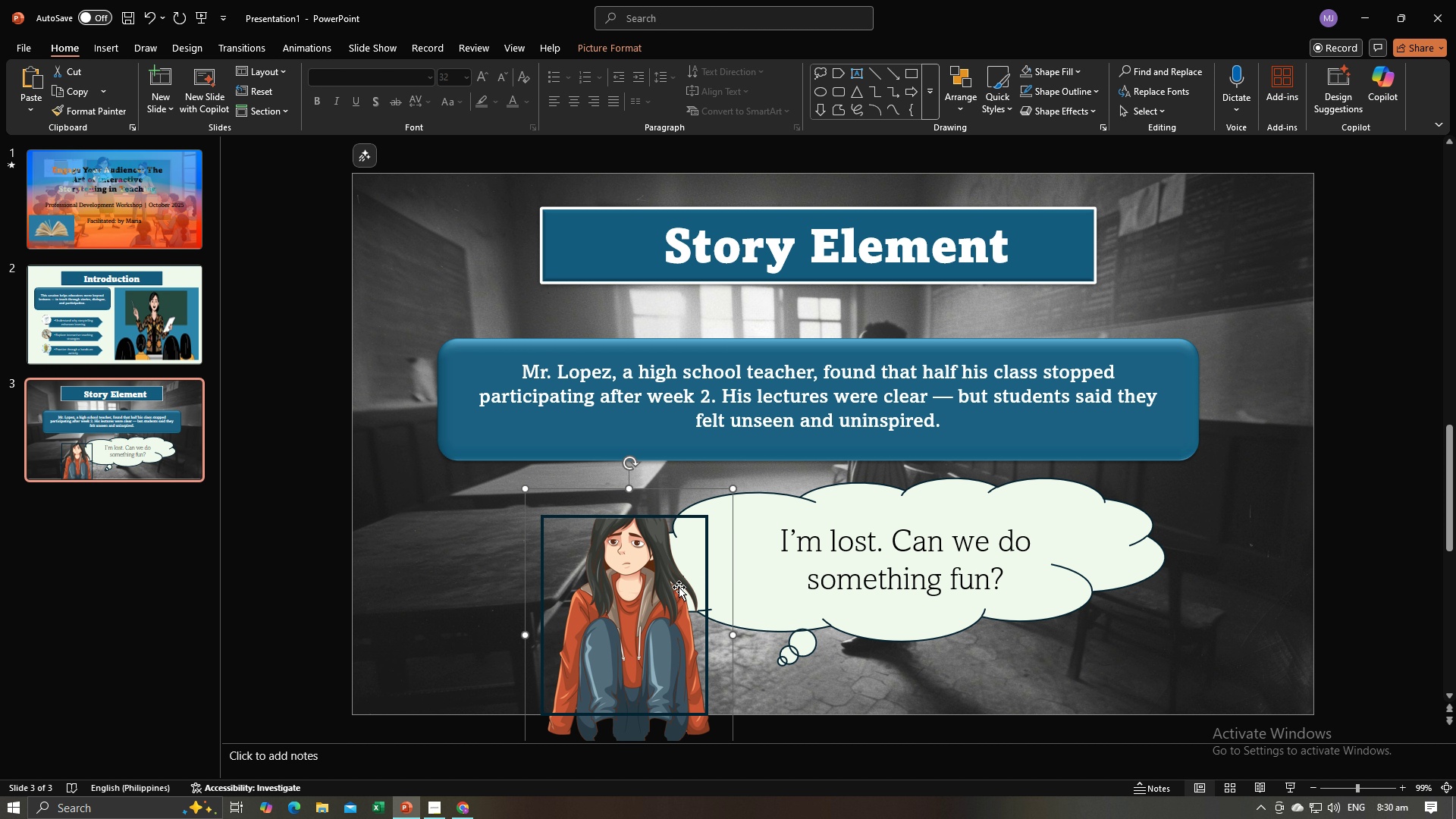 
left_click_drag(start_coordinate=[676, 587], to_coordinate=[783, 576])
 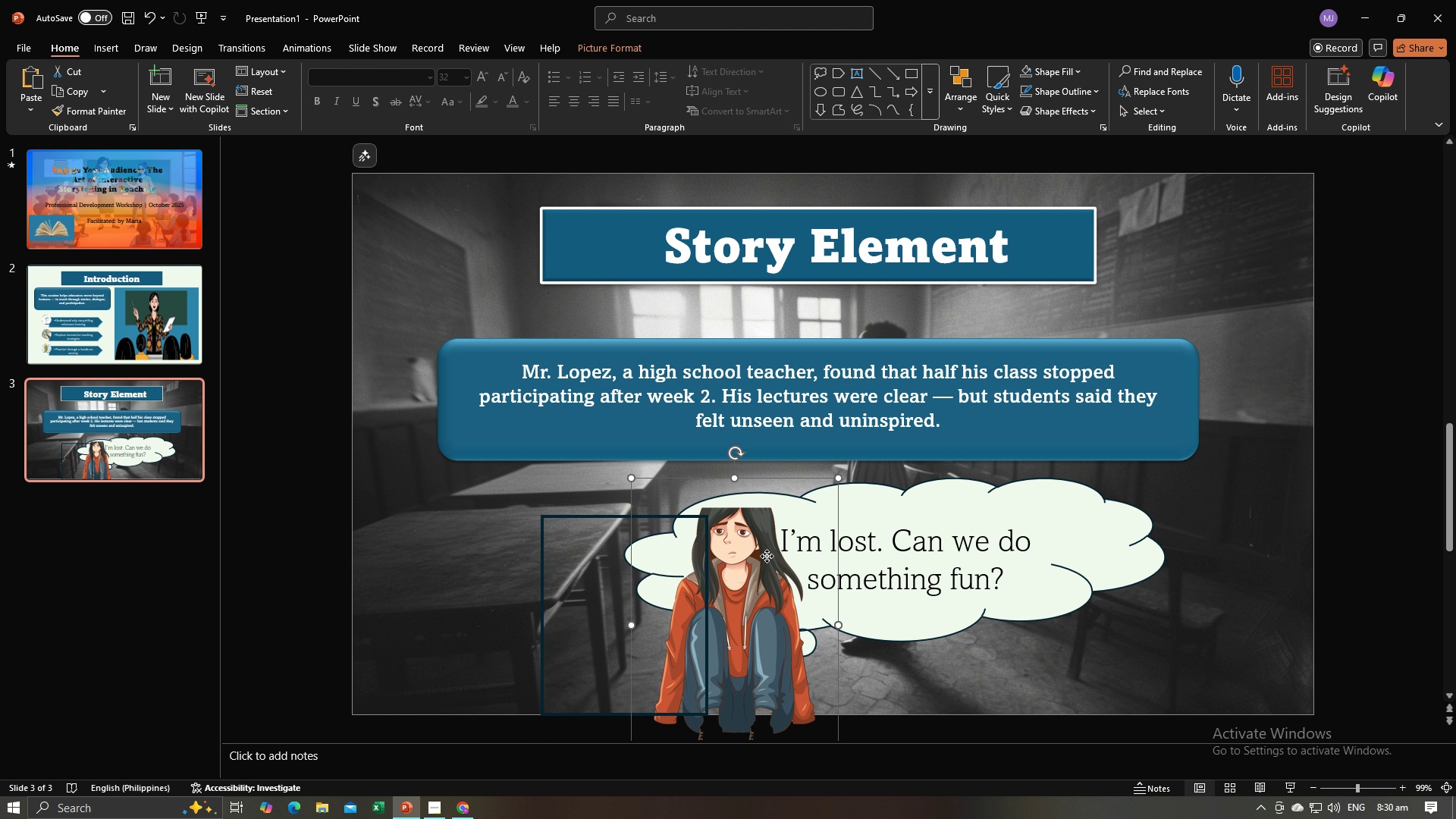 
left_click([767, 556])
 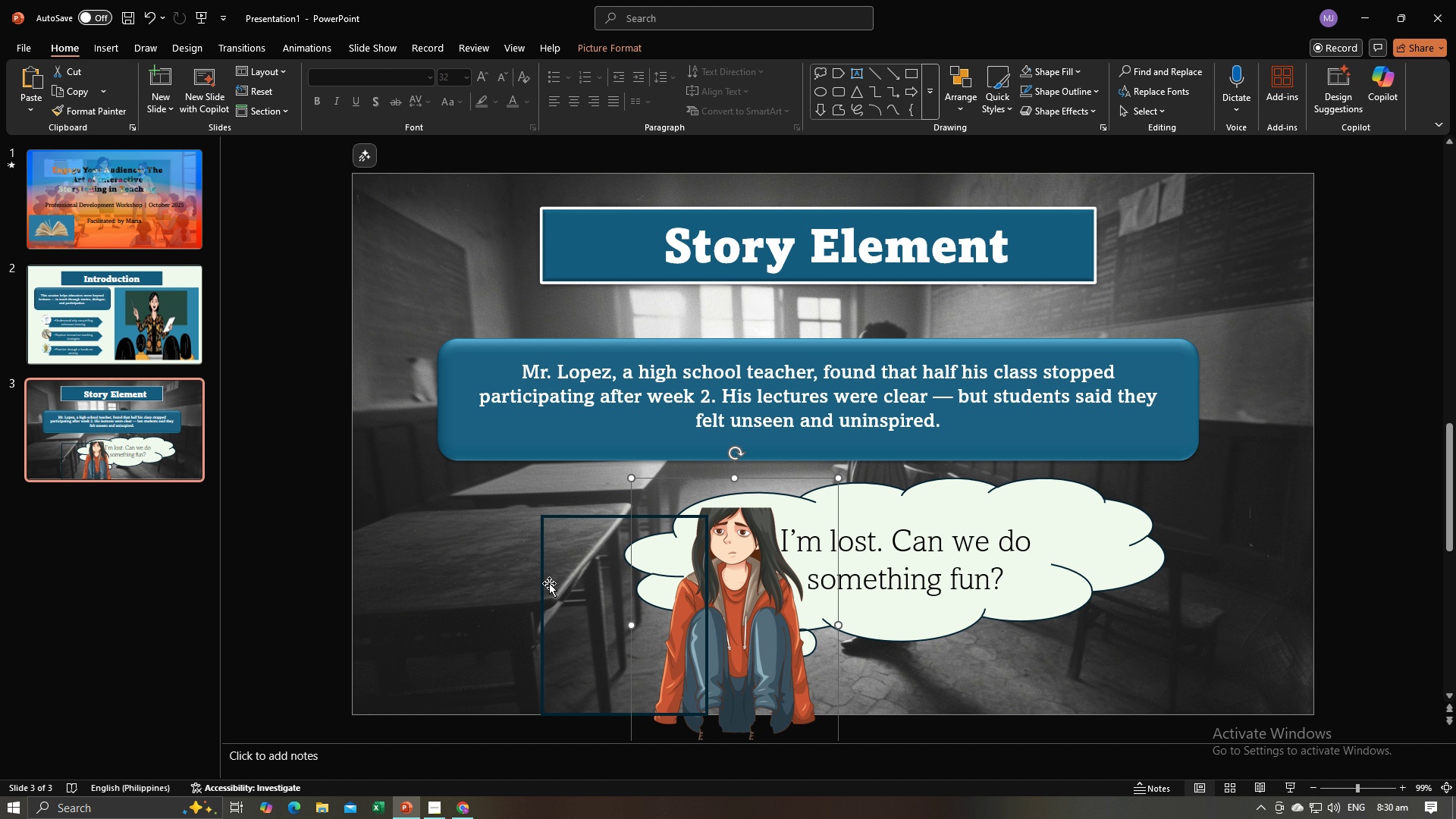 
left_click([544, 585])
 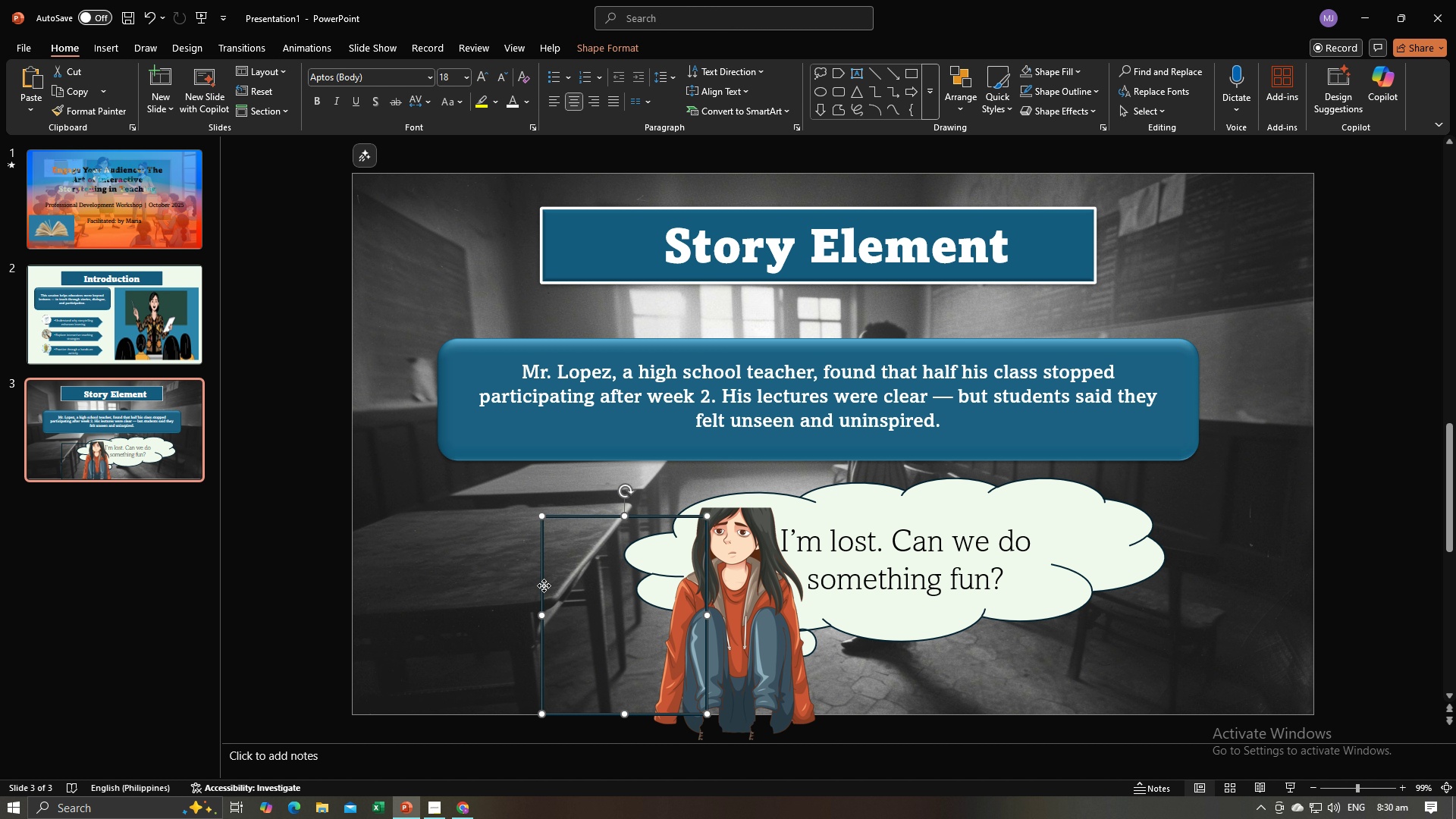 
right_click([544, 585])
 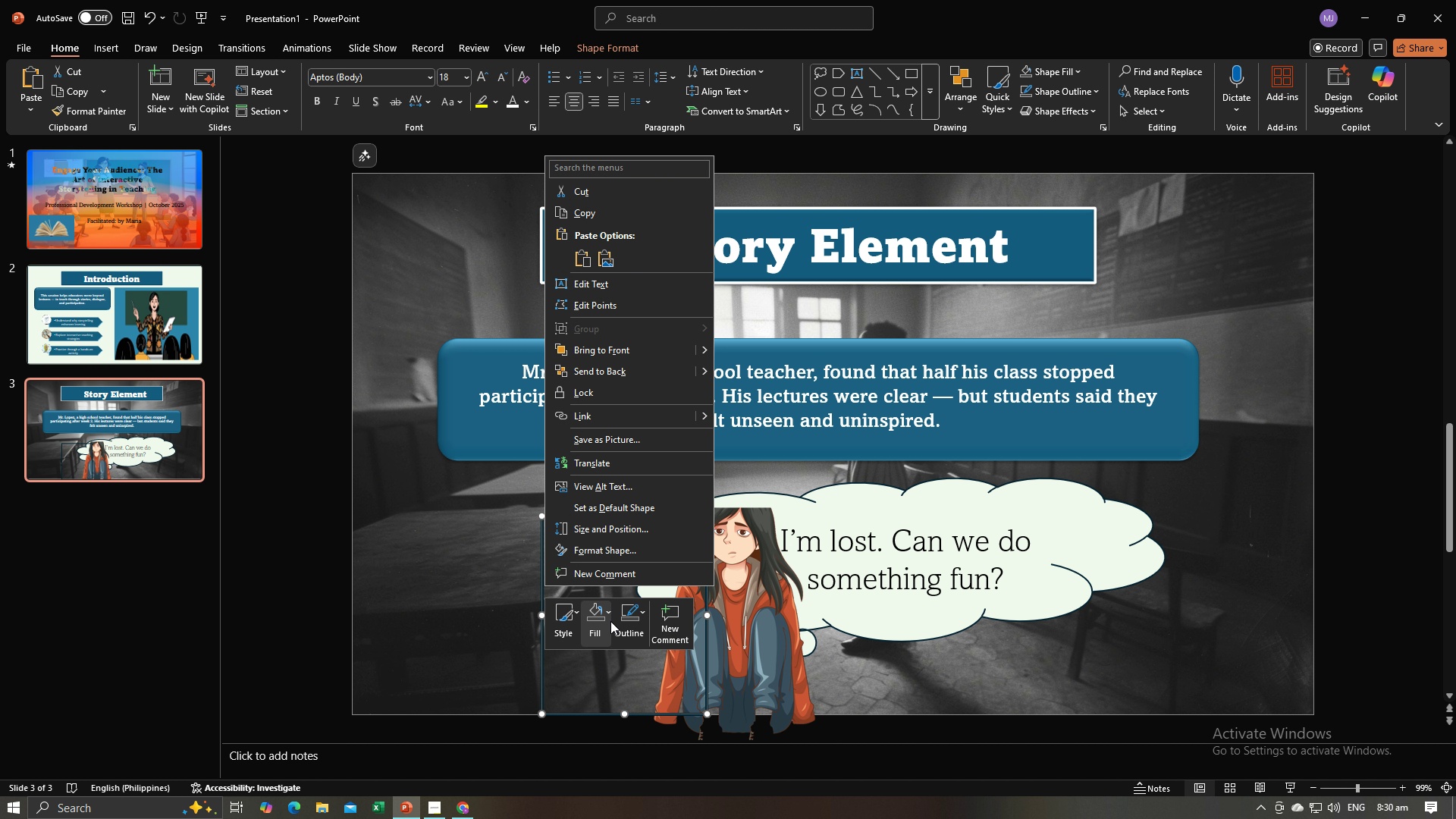 
left_click([621, 618])
 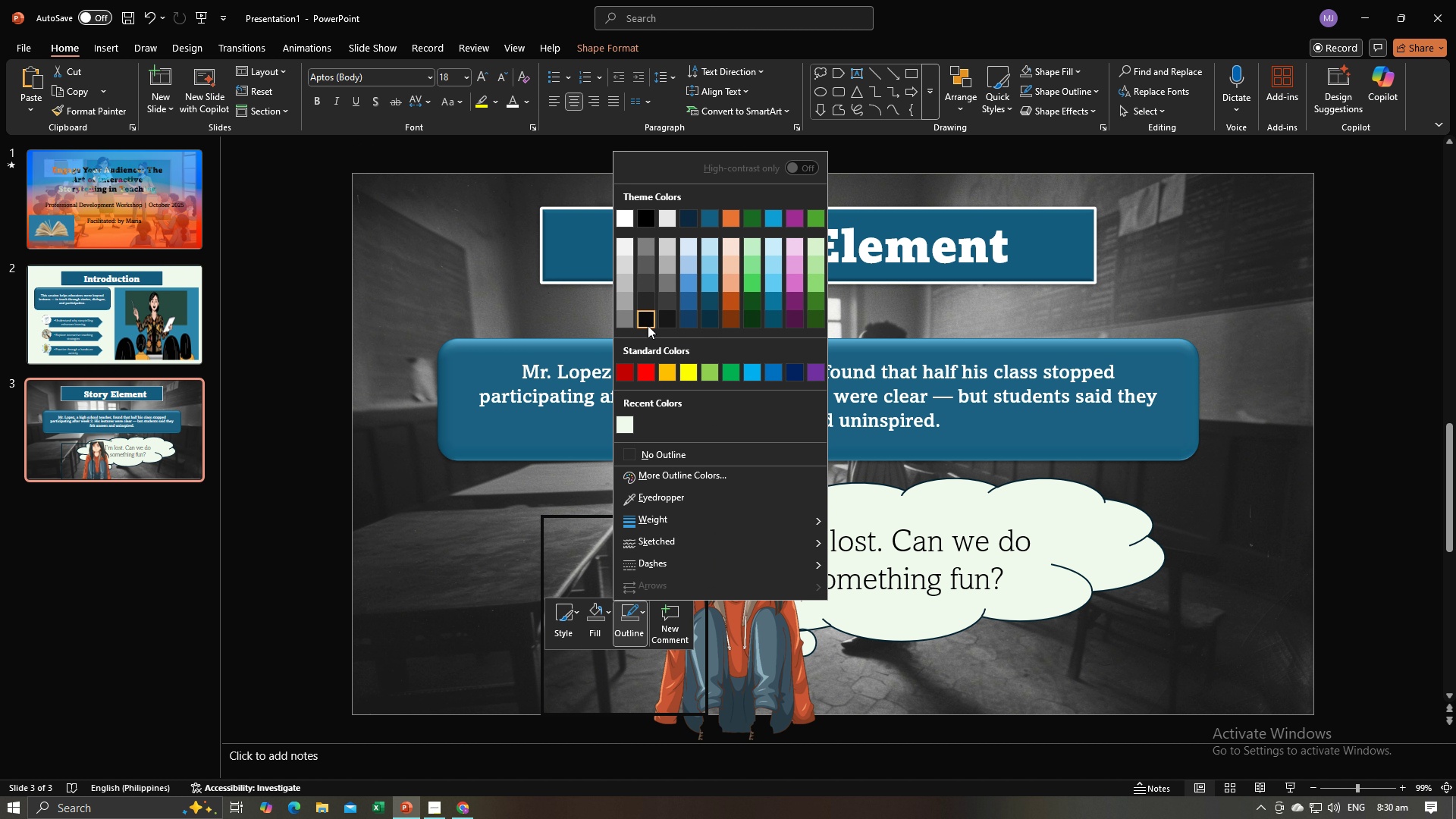 
left_click([648, 325])
 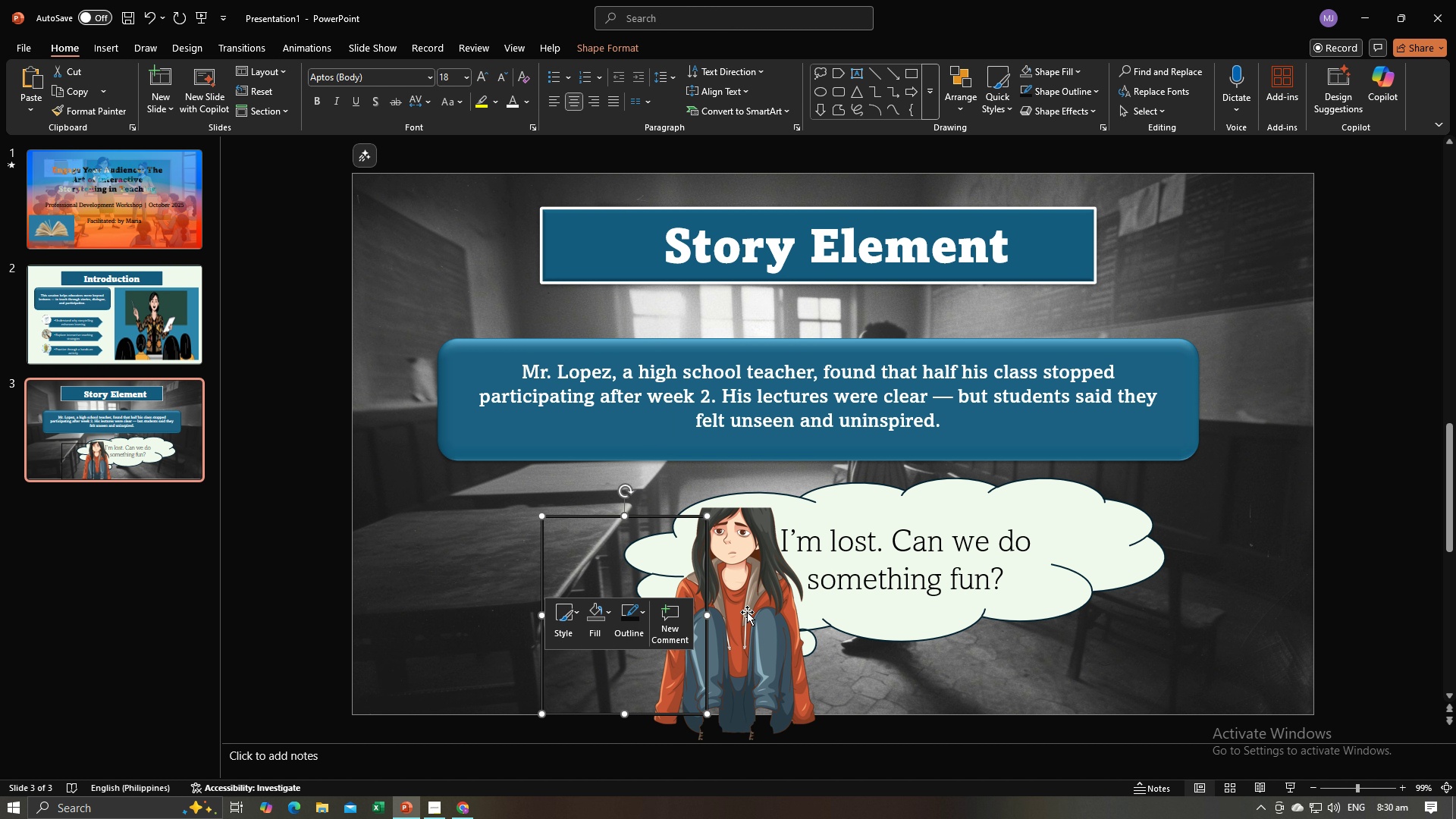 
left_click_drag(start_coordinate=[748, 613], to_coordinate=[640, 620])
 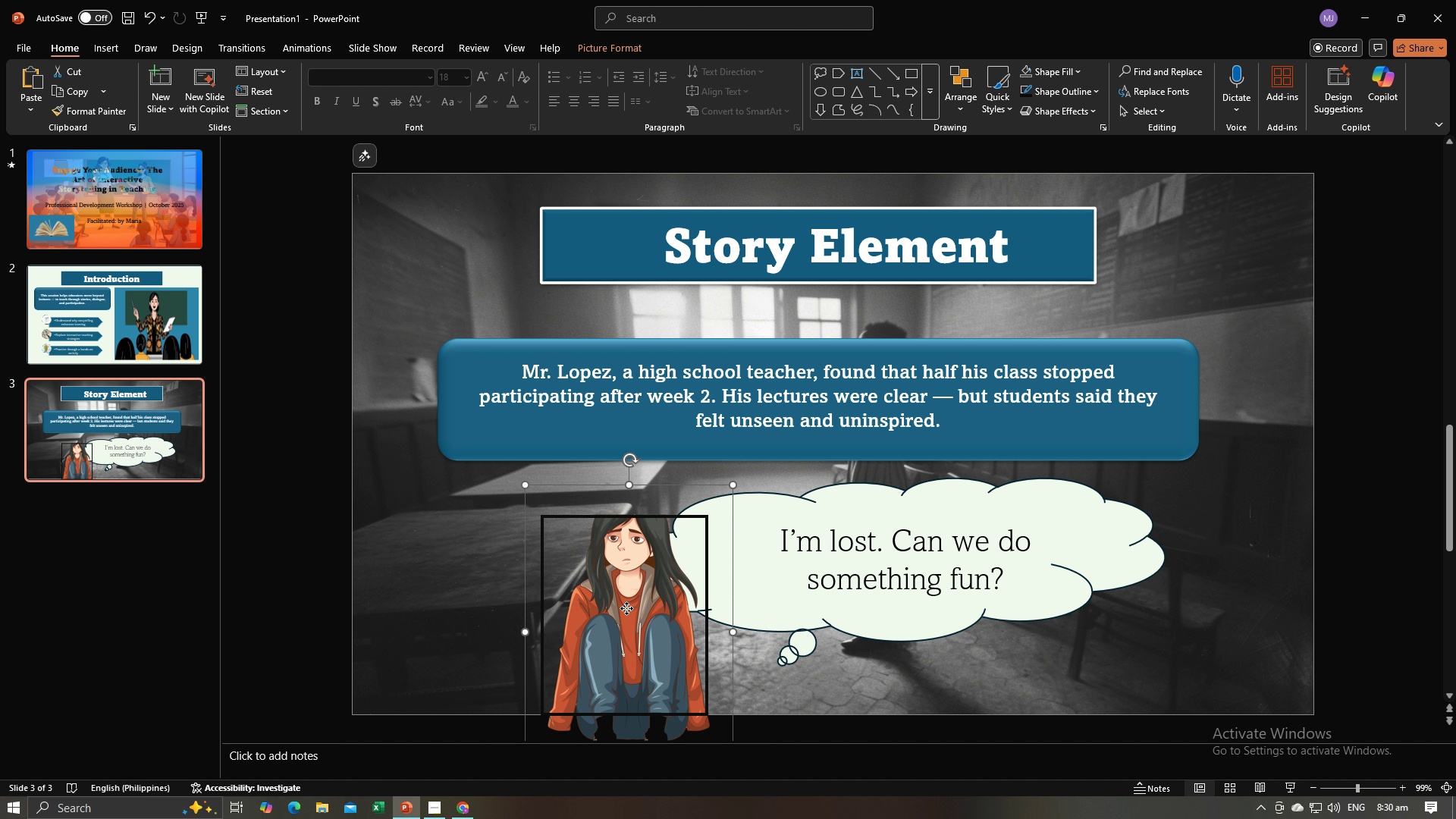 
left_click([626, 608])
 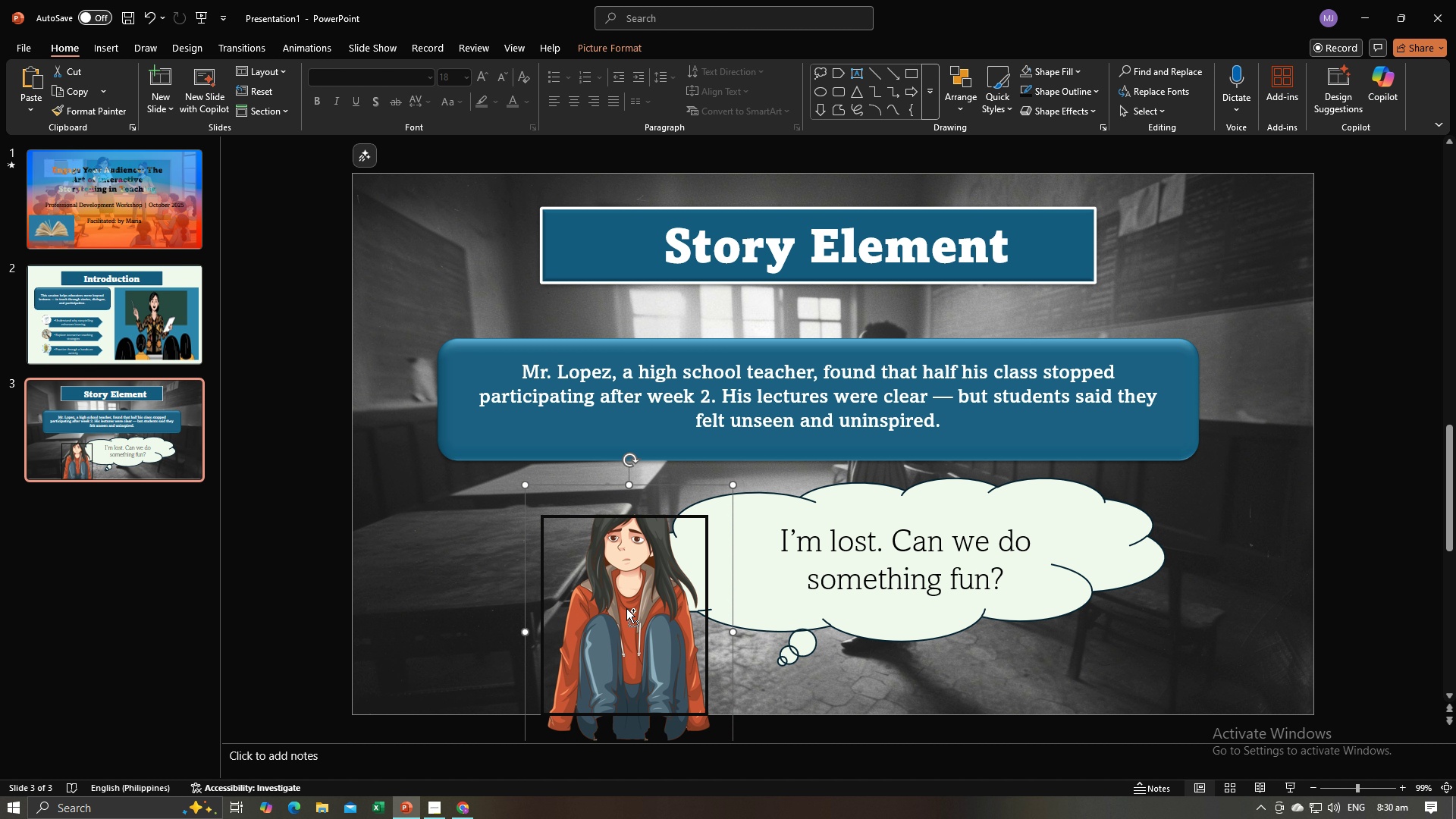 
key(Control+C)
 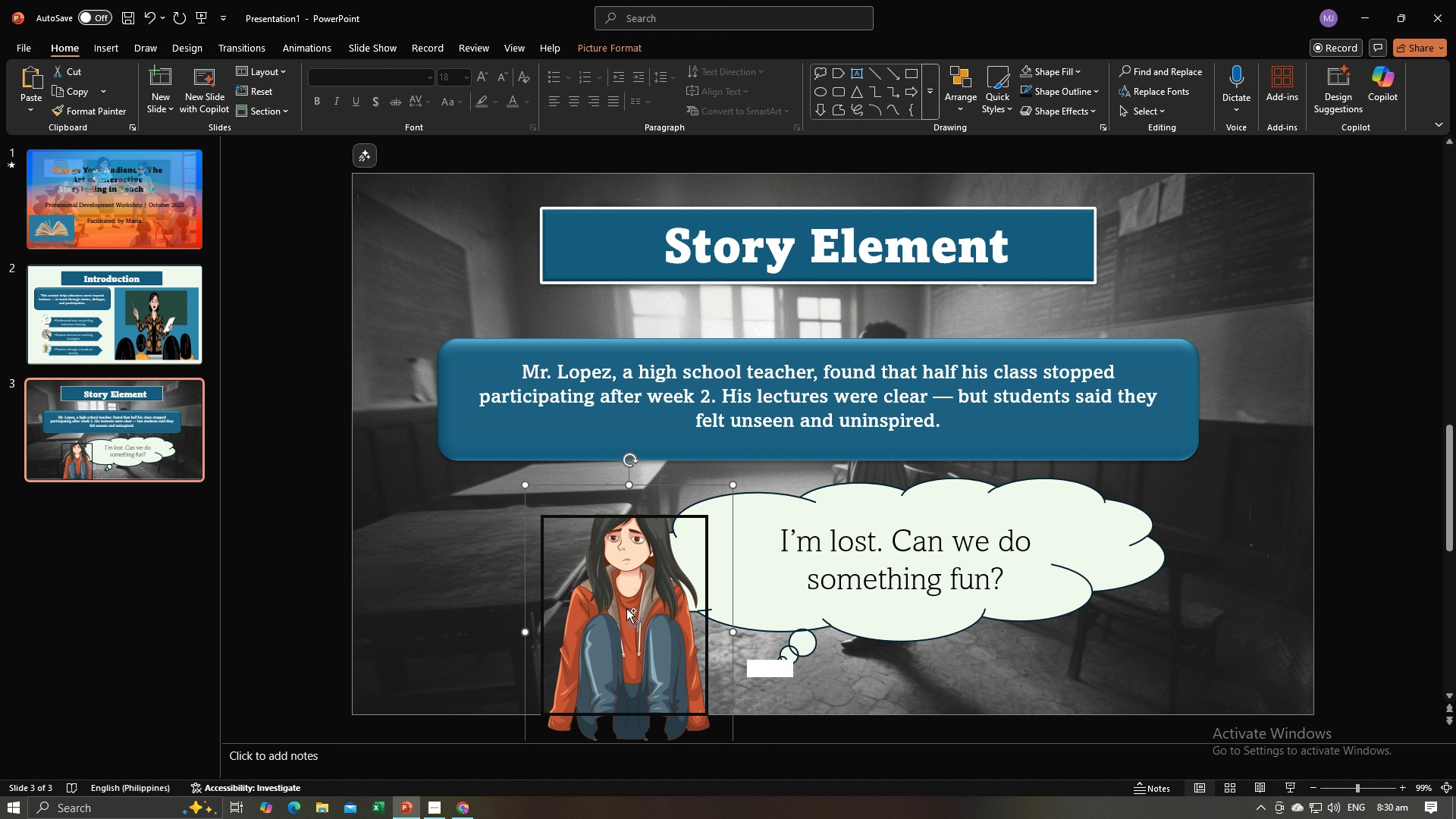 
key(Control+V)
 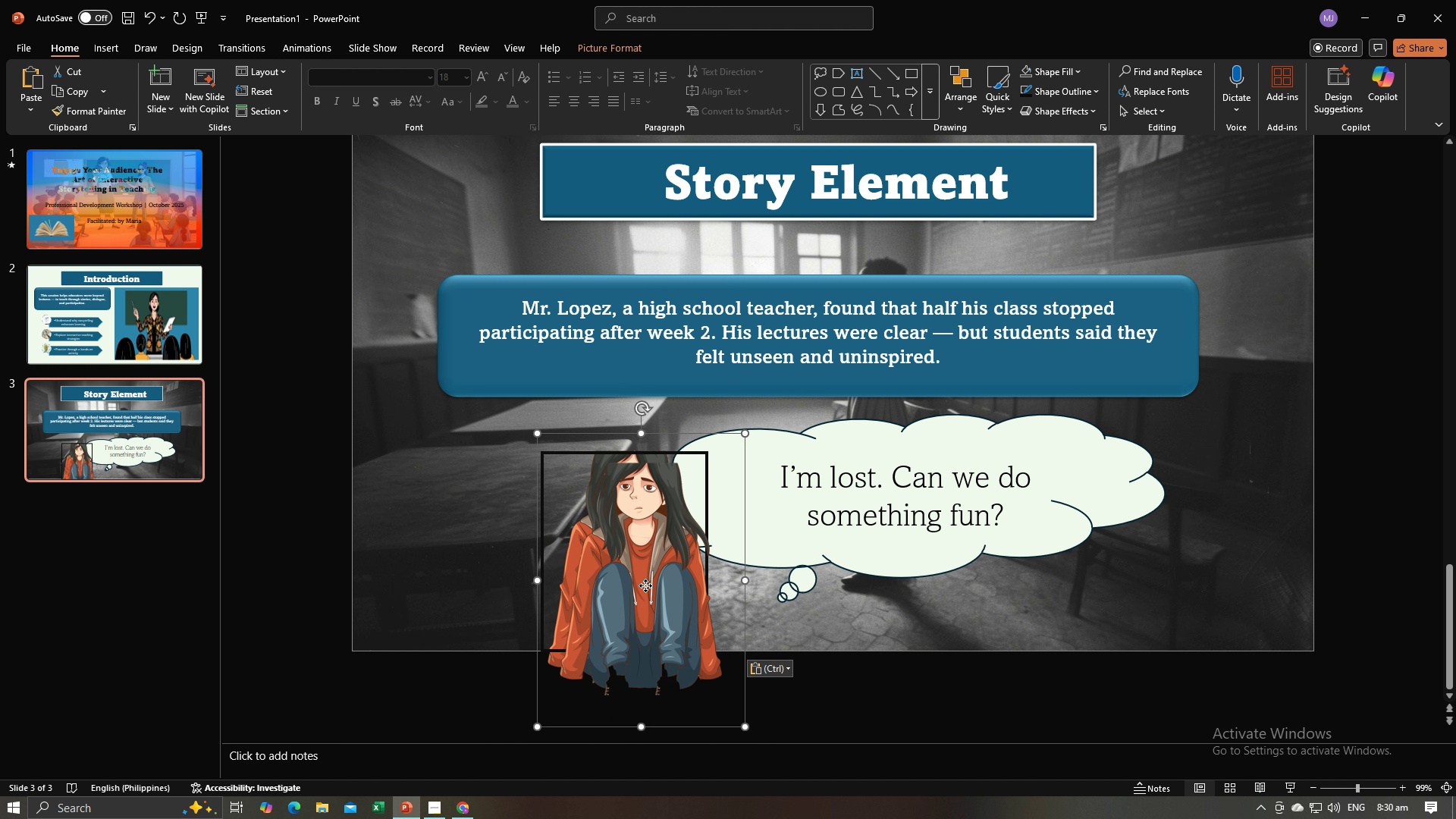 
left_click_drag(start_coordinate=[645, 585], to_coordinate=[632, 572])
 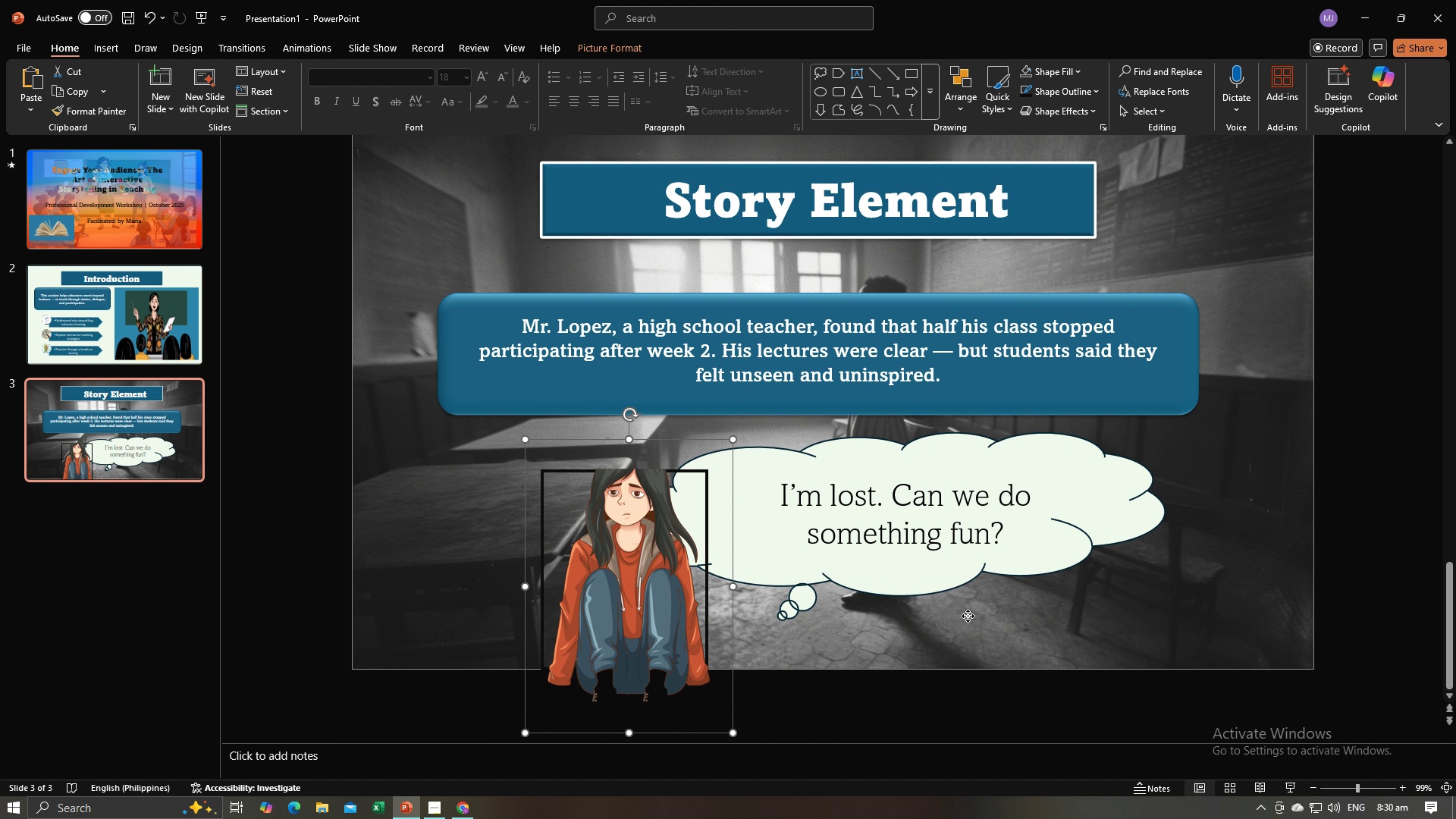 
left_click([968, 616])
 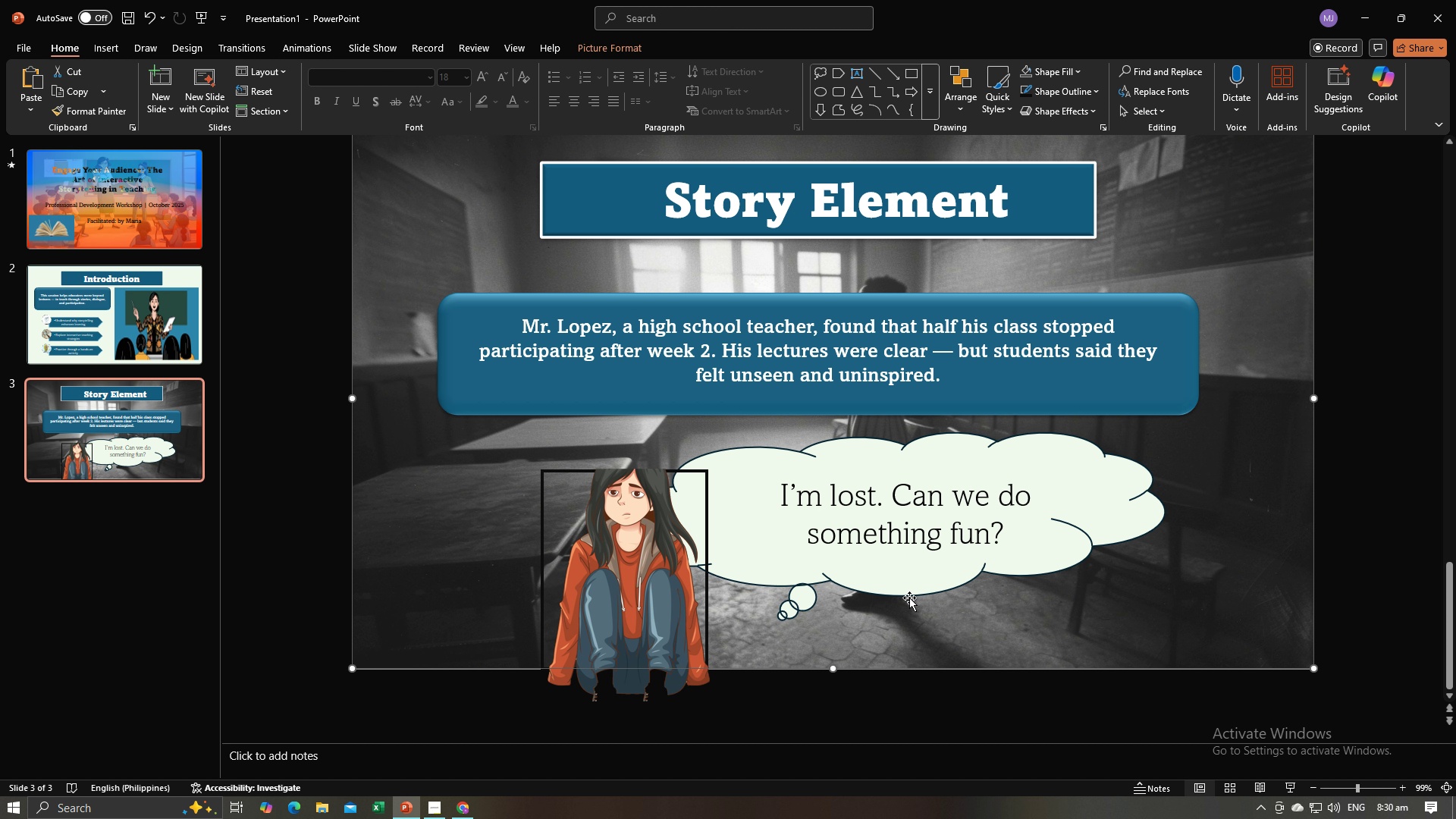 
wait(8.94)
 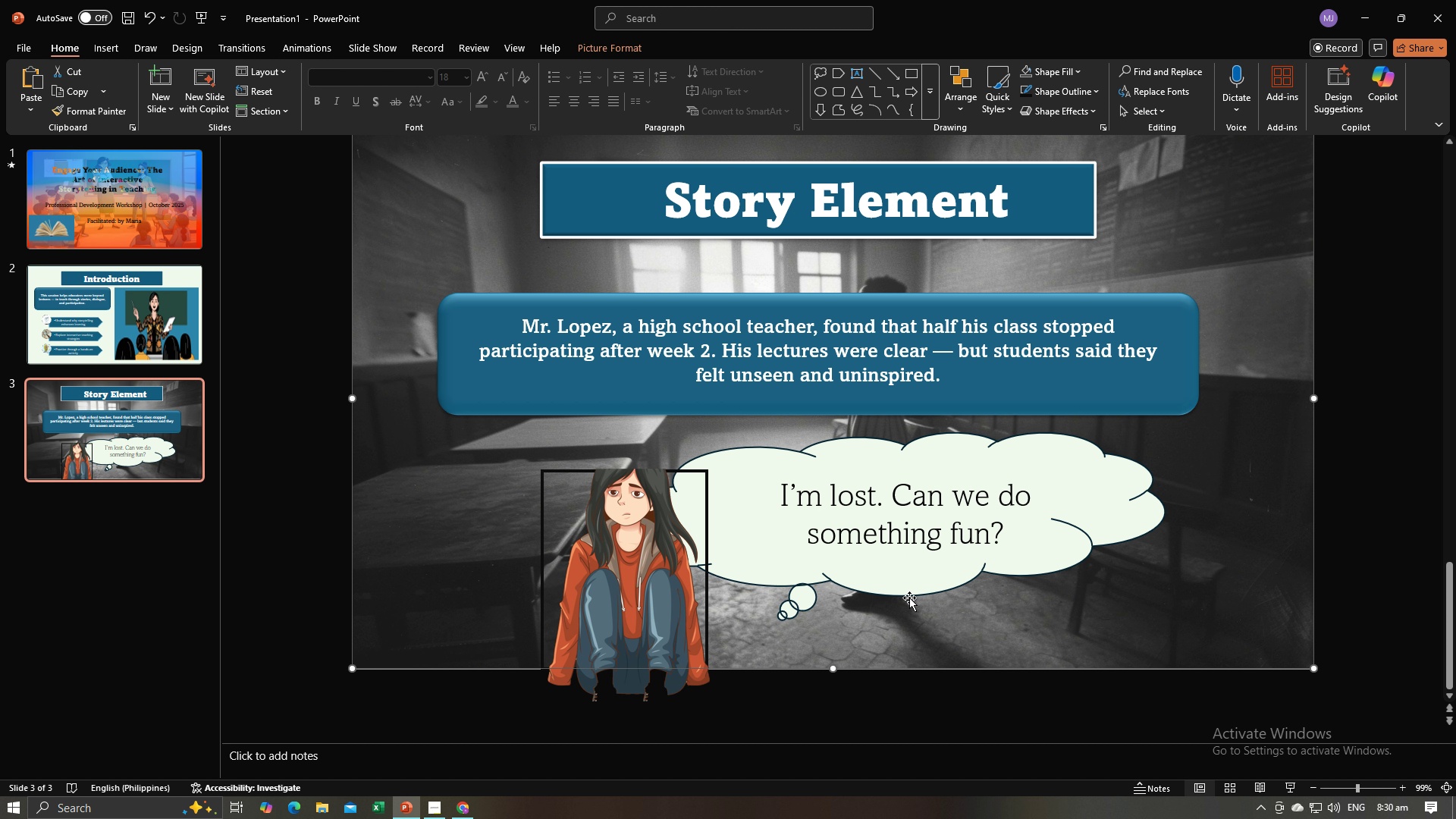 
left_click([918, 629])
 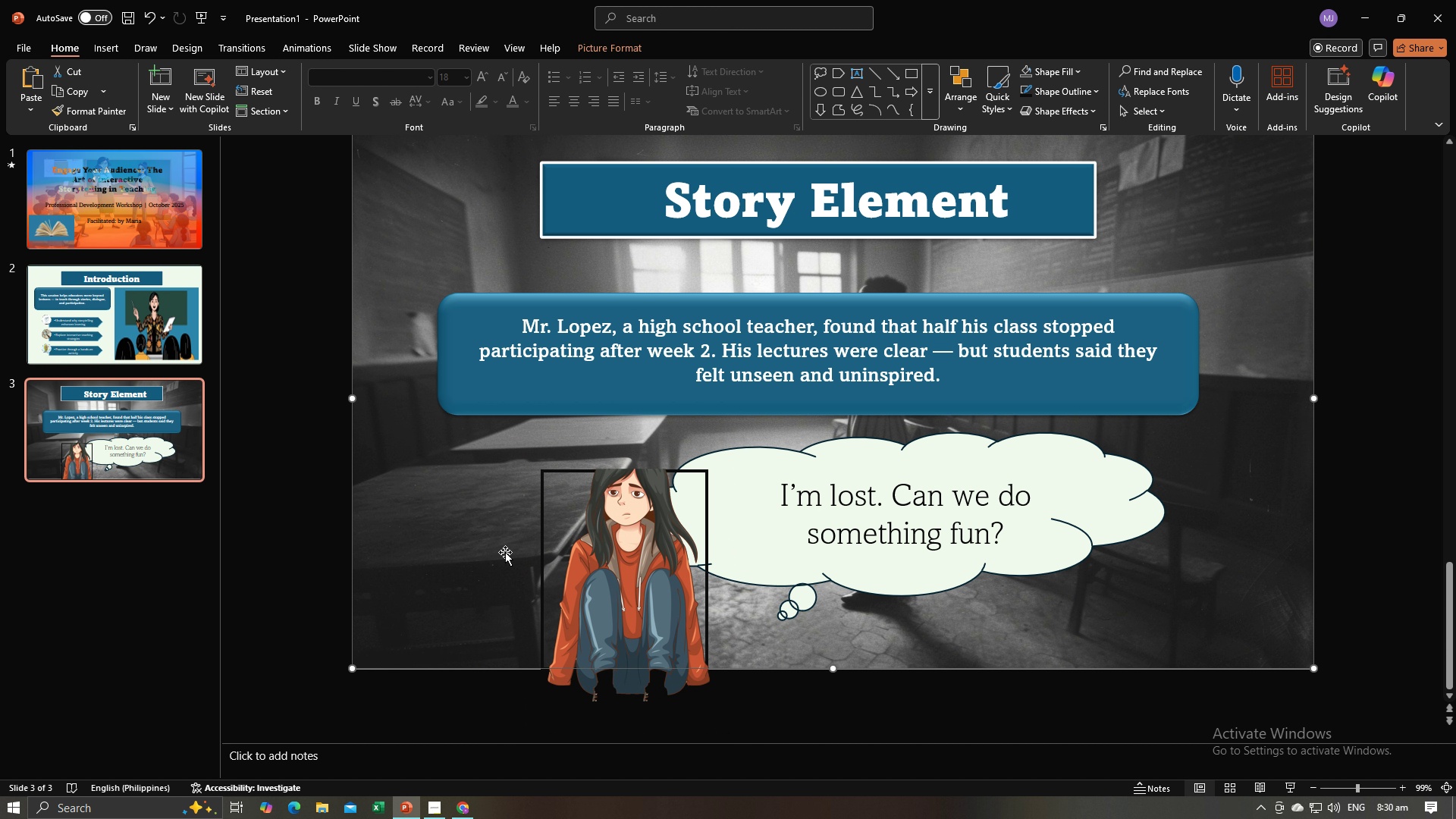 
left_click([485, 561])
 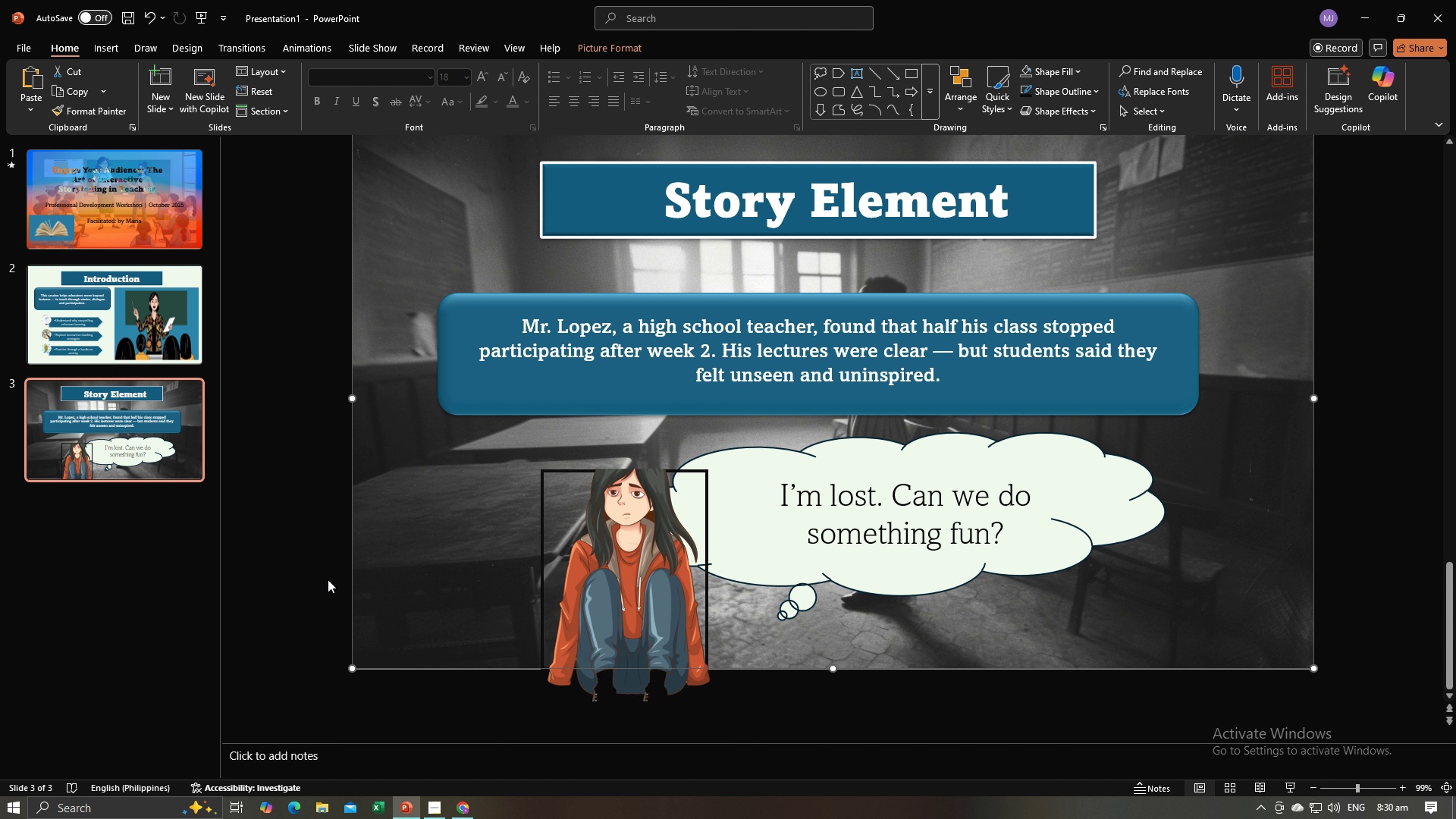 
left_click([328, 579])
 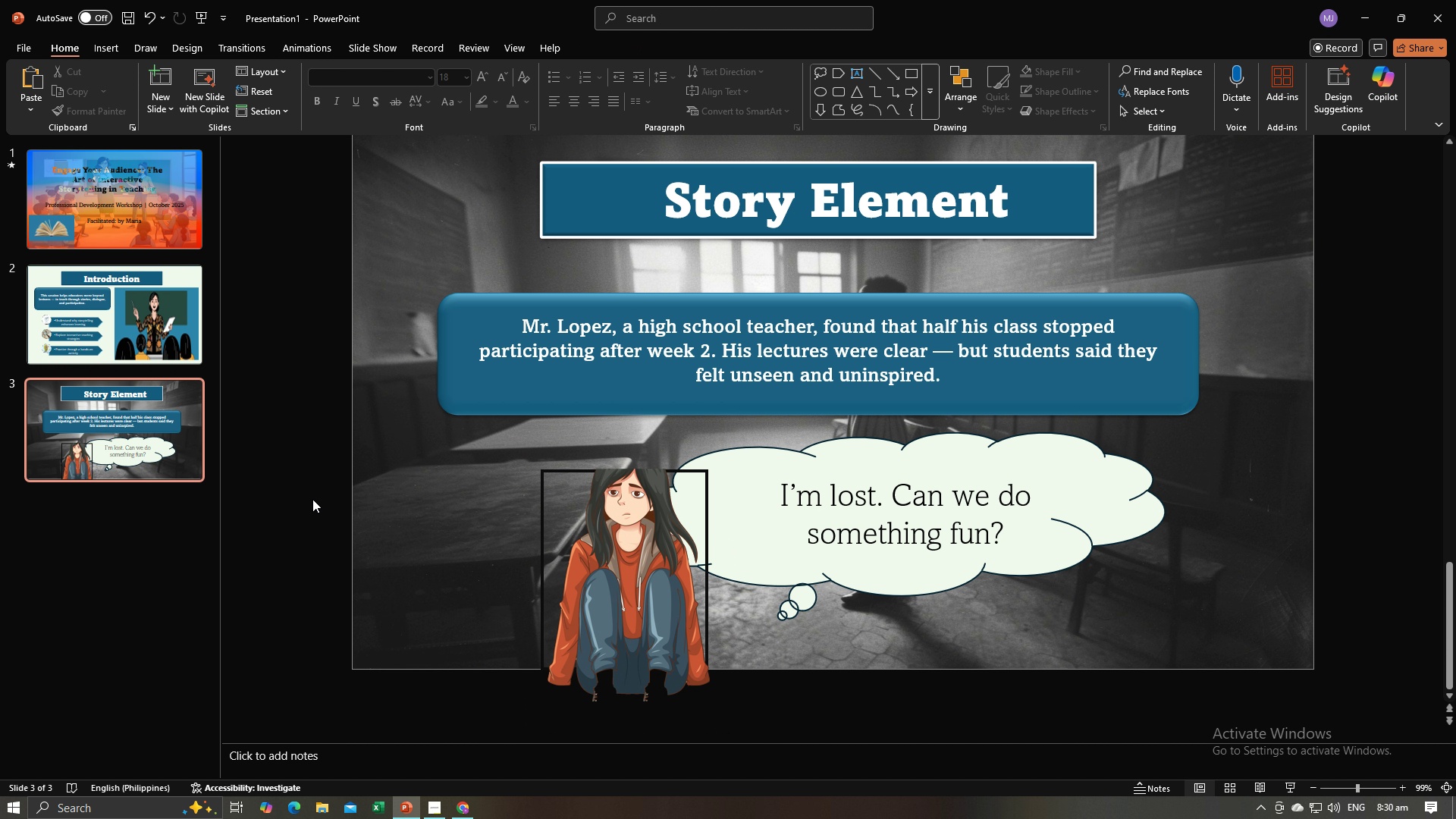 
left_click([173, 447])
 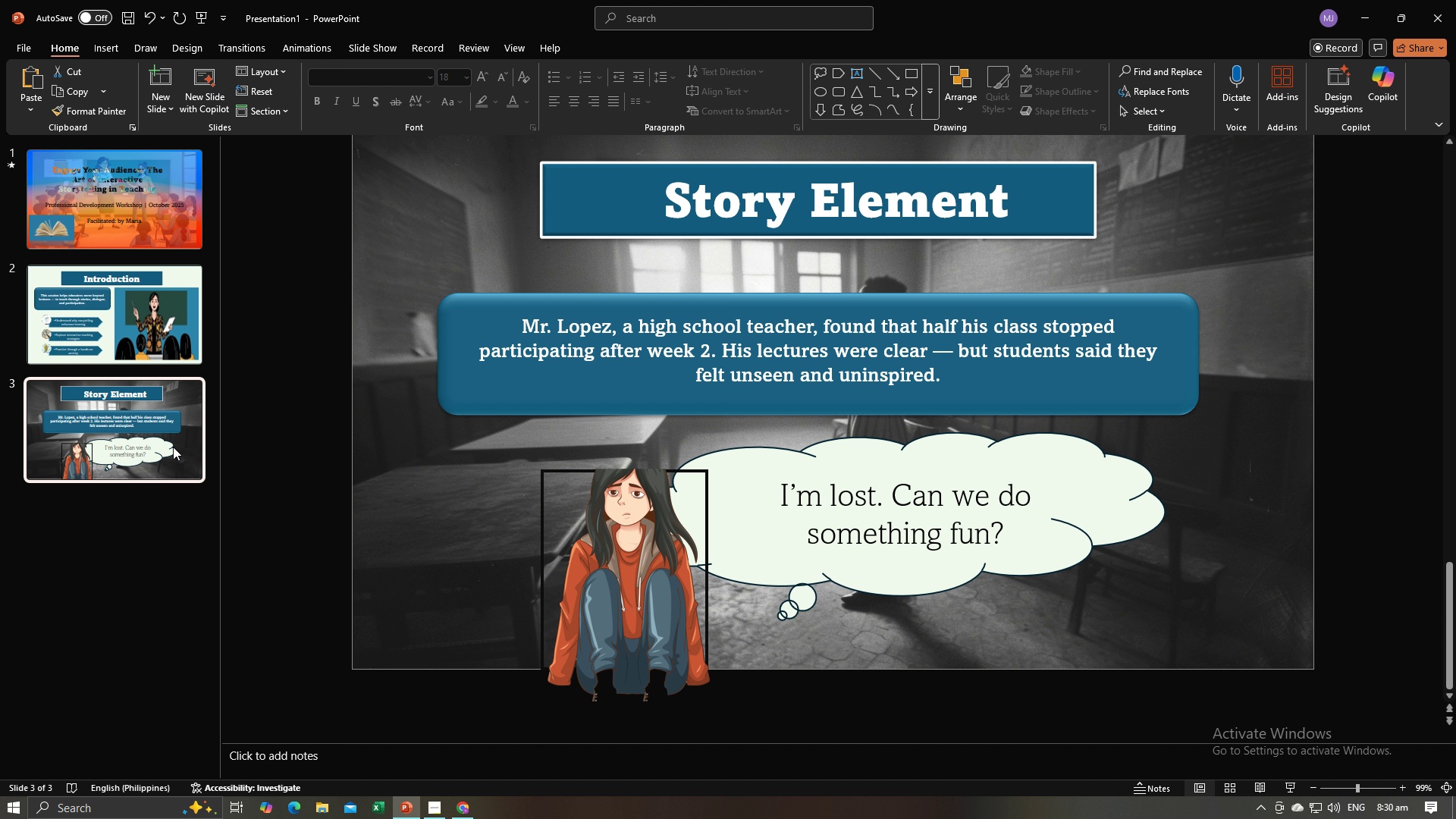 
key(Control+C)
 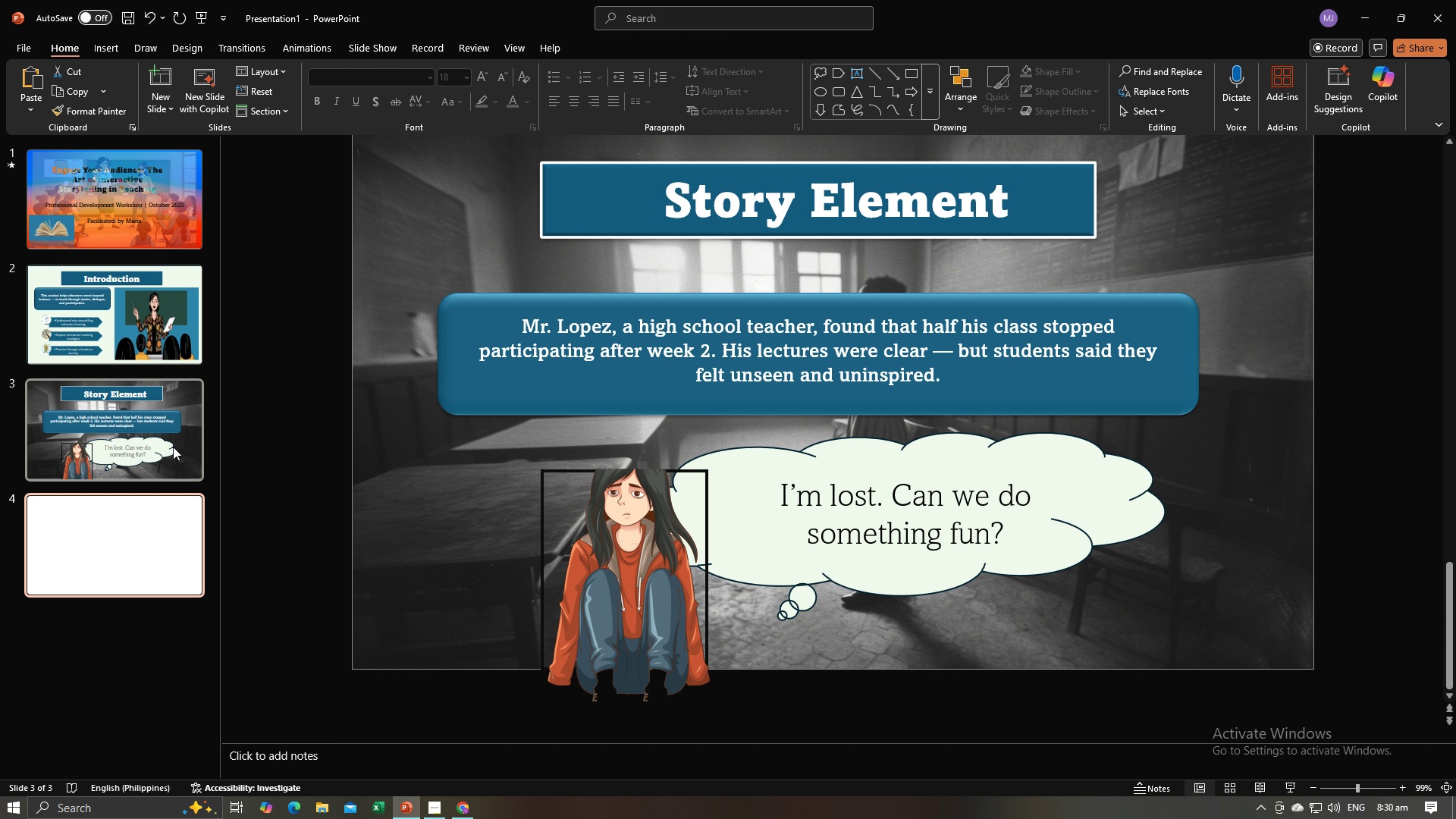 
key(Control+V)
 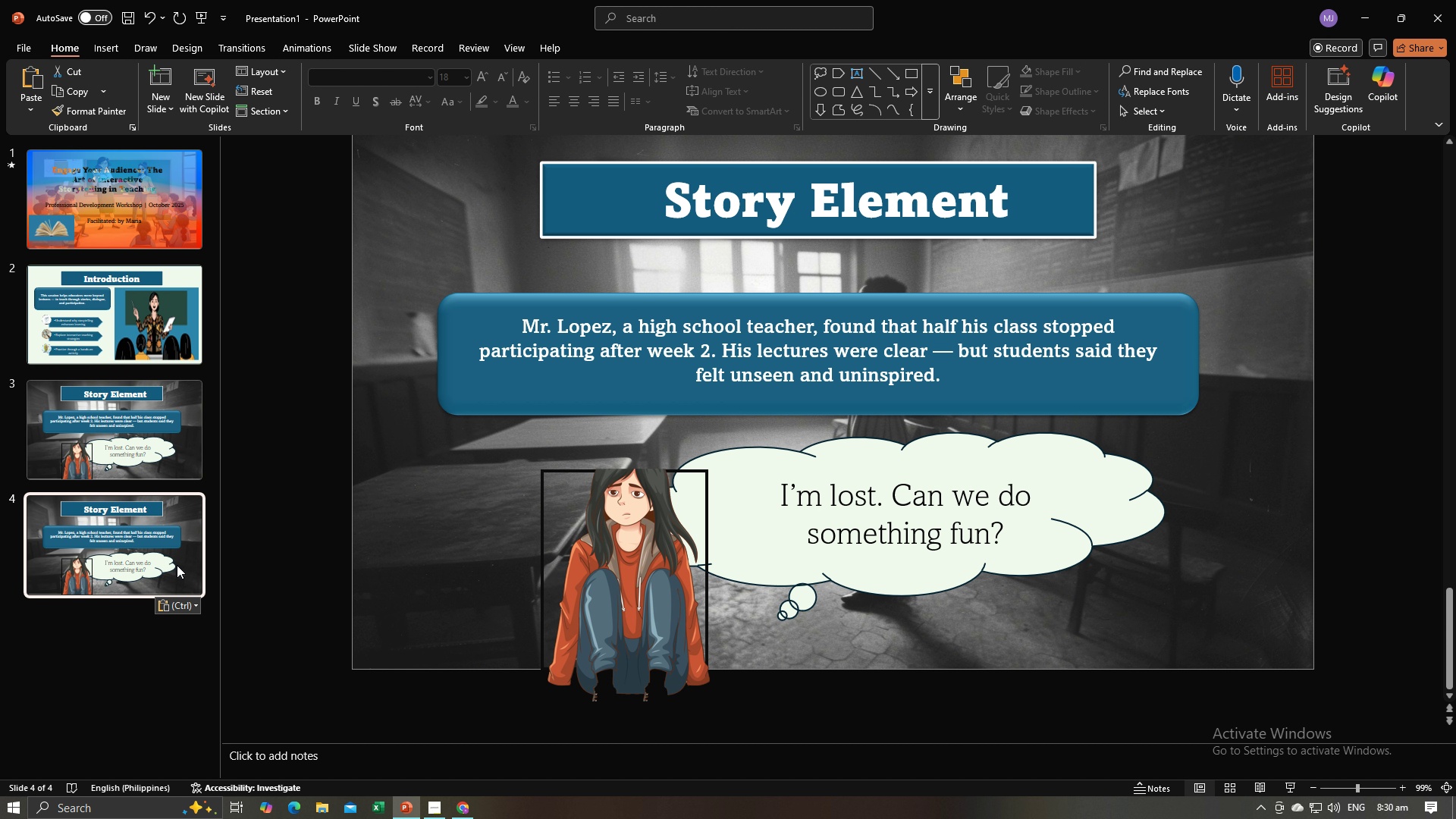 
left_click([177, 565])
 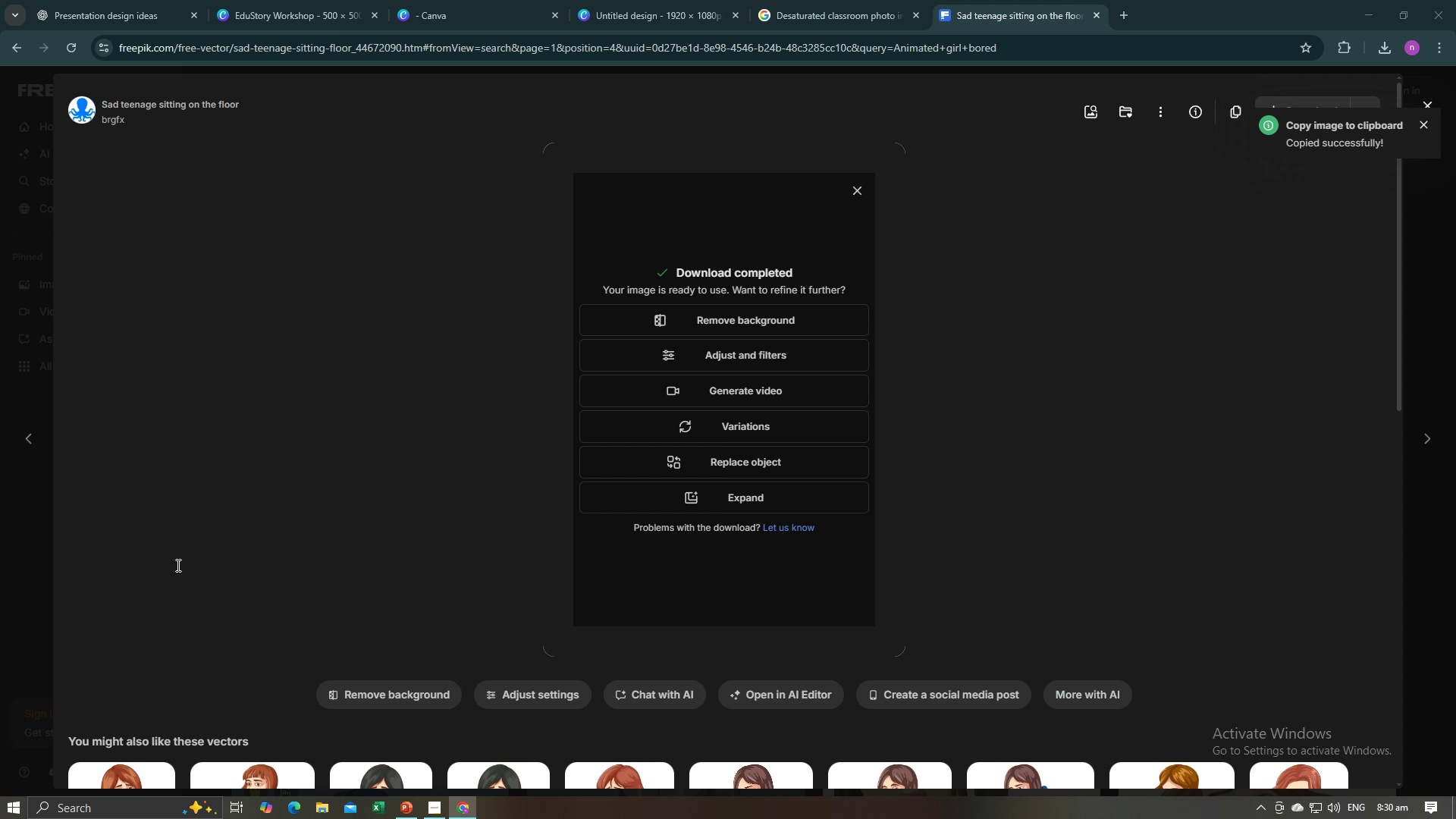 
key(Alt+AltLeft)
 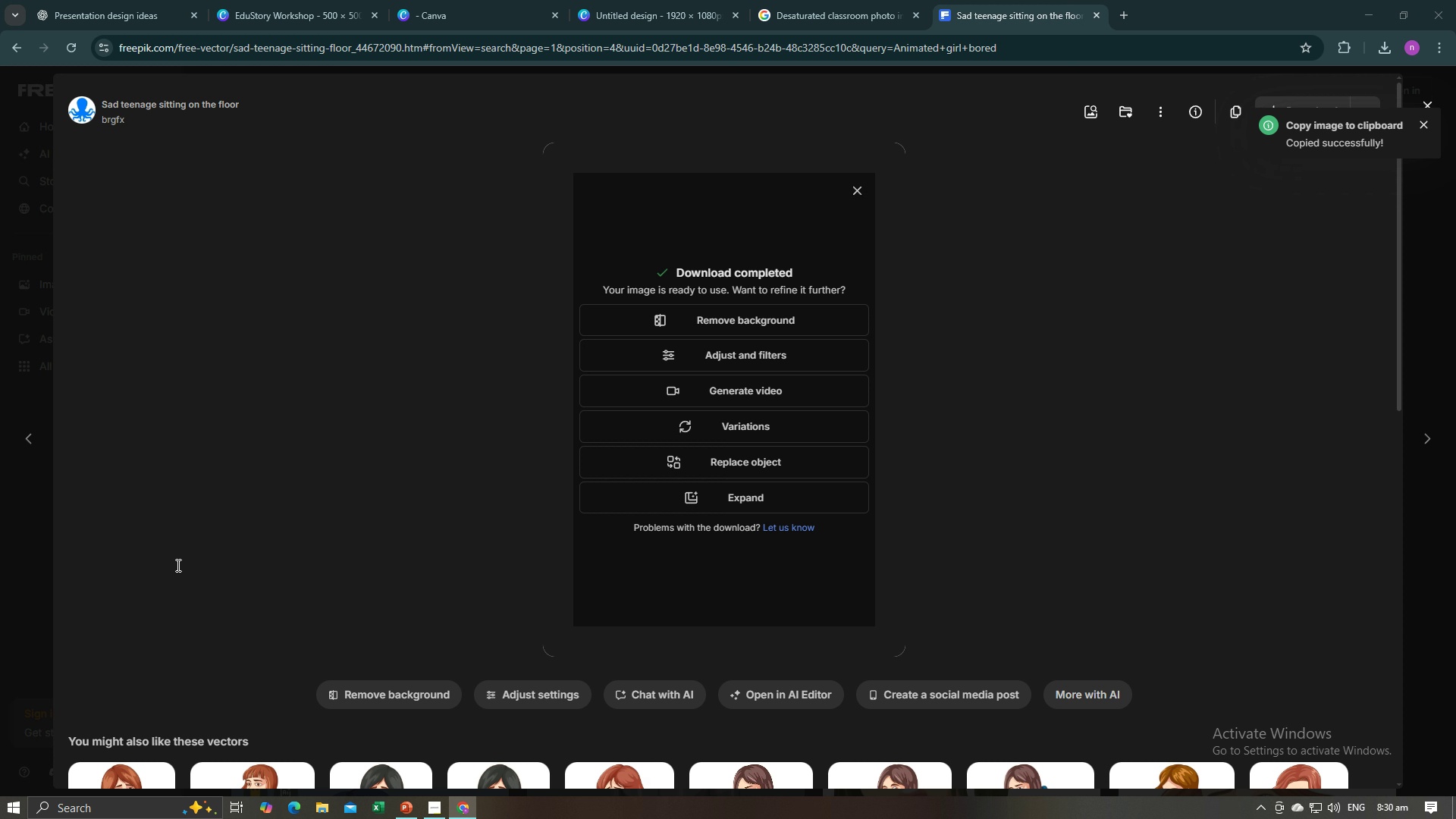 
key(Alt+Tab)
 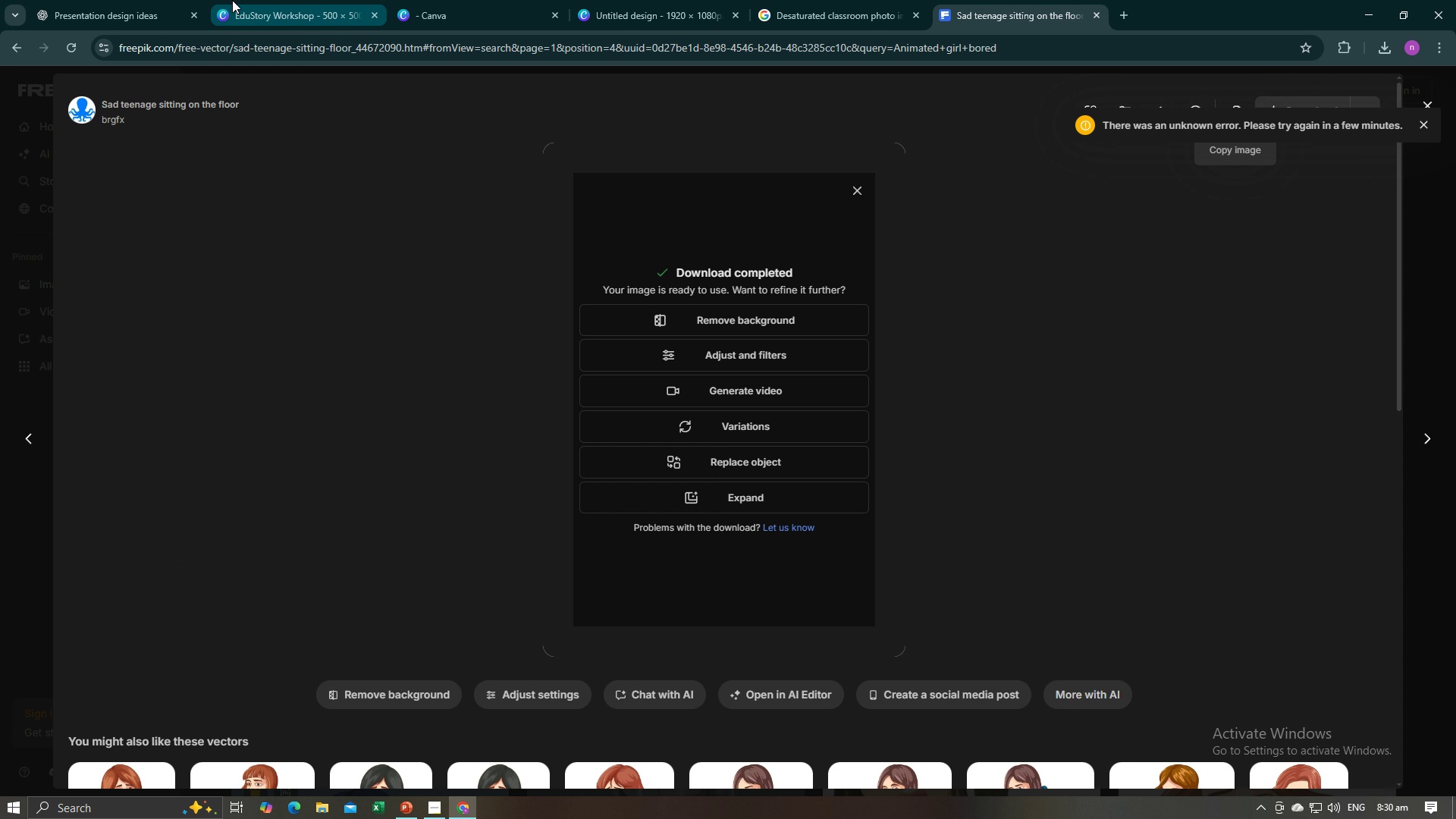 
left_click([159, 0])
 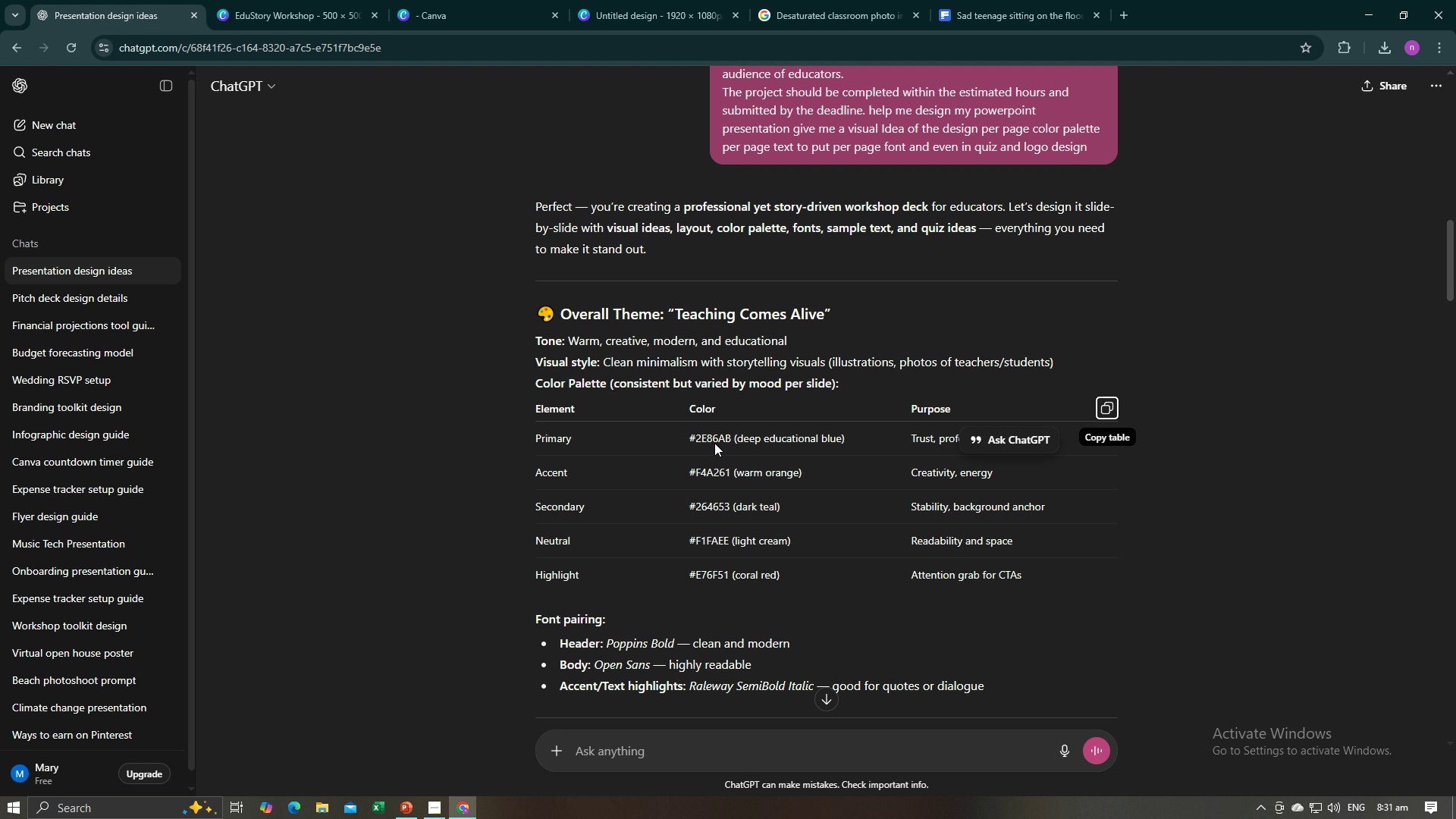 
scroll: coordinate [714, 443], scroll_direction: down, amount: 19.0
 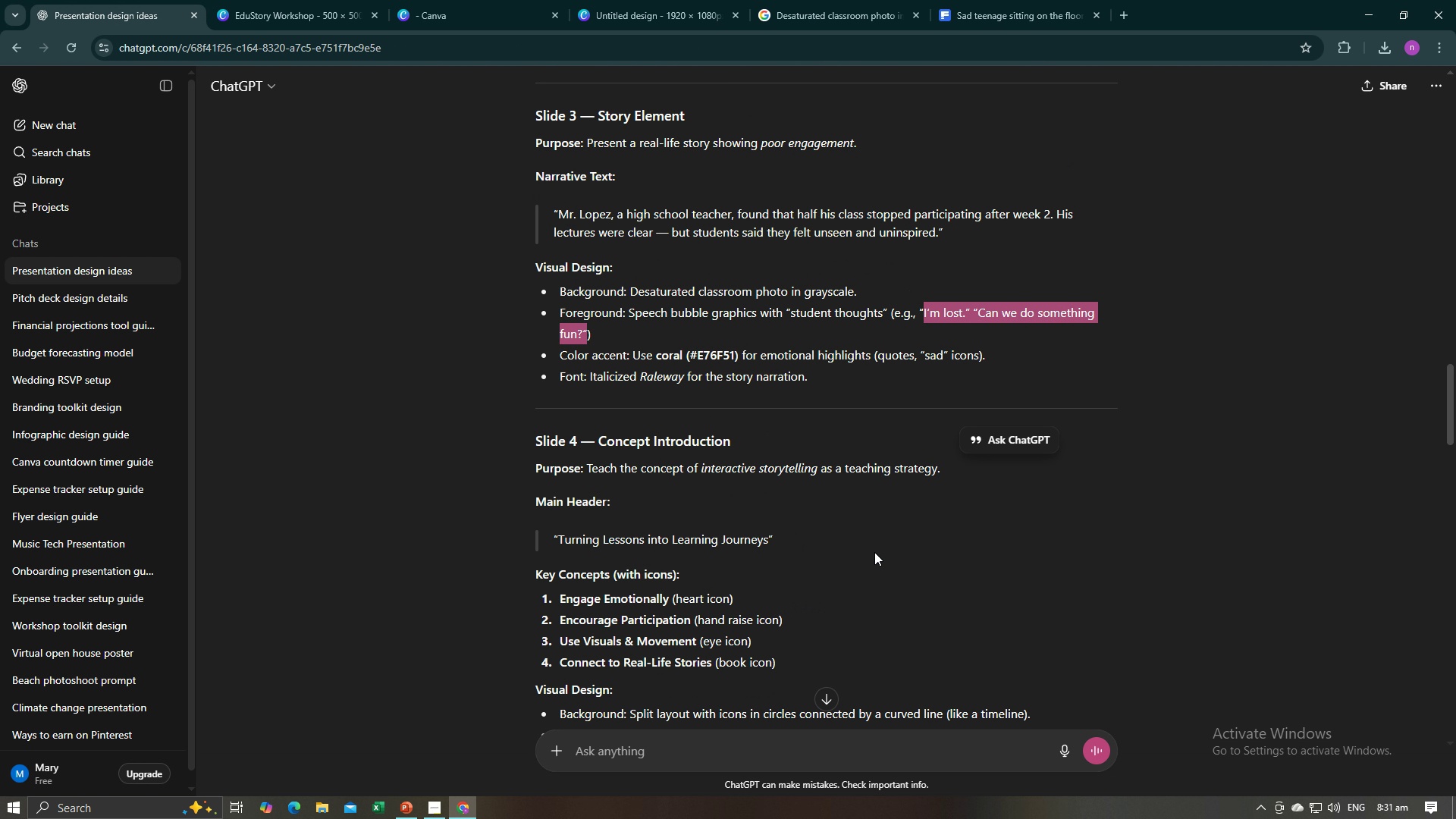 
left_click([874, 552])
 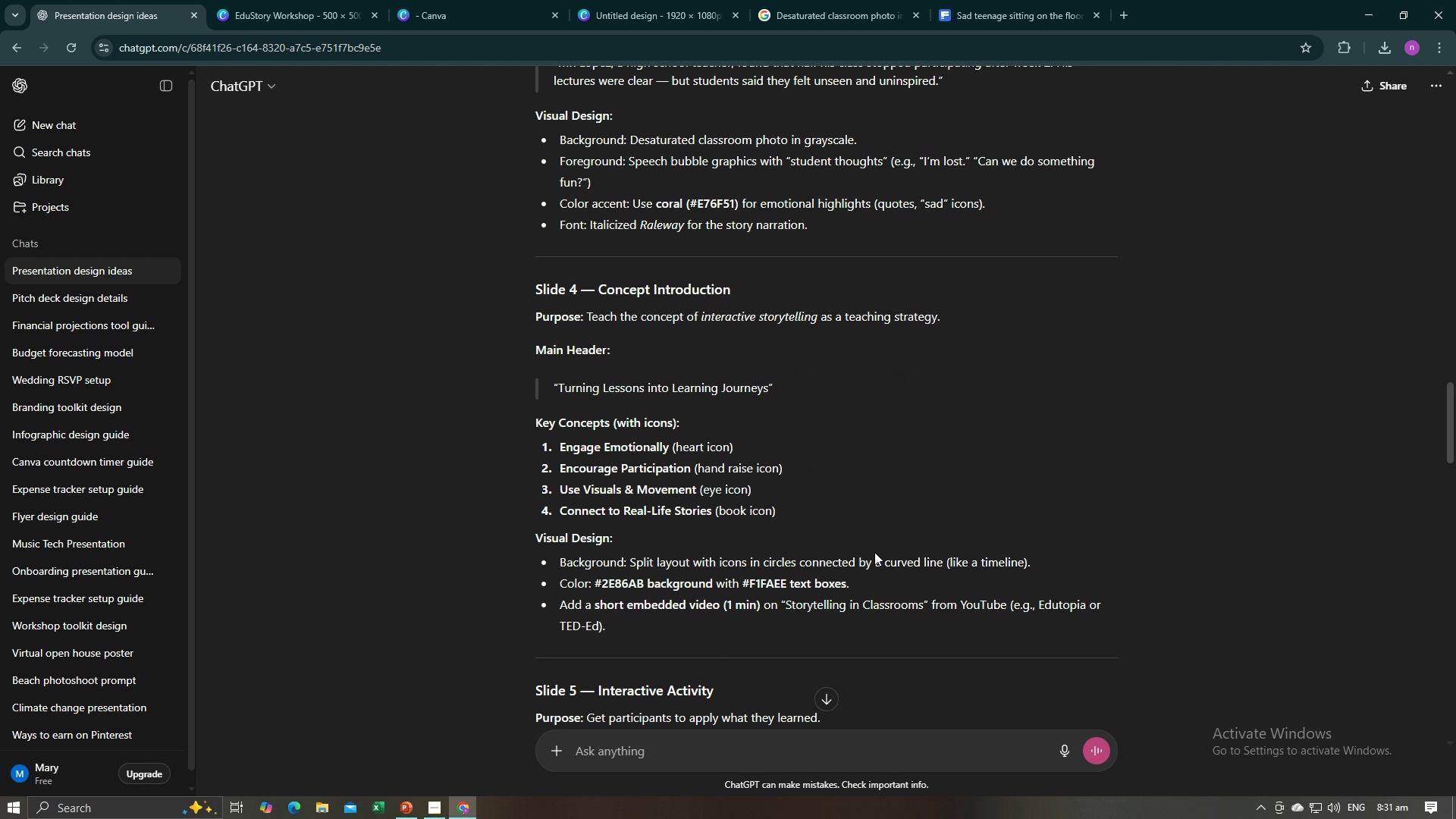 
scroll: coordinate [874, 552], scroll_direction: down, amount: 2.0
 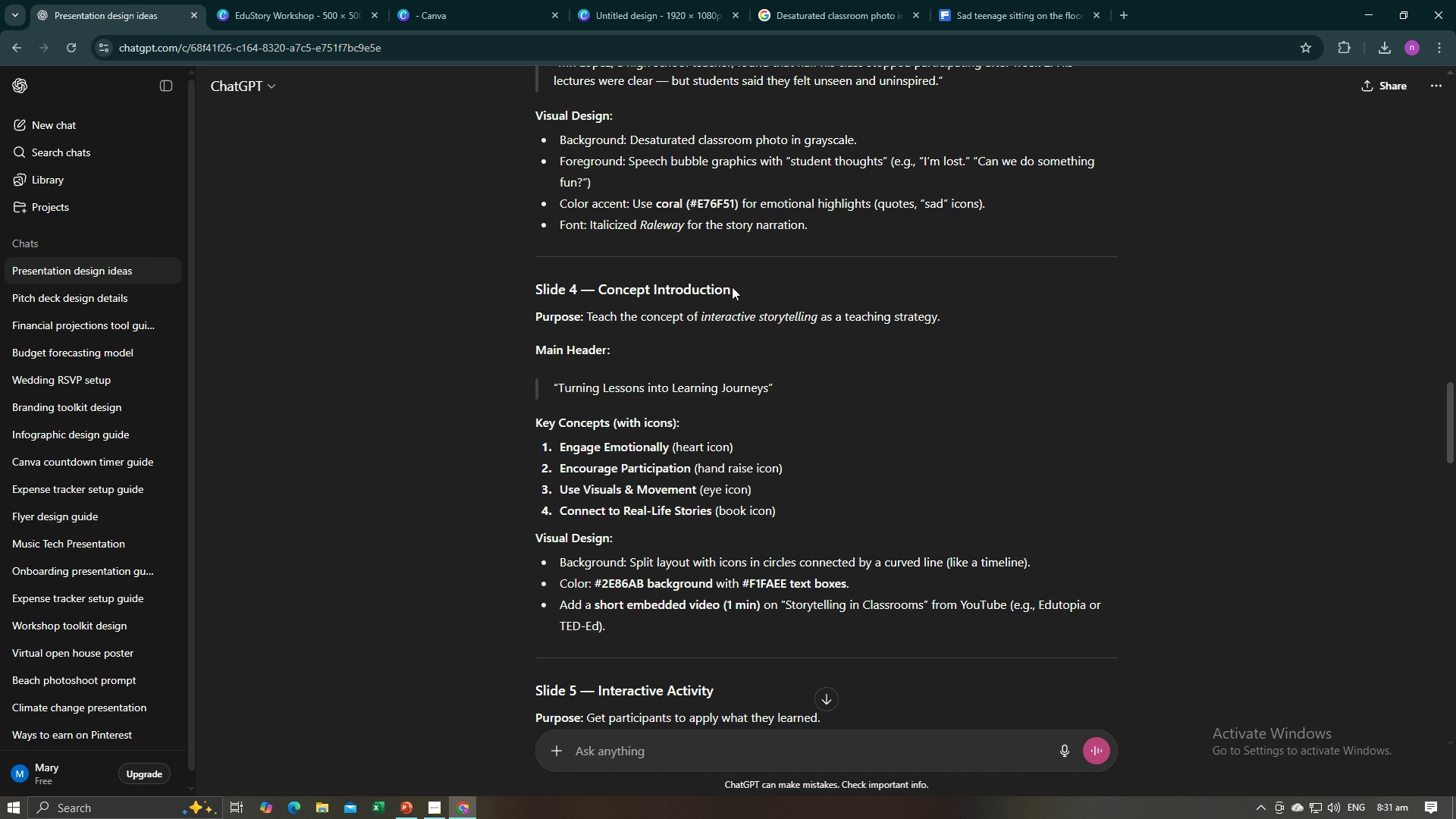 
wait(7.61)
 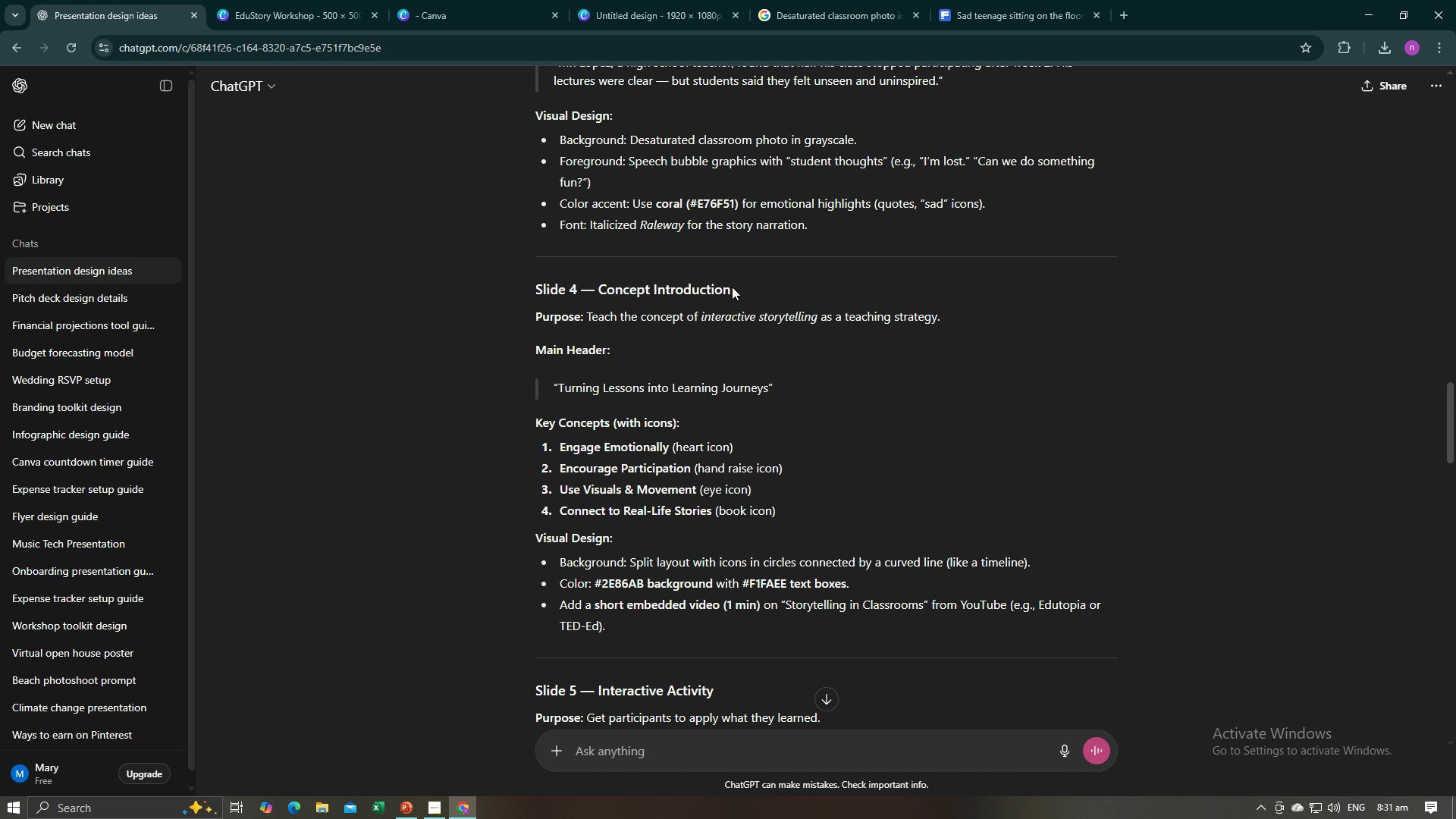 
left_click([732, 287])
 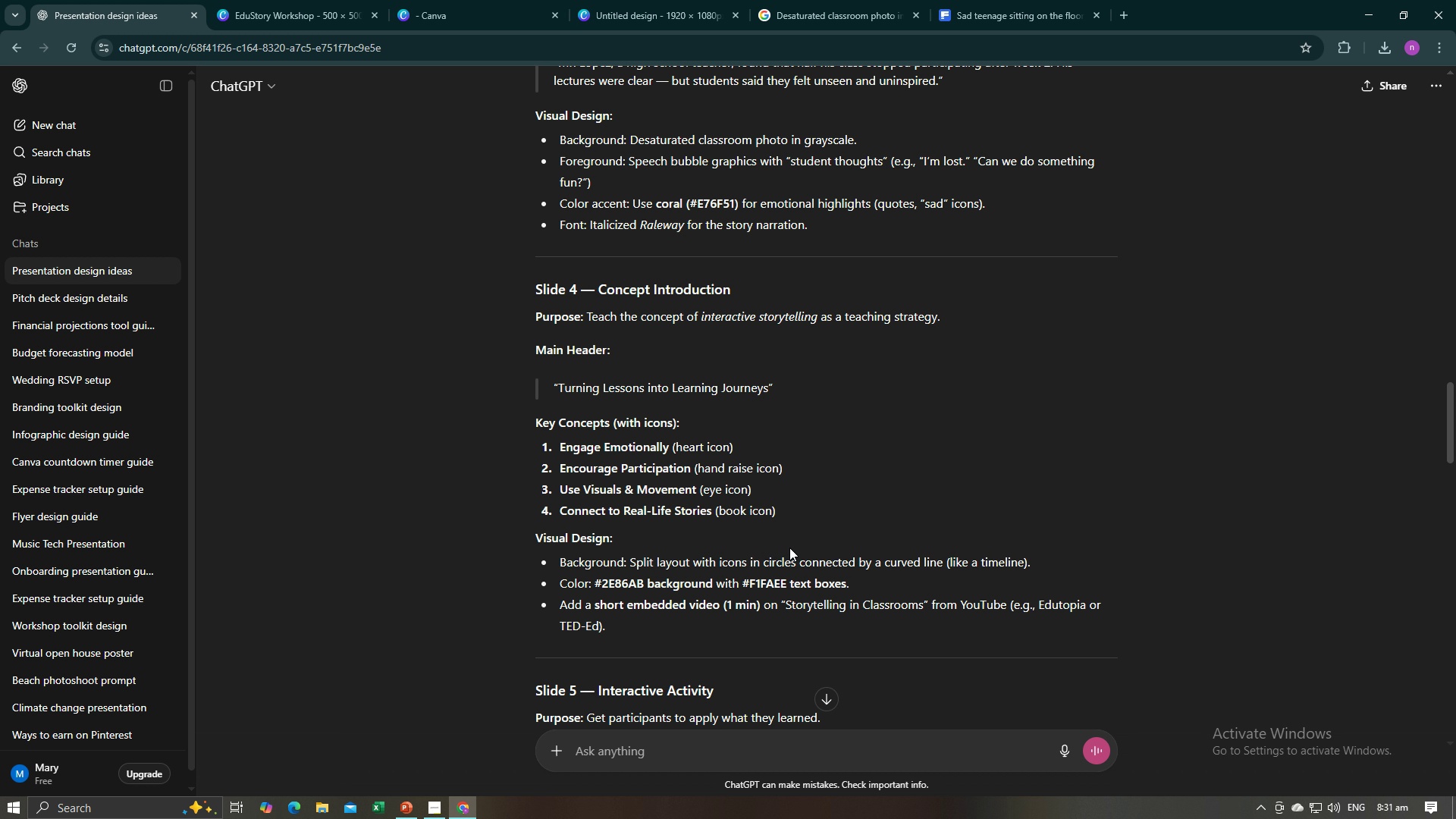 
wait(23.29)
 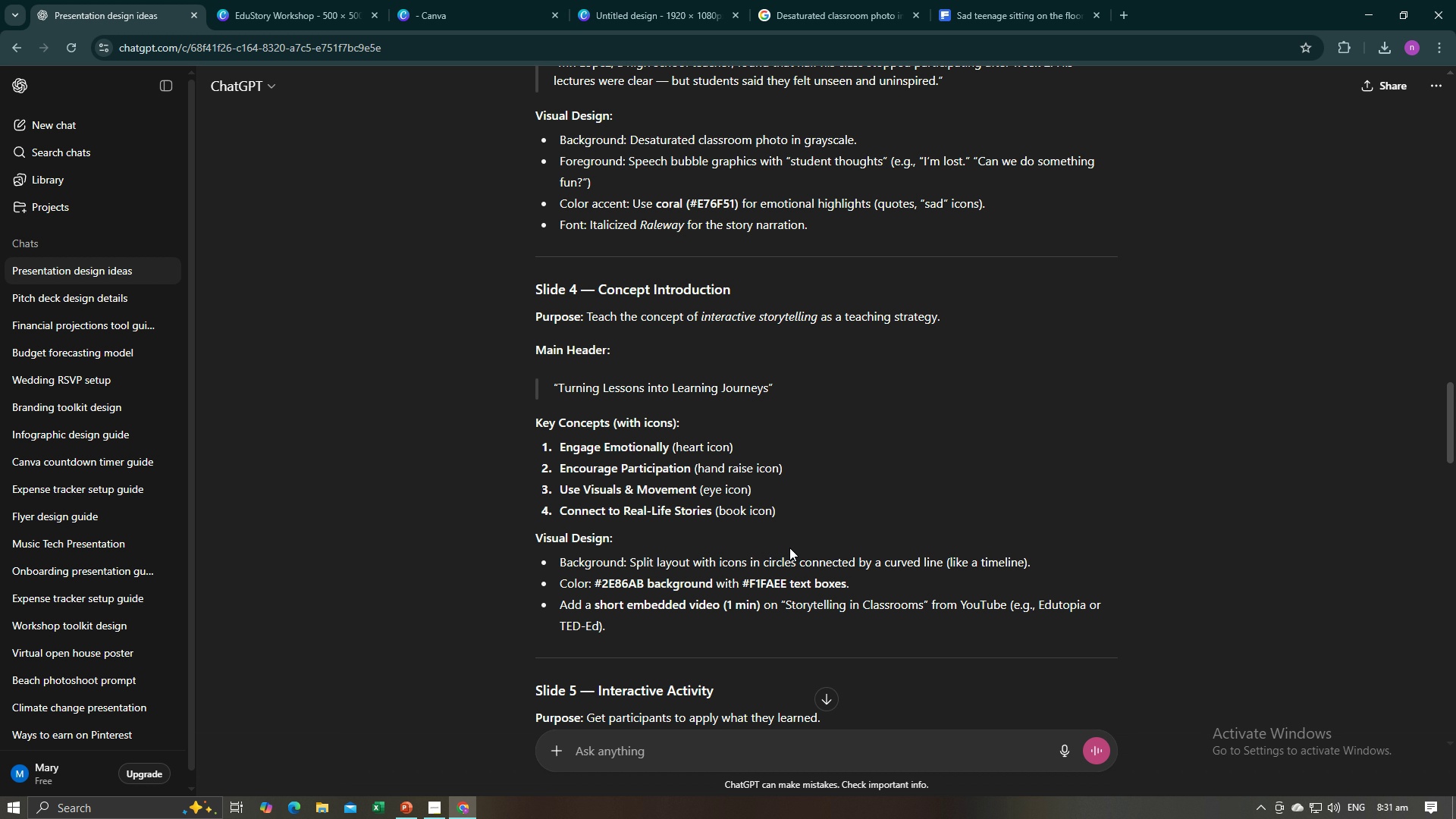 
left_click_drag(start_coordinate=[595, 583], to_coordinate=[641, 583])
 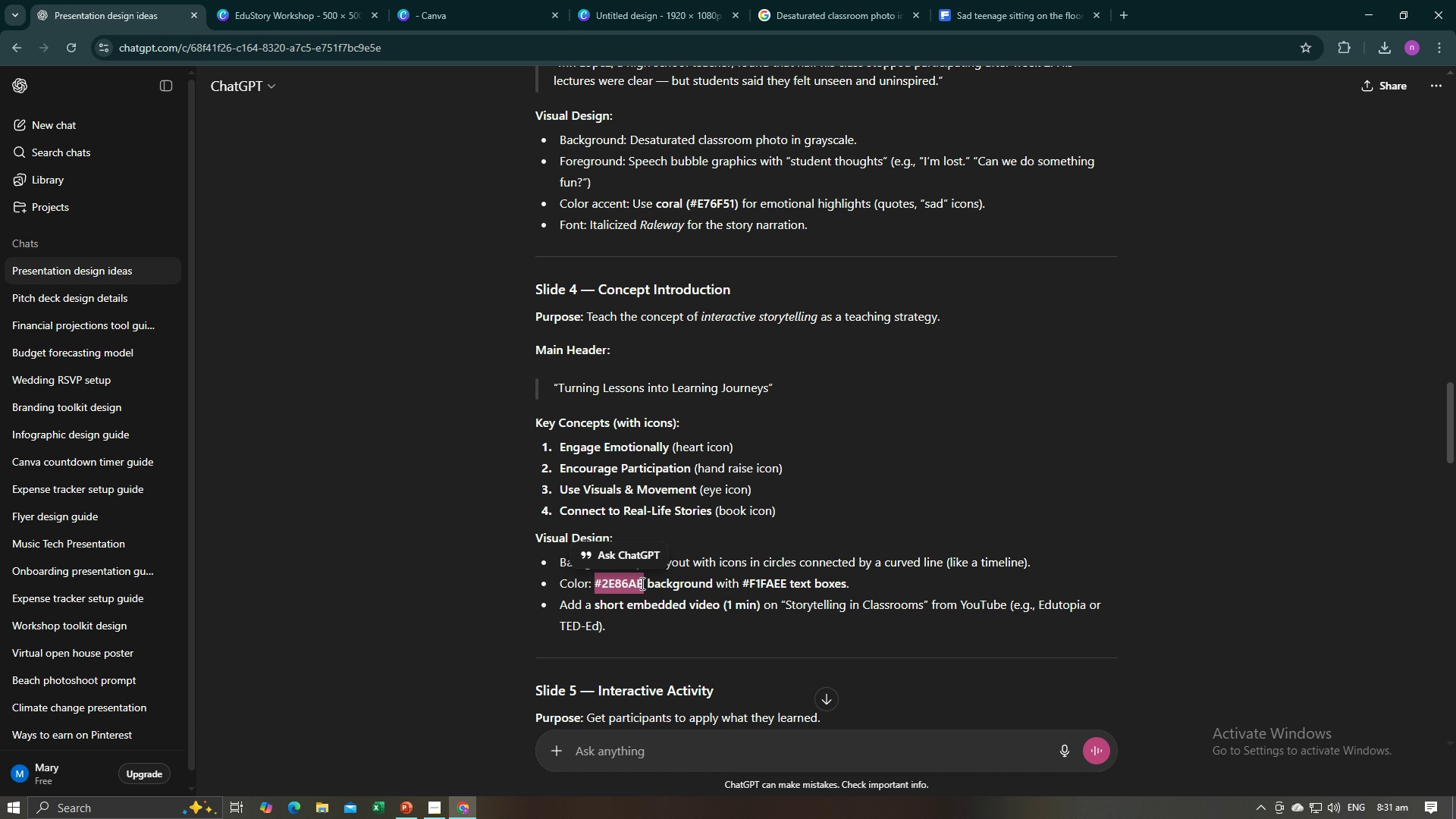 
key(Control+C)
 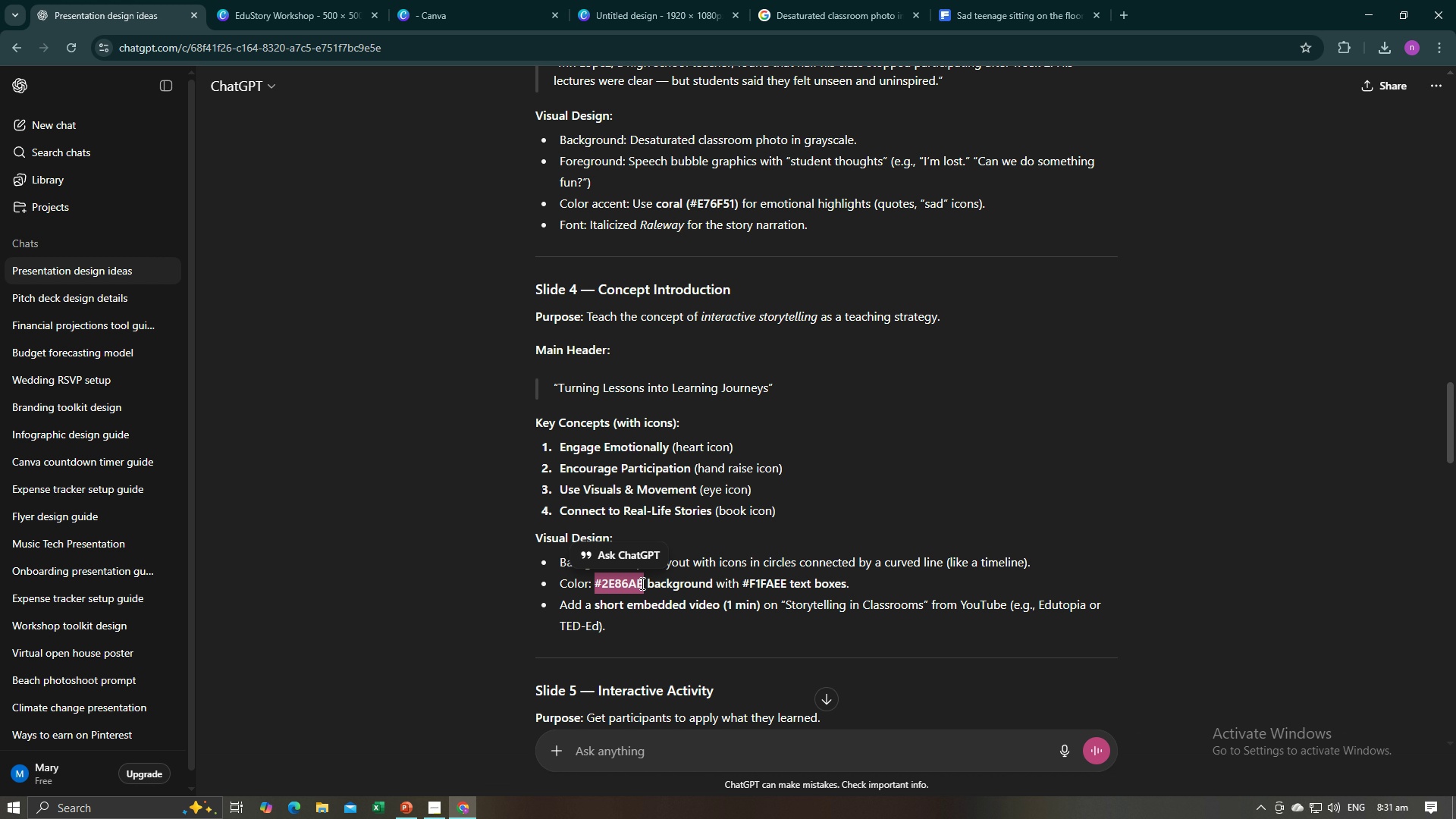 
key(Control+C)
 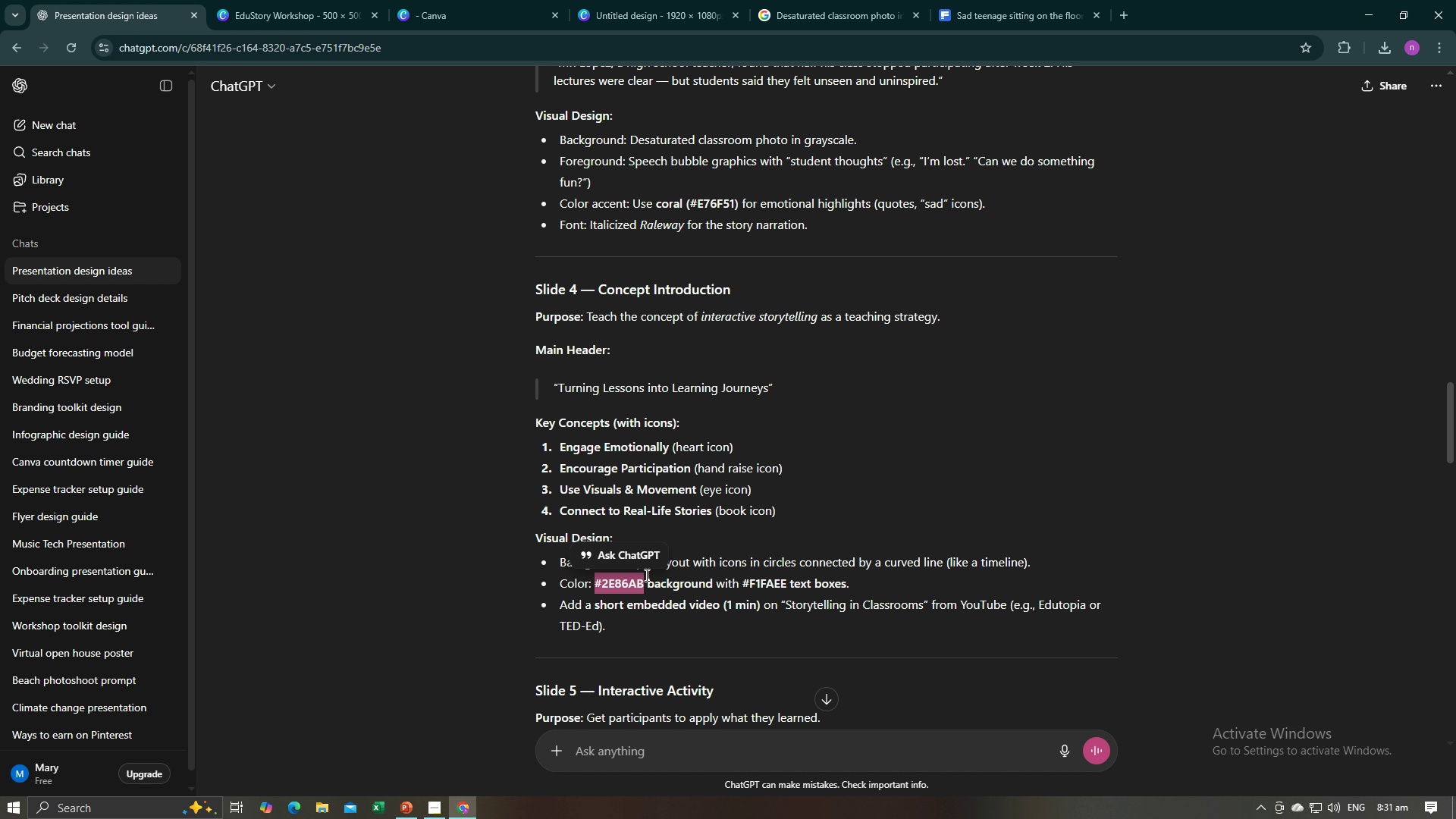 
left_click([815, 0])
 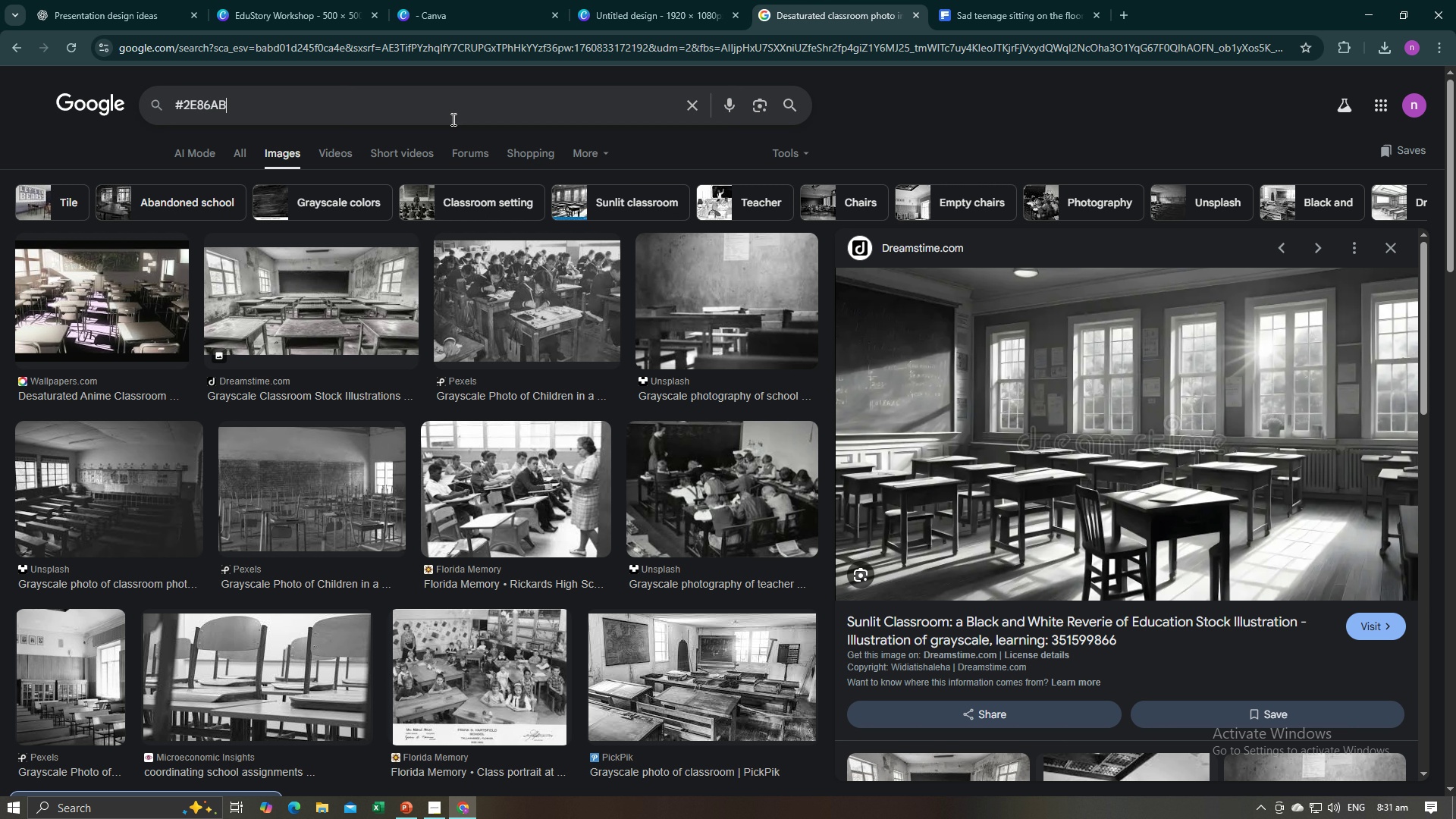 
key(Control+V)
 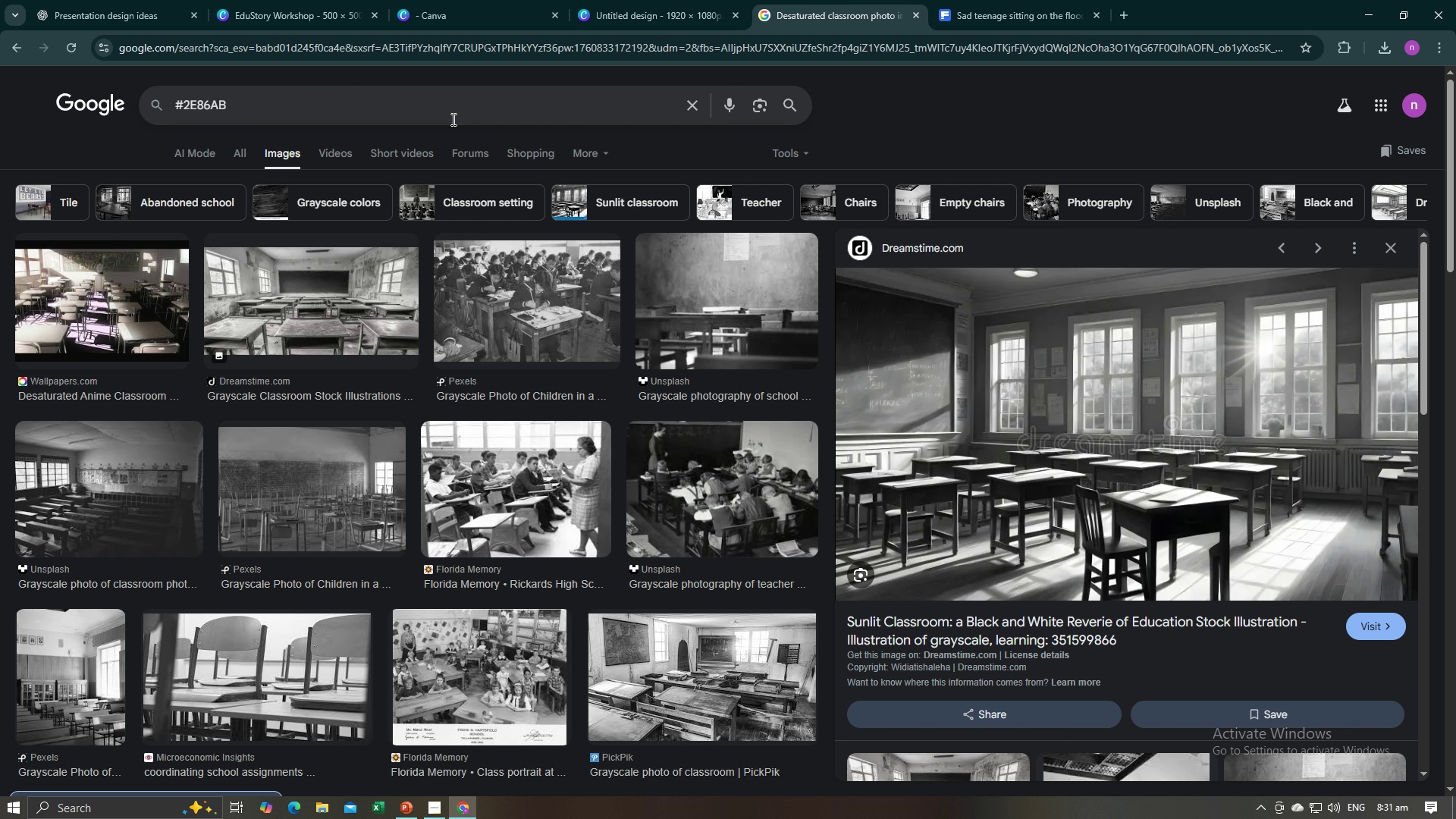 
type( volor)
 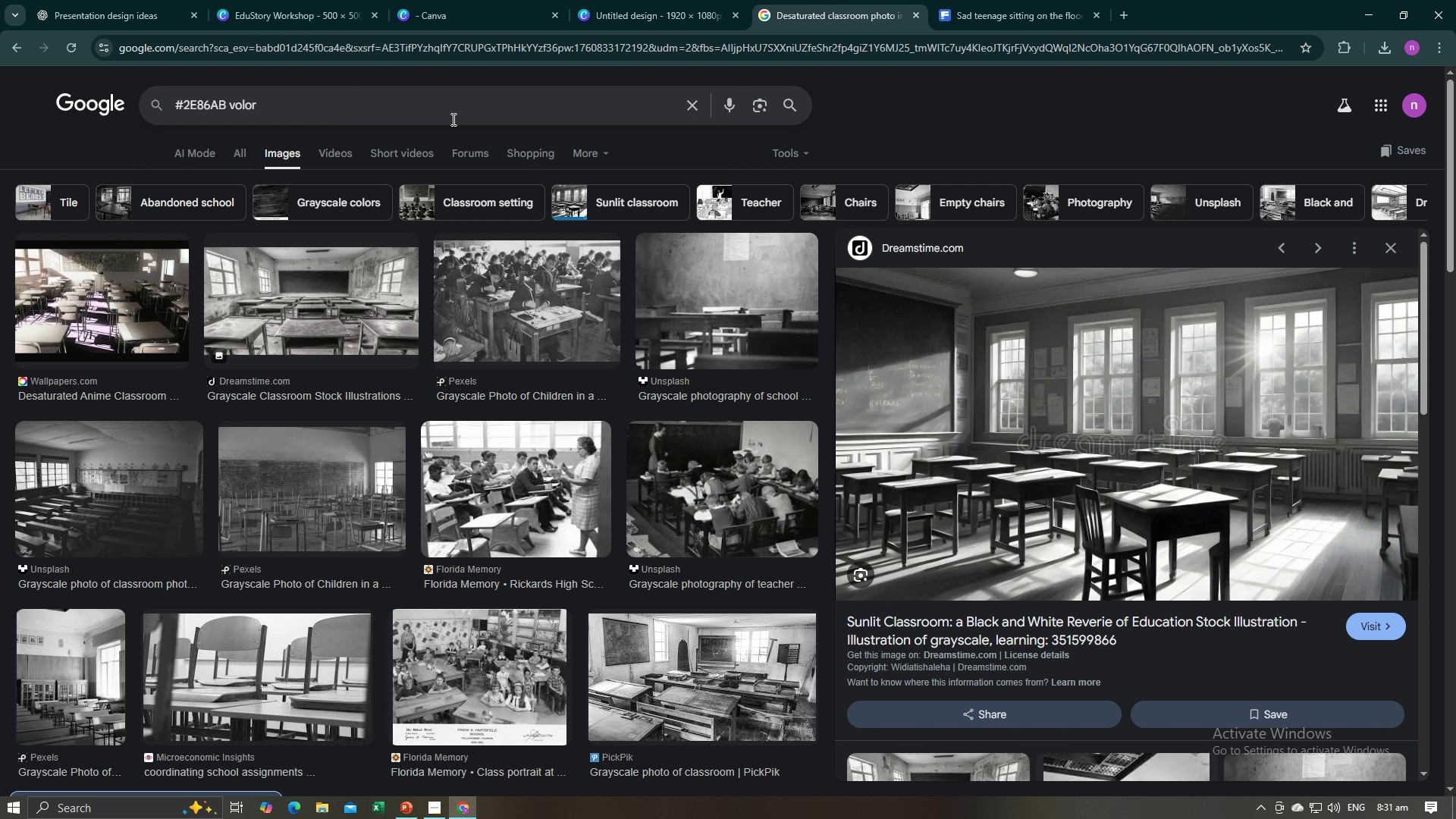 
key(Enter)
 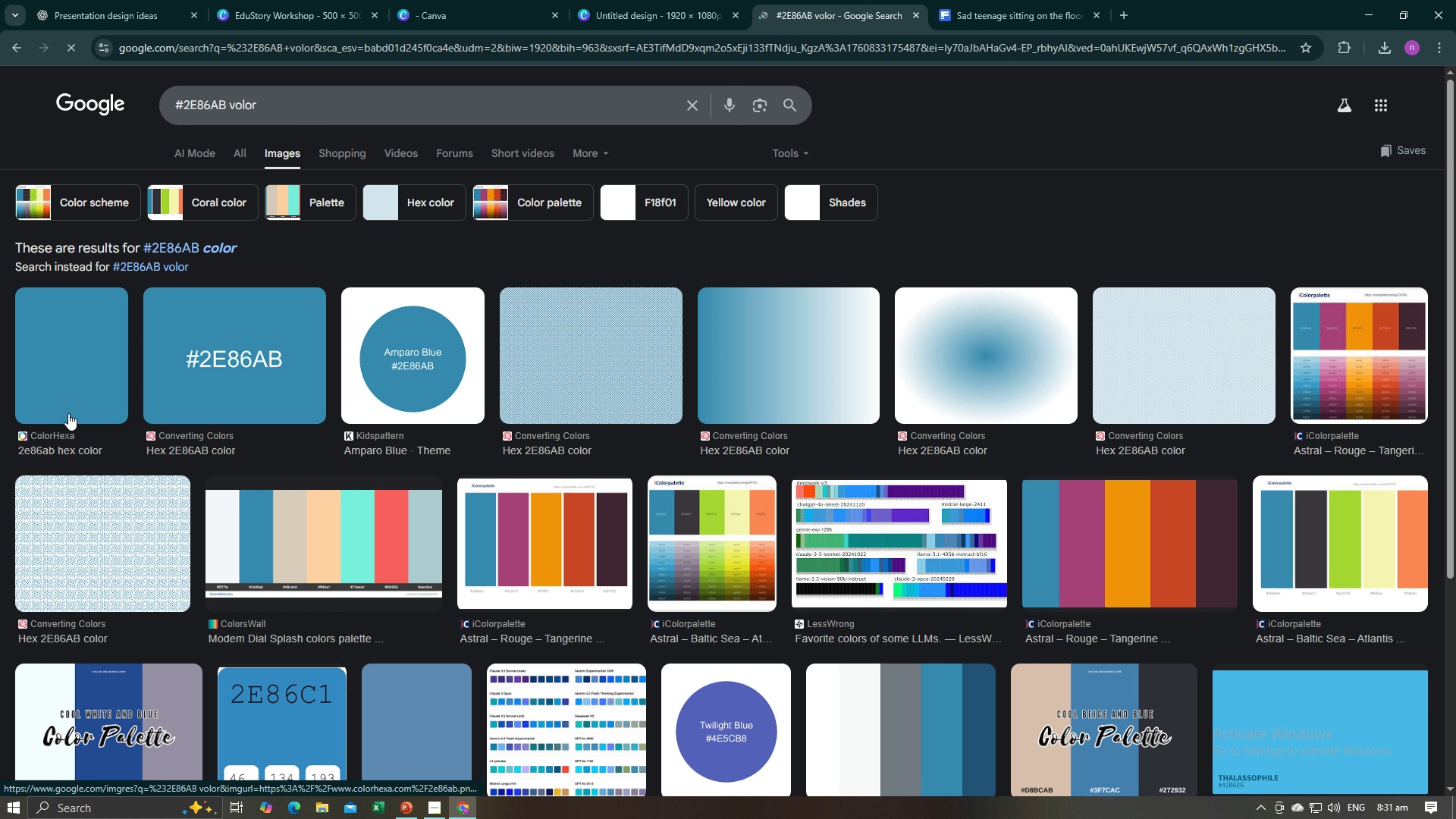 
wait(5.03)
 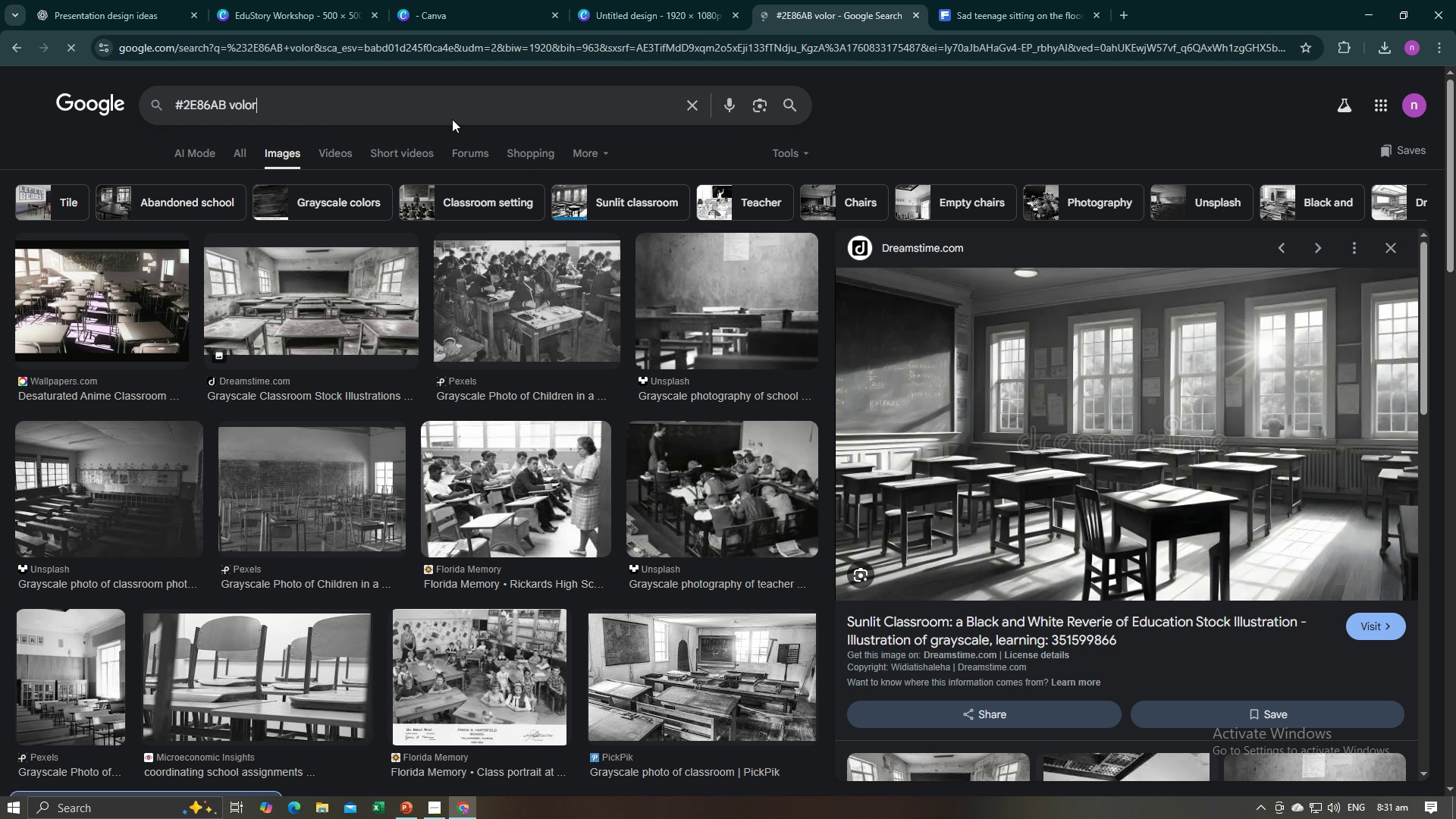 
left_click([67, 393])
 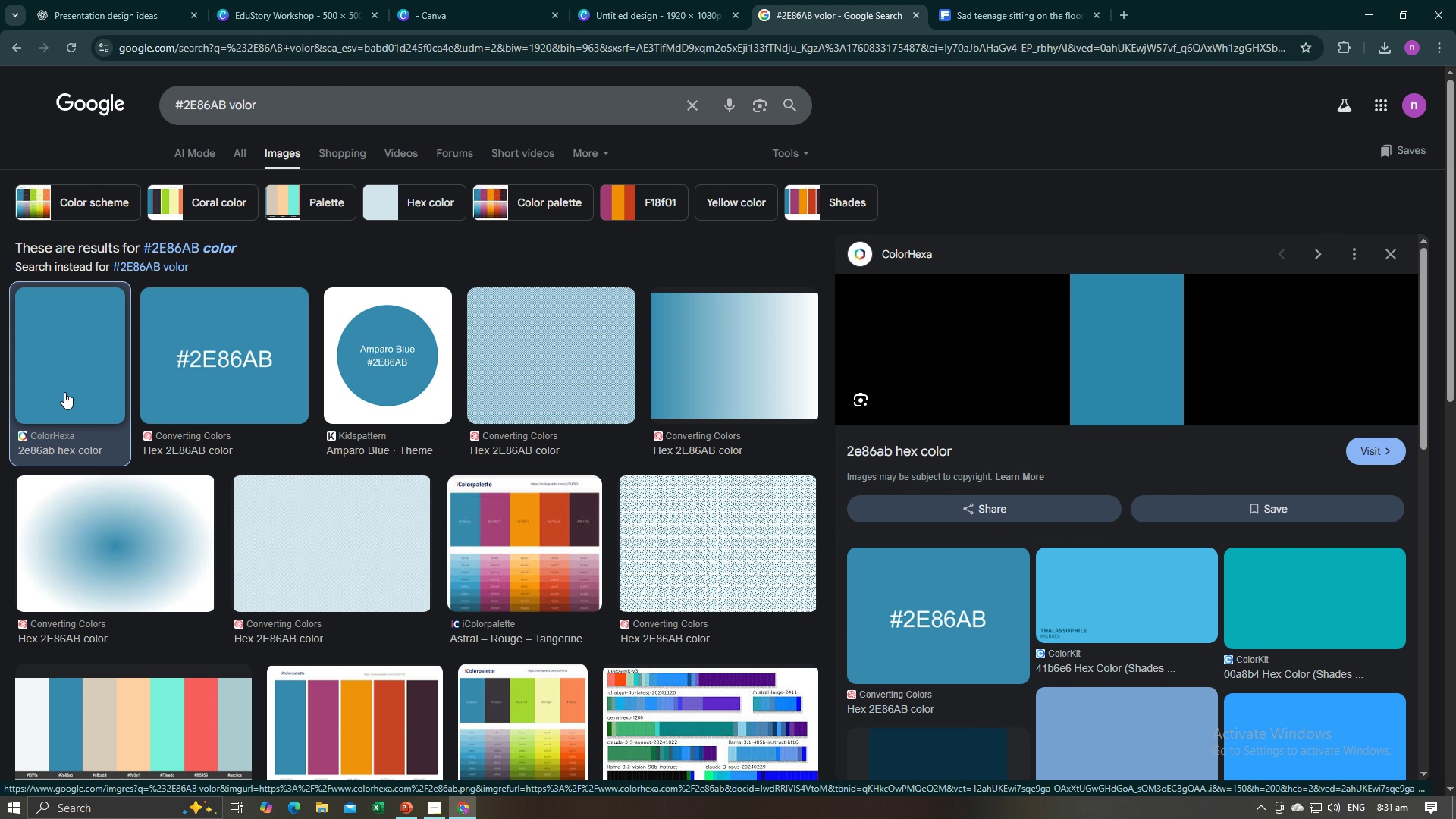 
wait(9.25)
 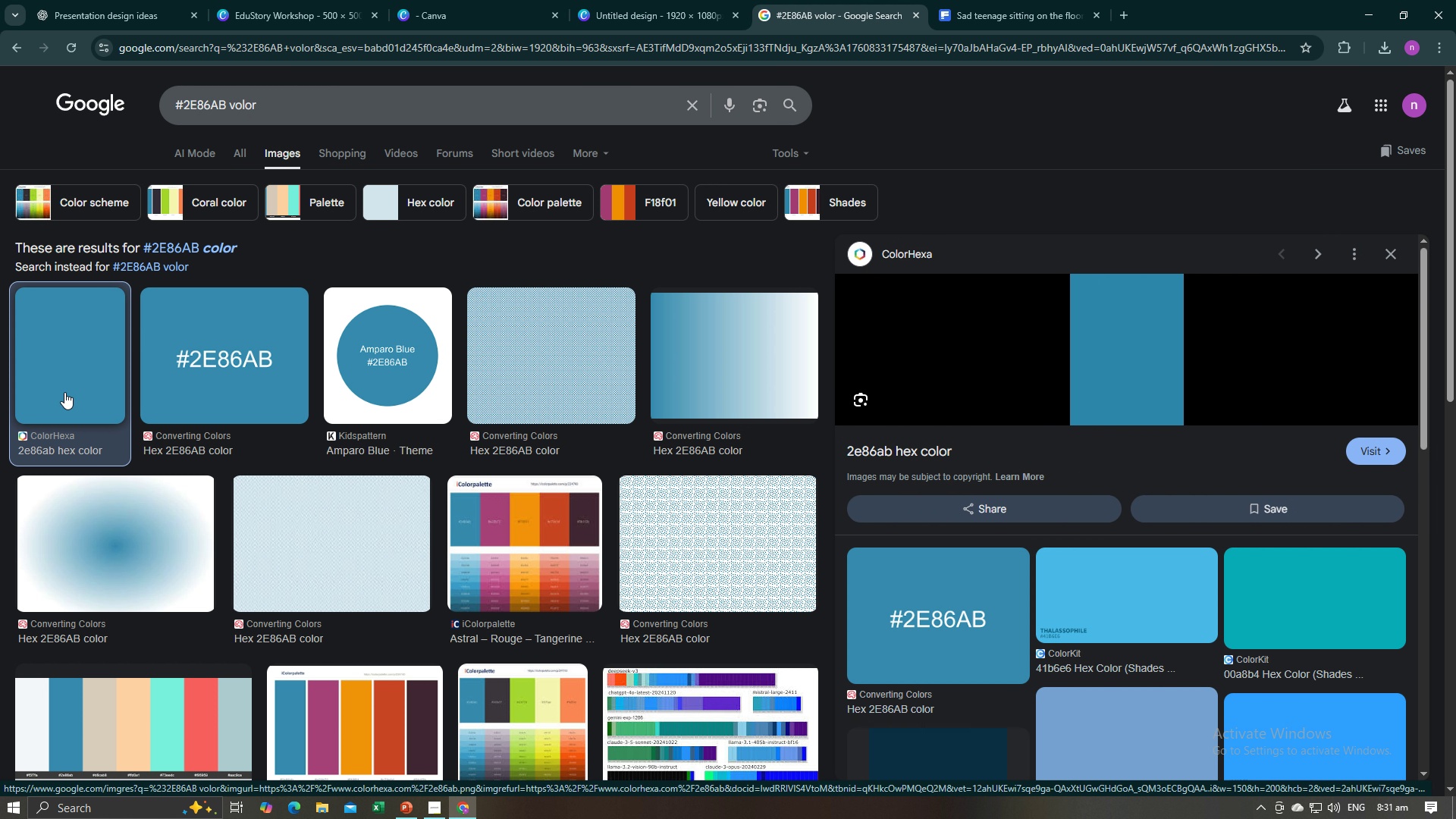 
left_click([355, 100])
 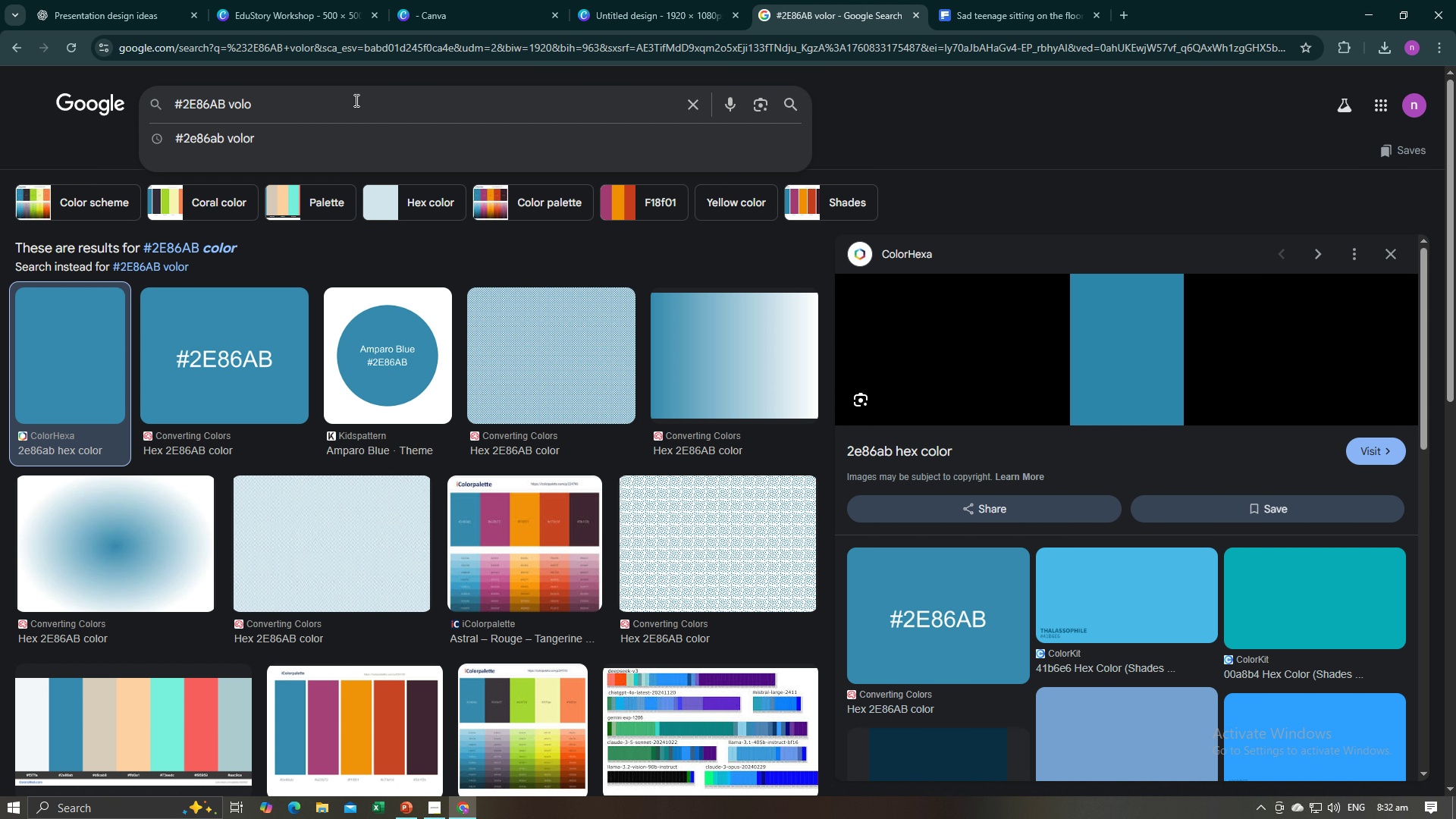 
key(Backspace)
key(Backspace)
key(Backspace)
key(Backspace)
key(Backspace)
type(to )
 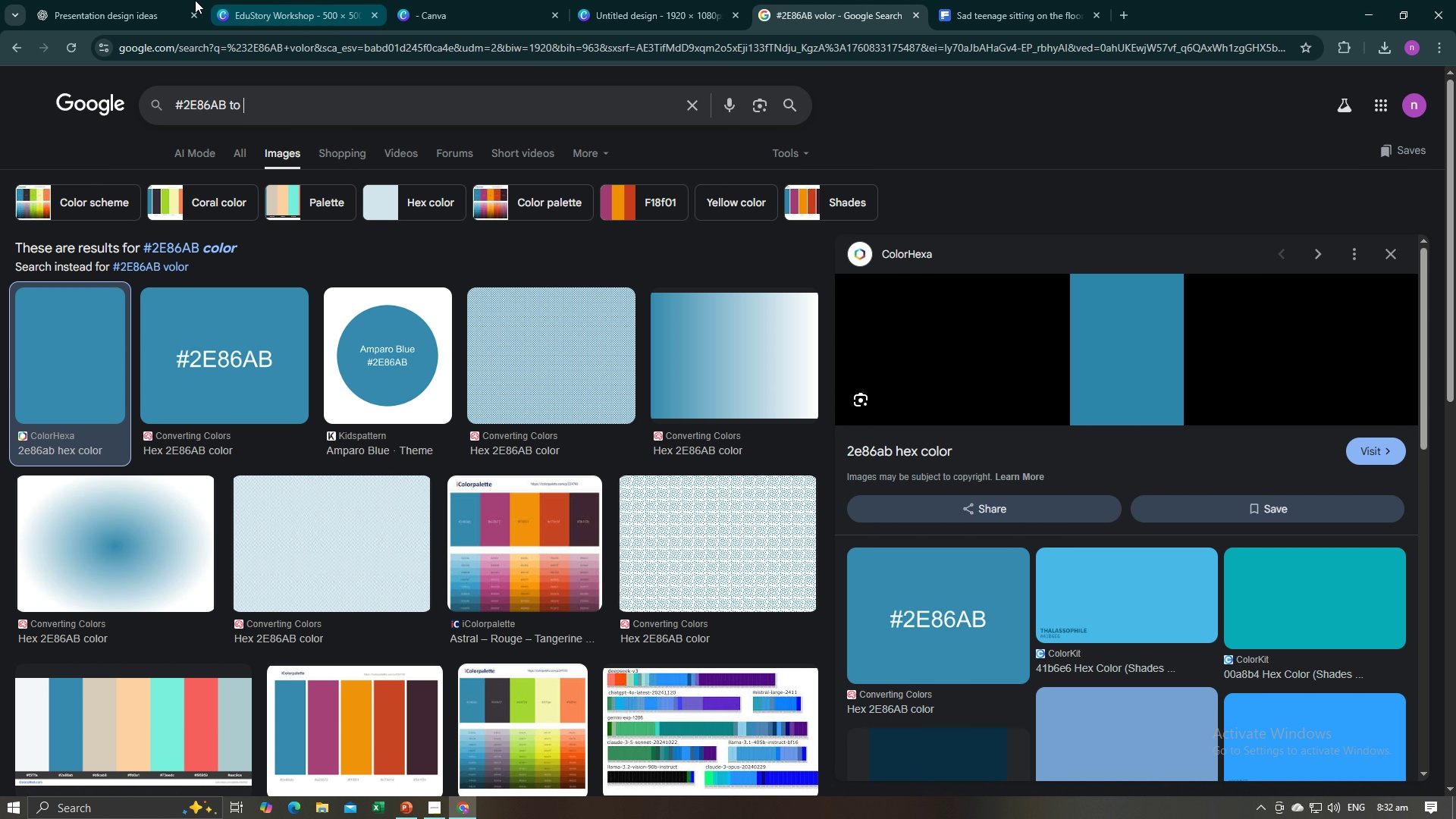 
left_click([155, 0])
 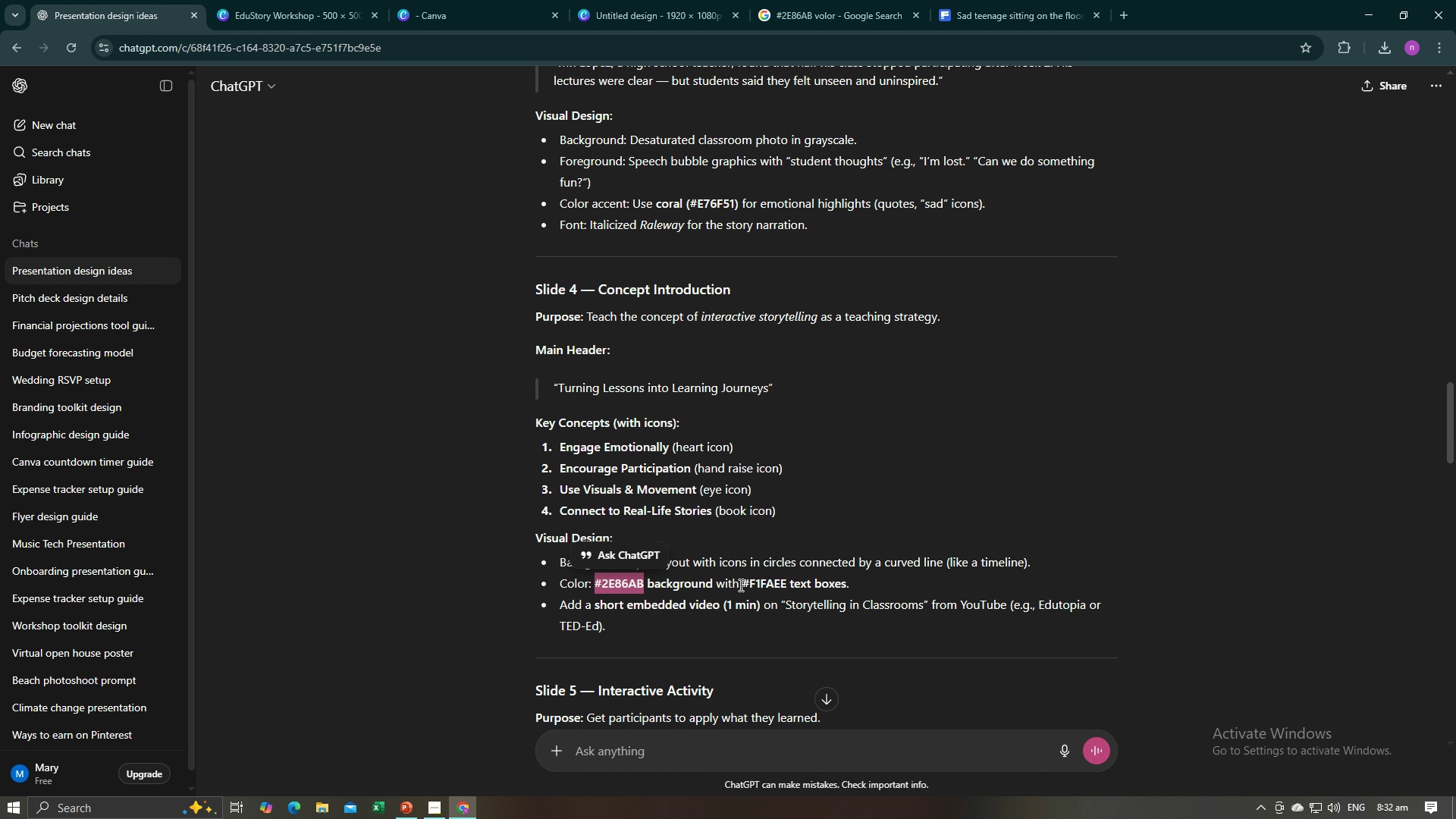 
left_click_drag(start_coordinate=[741, 585], to_coordinate=[786, 585])
 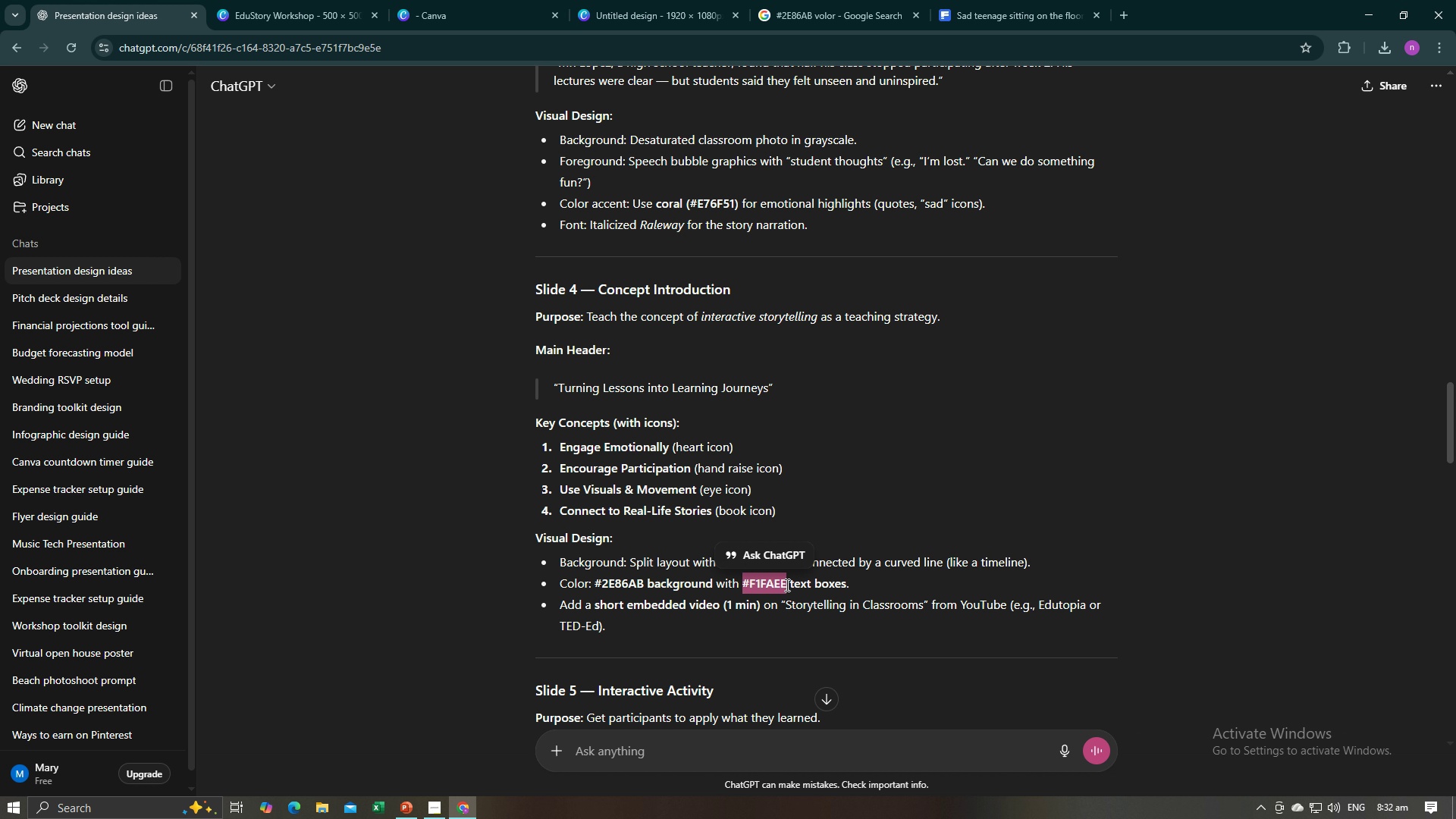 
key(Control+C)
 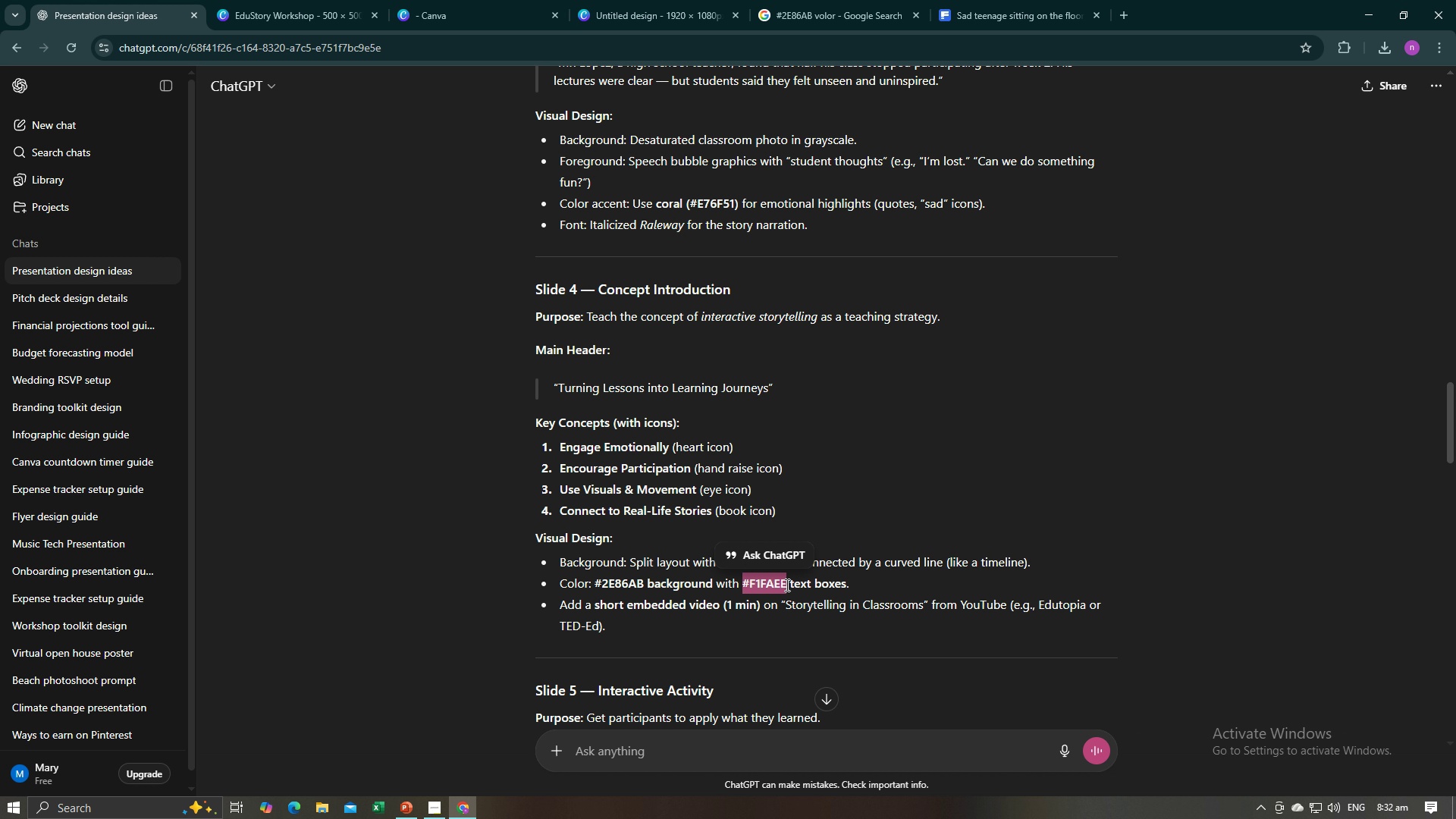 
key(Control+C)
 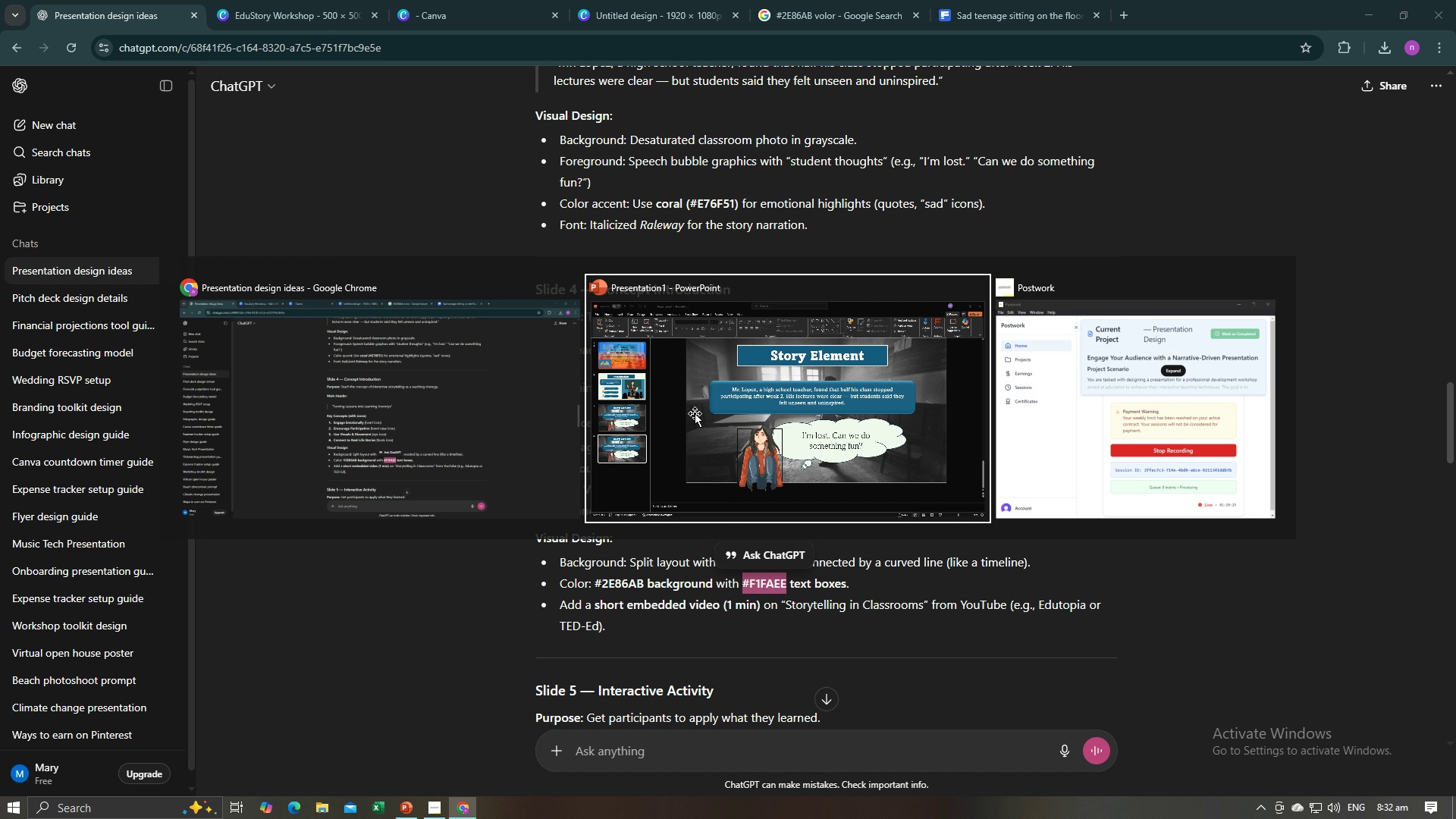 
key(Alt+AltLeft)
 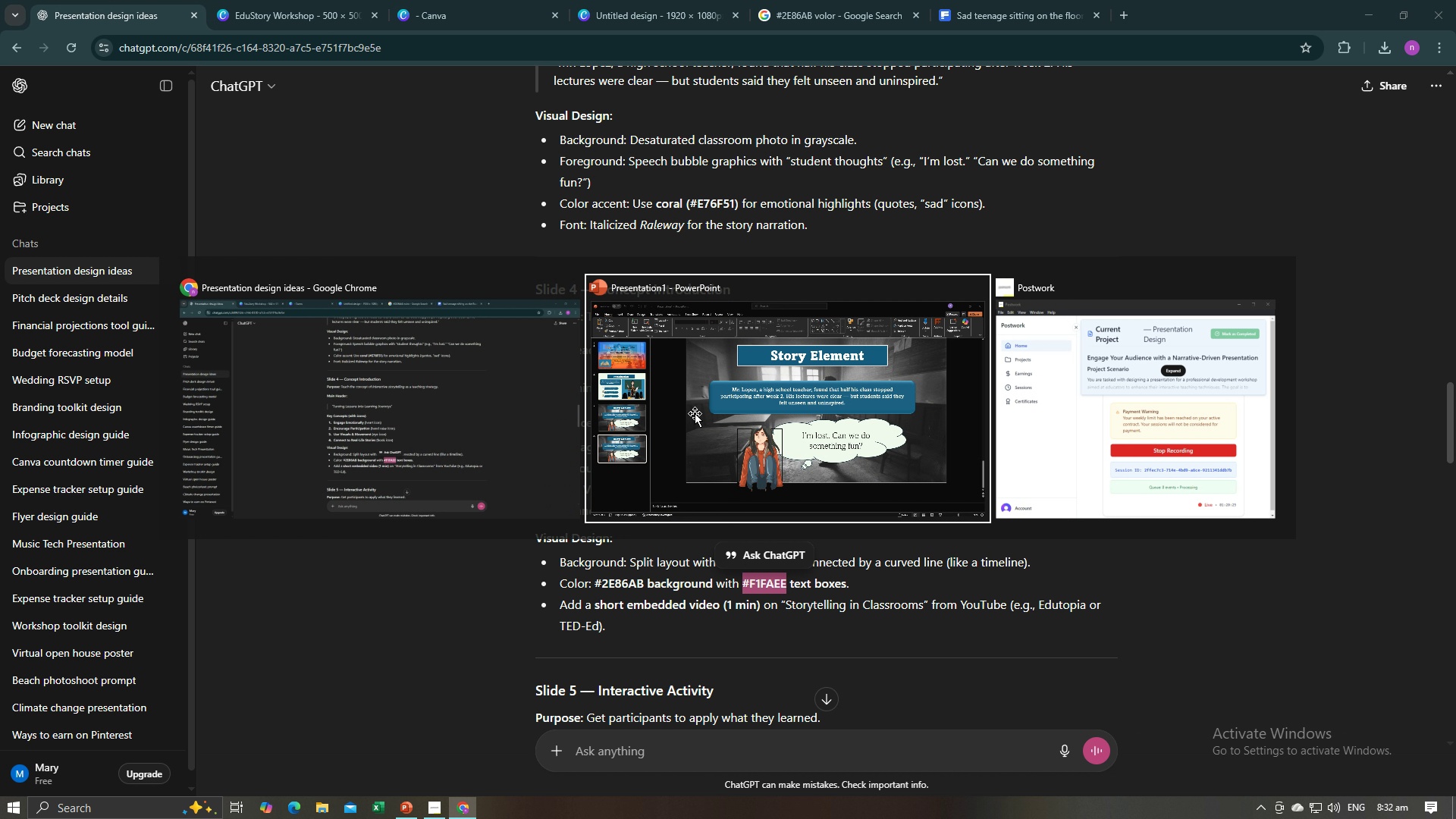 
key(Alt+Tab)
 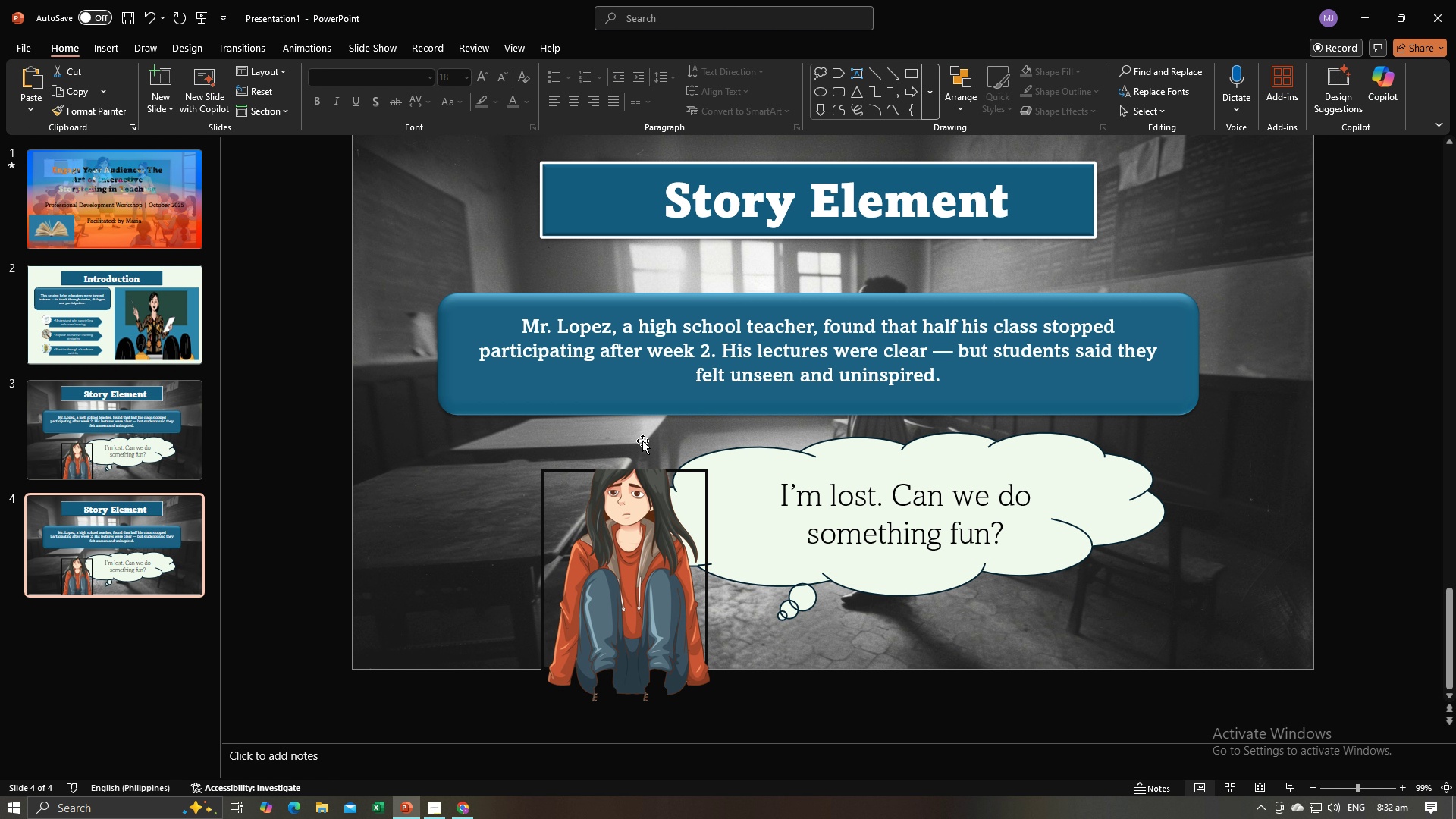 
key(Alt+AltLeft)
 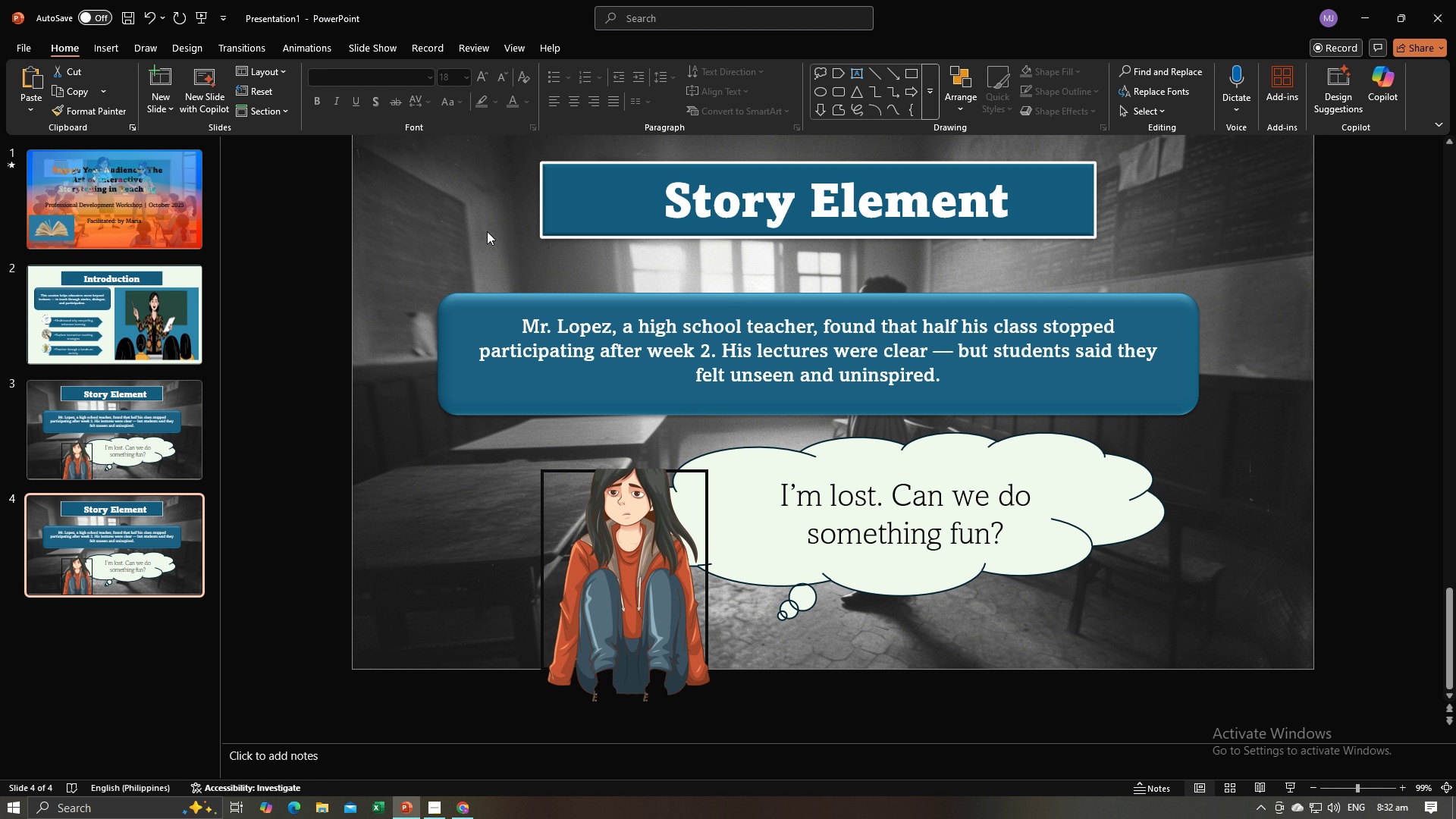 
key(Alt+Tab)
 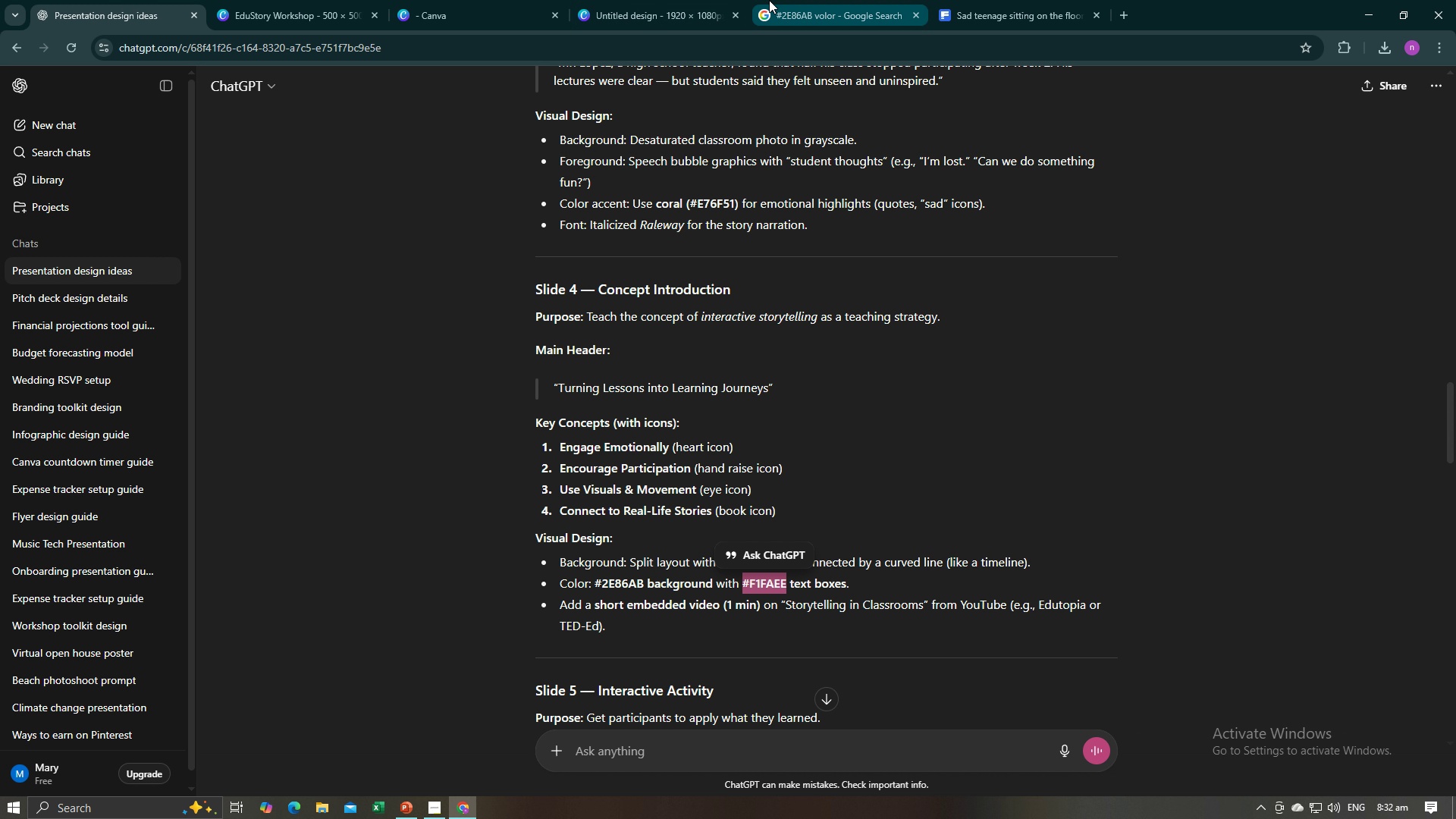 
left_click([806, 0])
 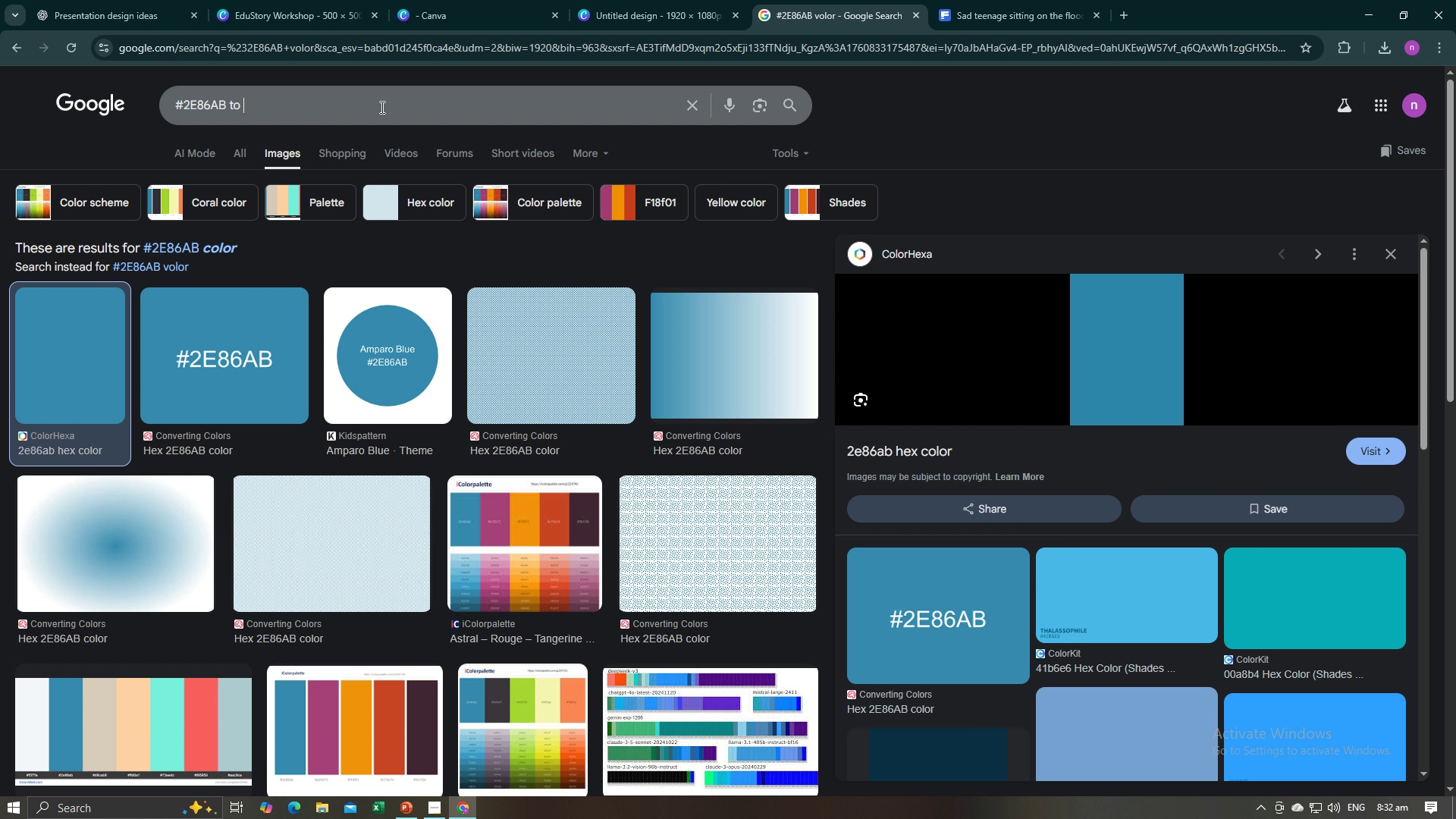 
key(Control+V)
 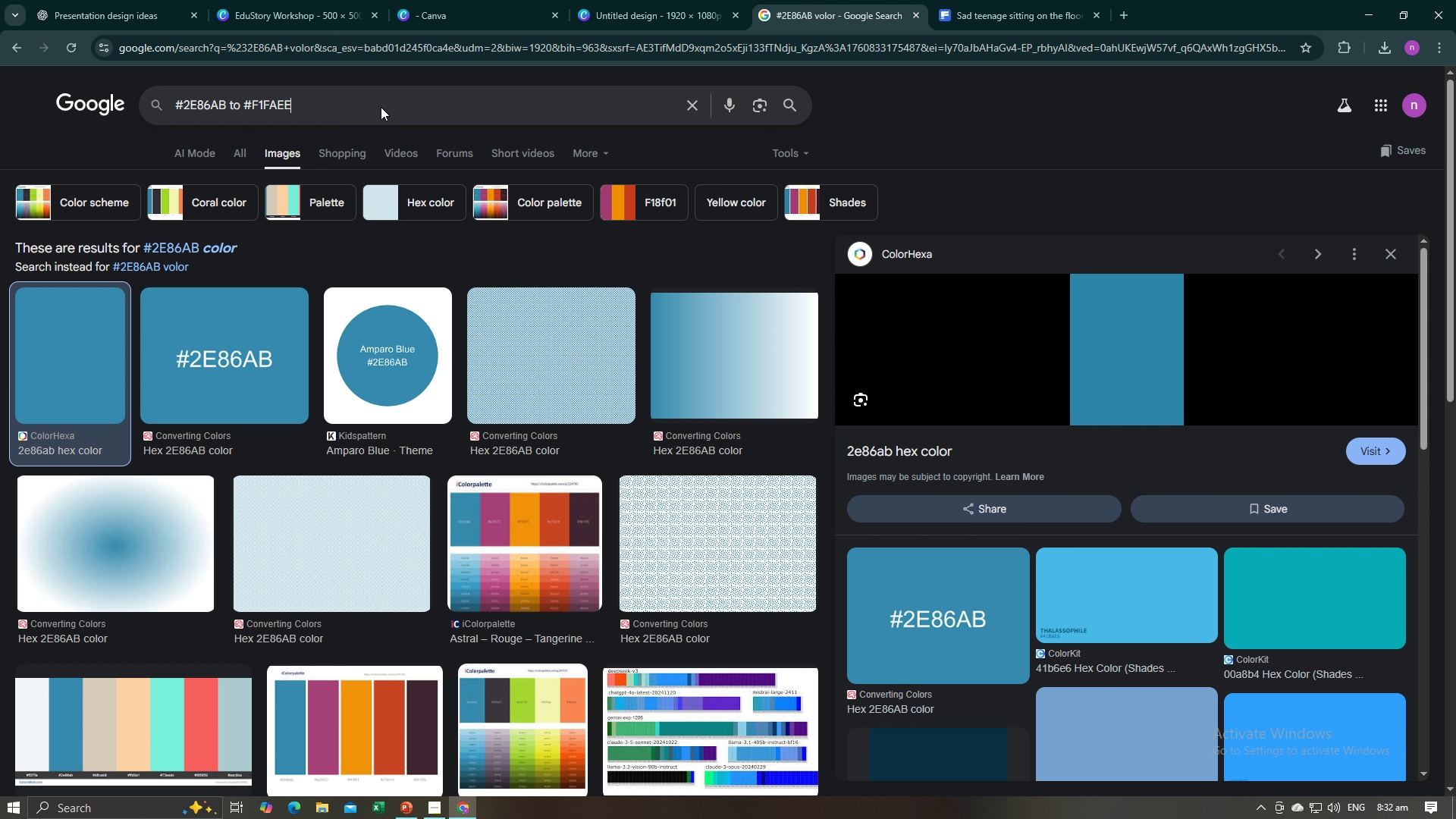 
key(Enter)
 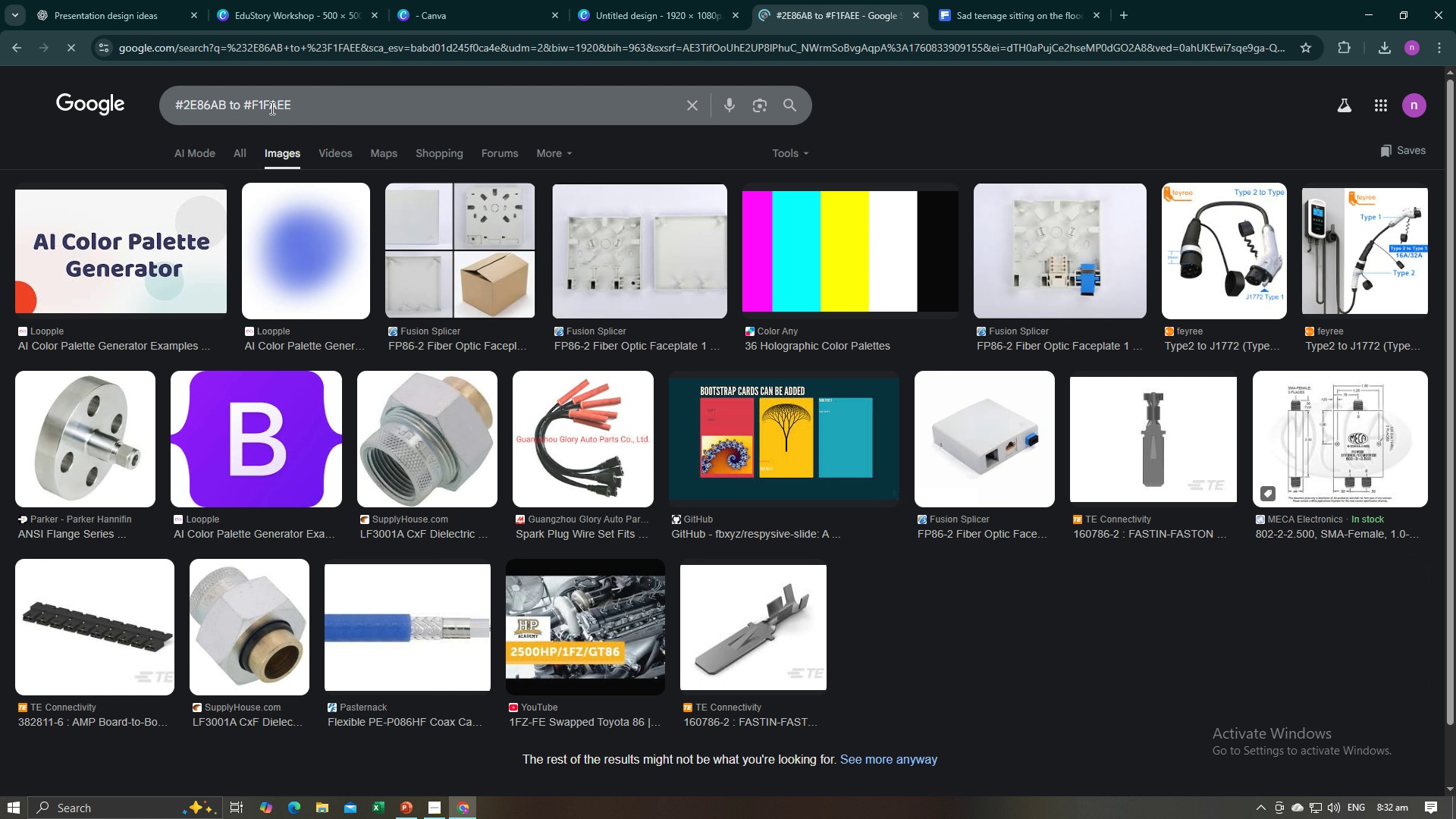 
left_click_drag(start_coordinate=[243, 105], to_coordinate=[170, 105])
 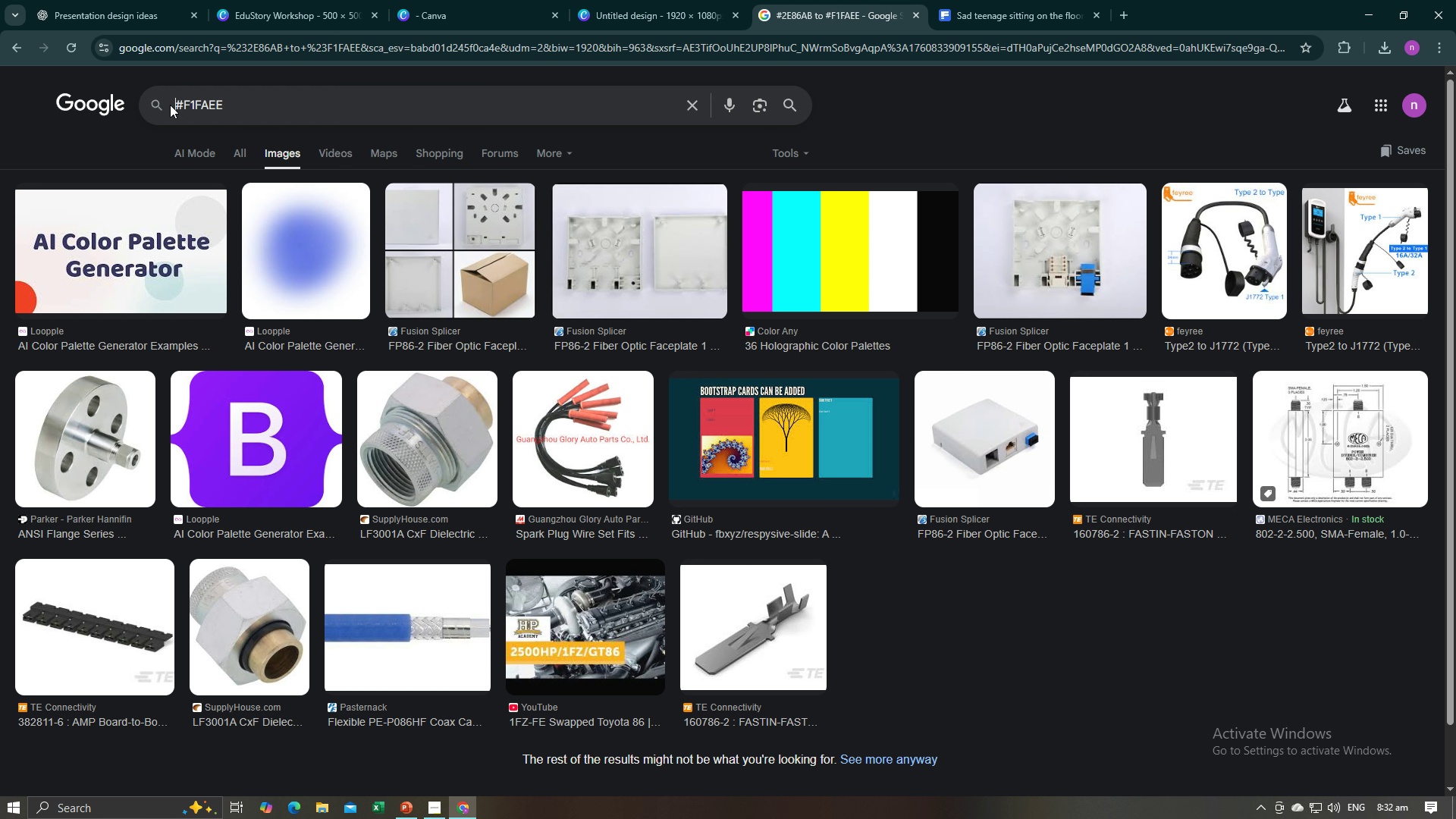 
key(Backspace)
 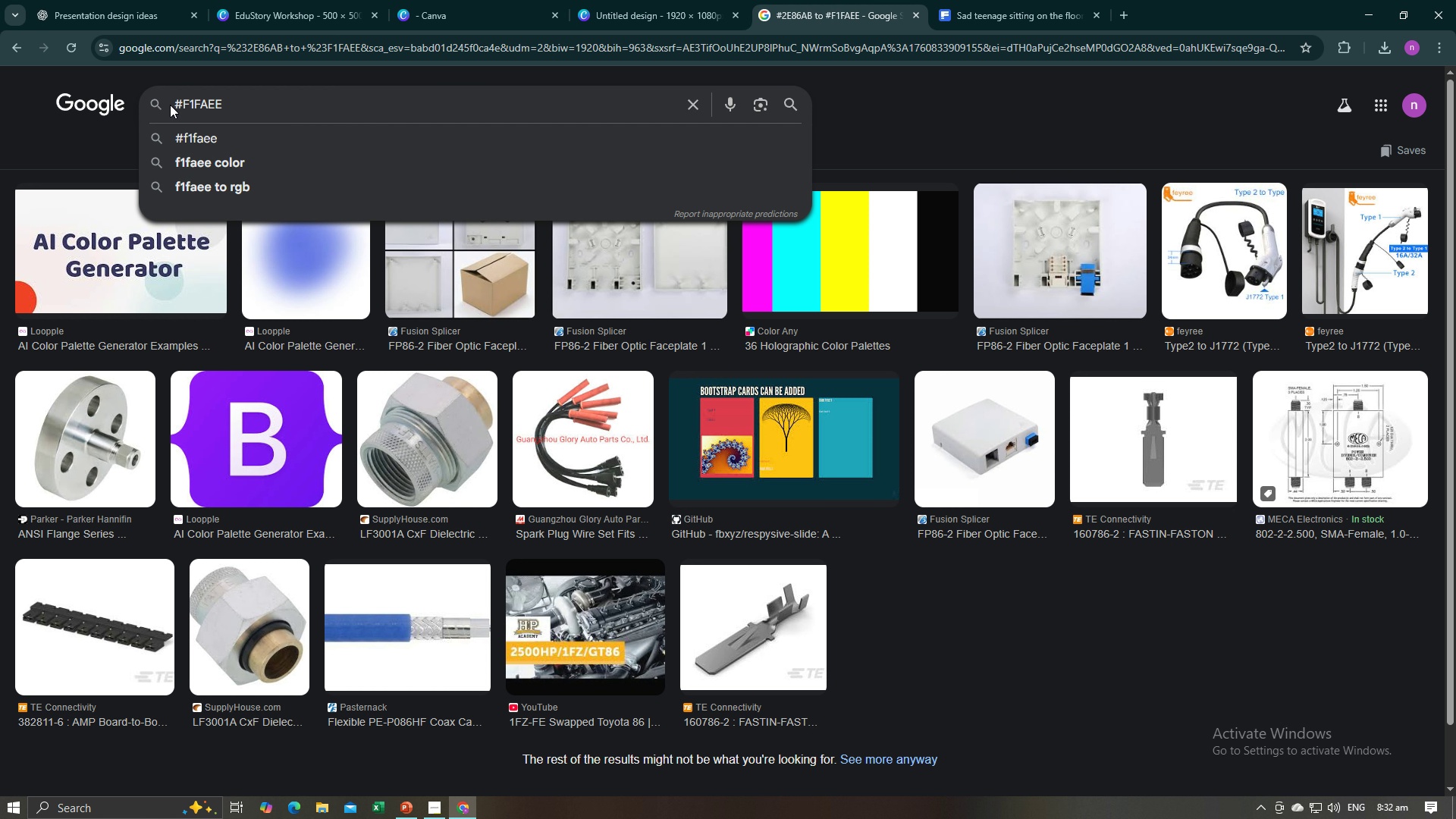 
key(Enter)
 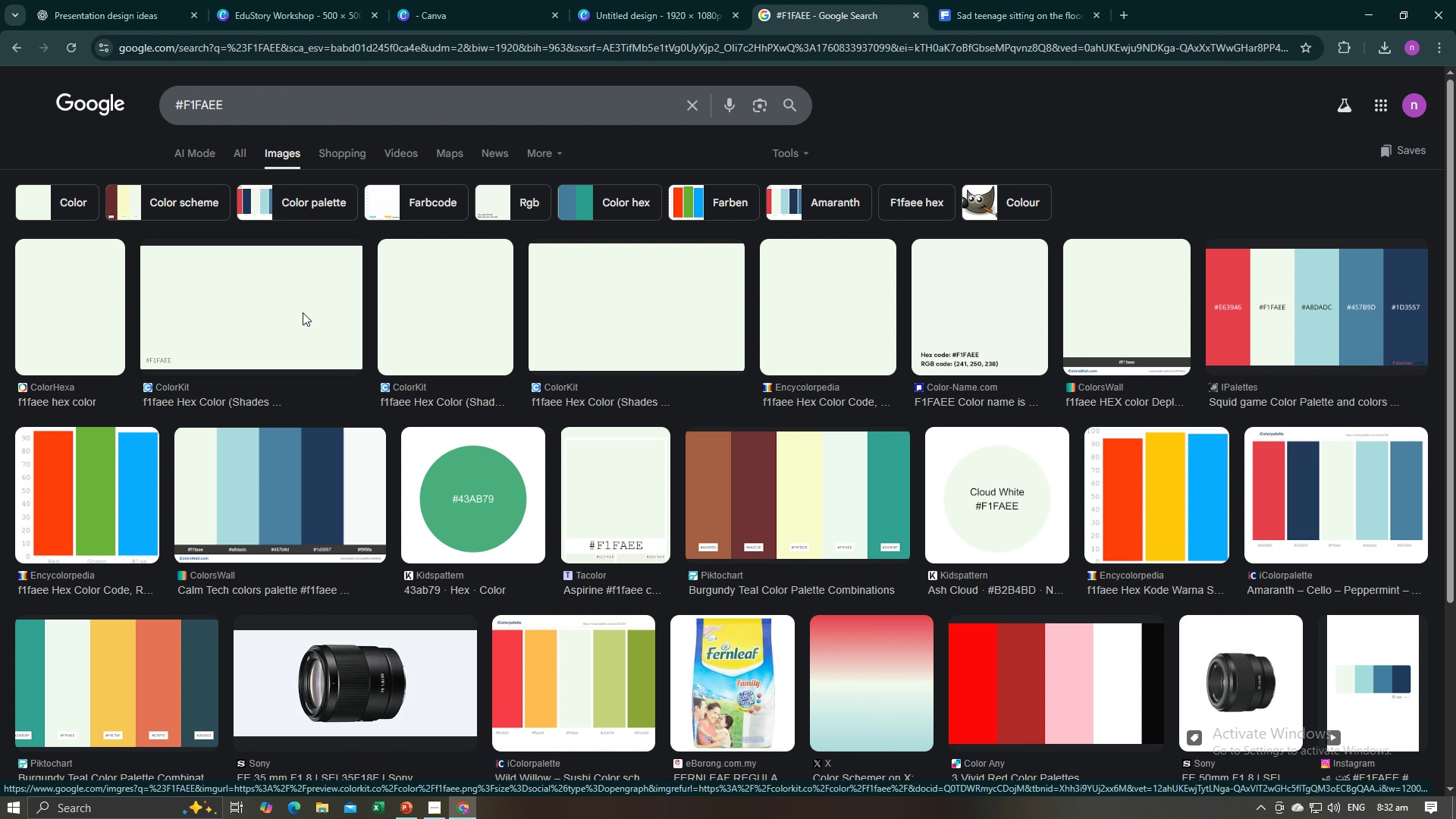 
wait(7.4)
 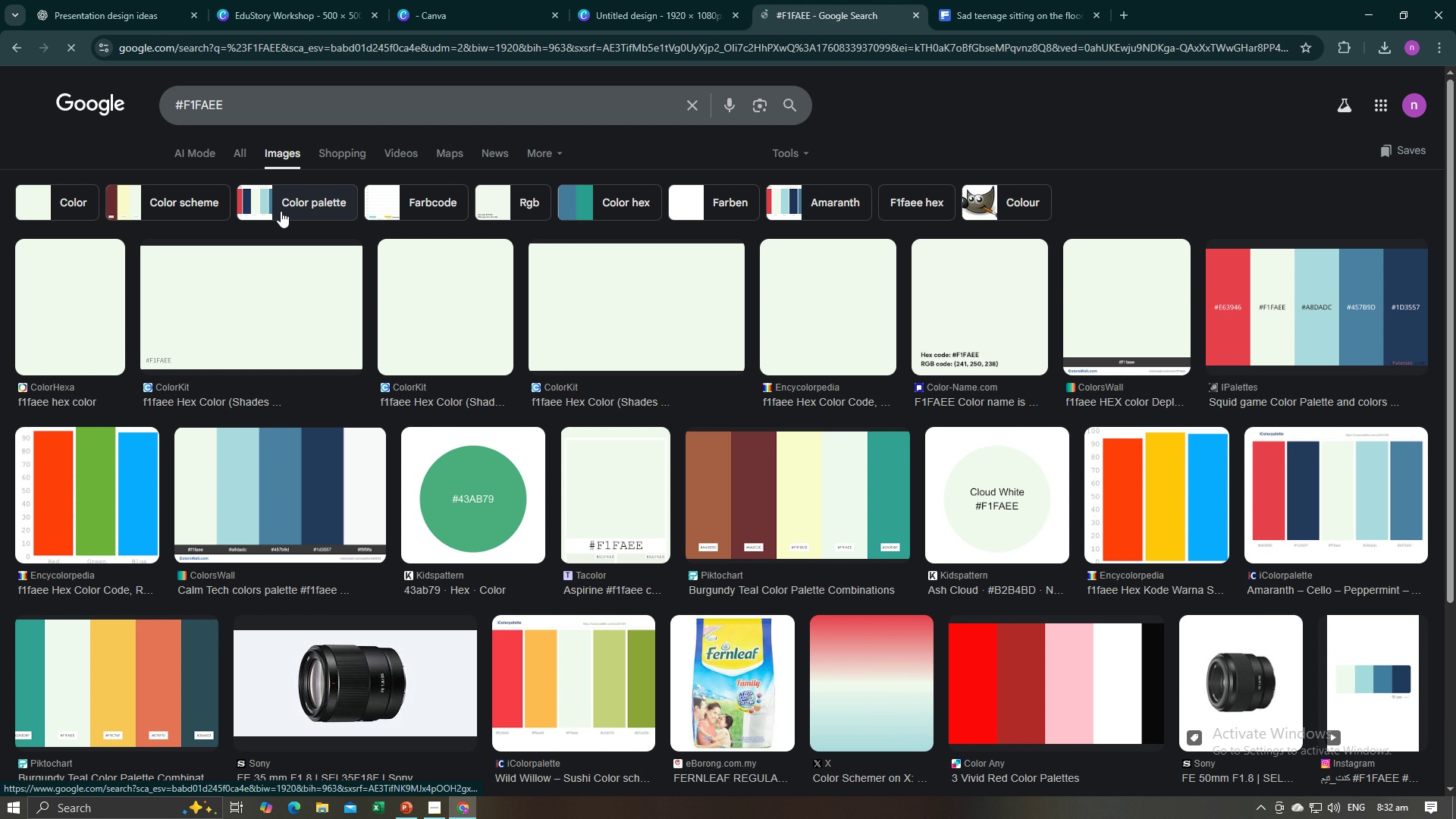 
left_click_drag(start_coordinate=[259, 101], to_coordinate=[166, 97])
 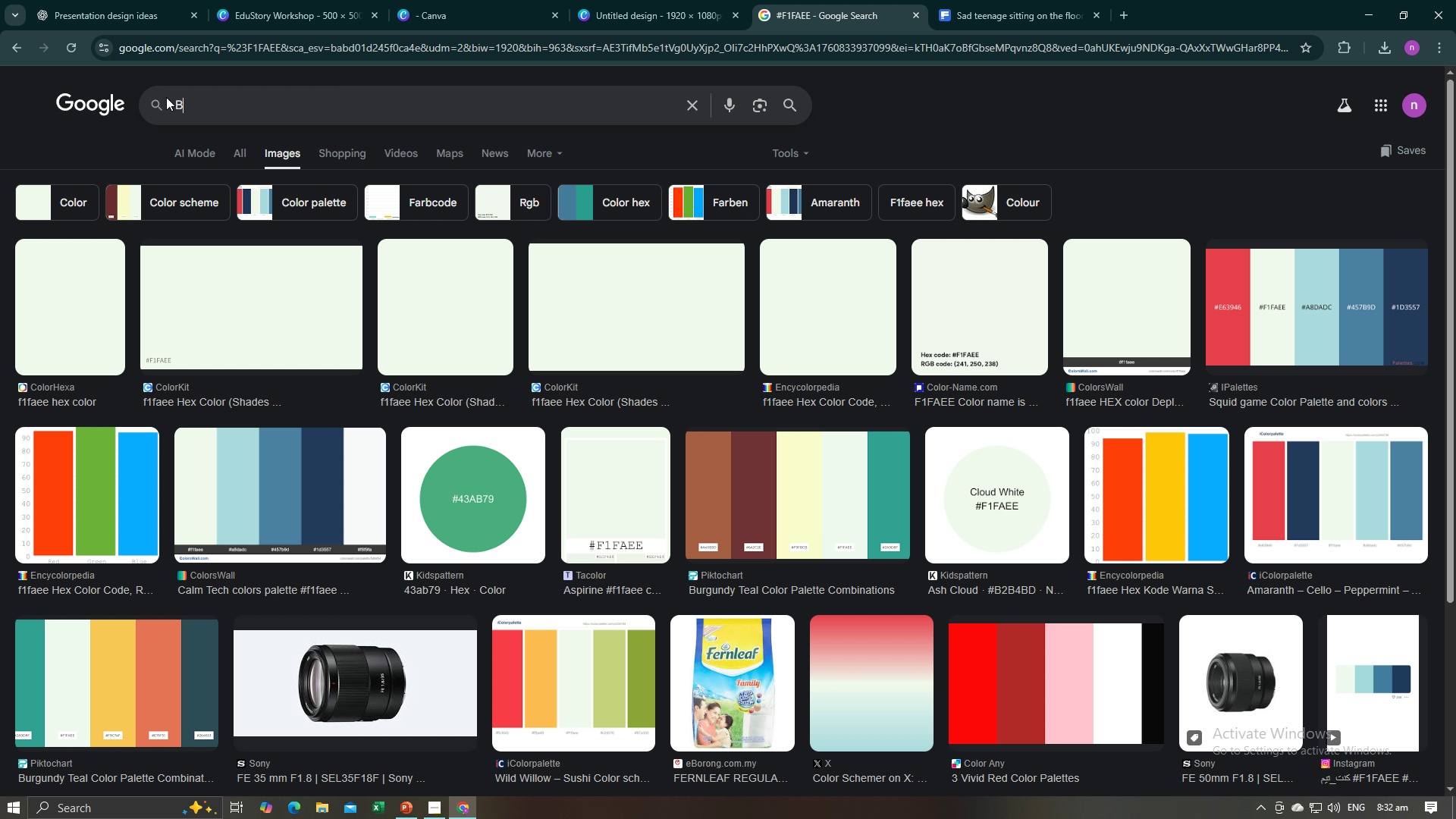 
type(Blue to clou )
key(Backspace)
type(d White)
 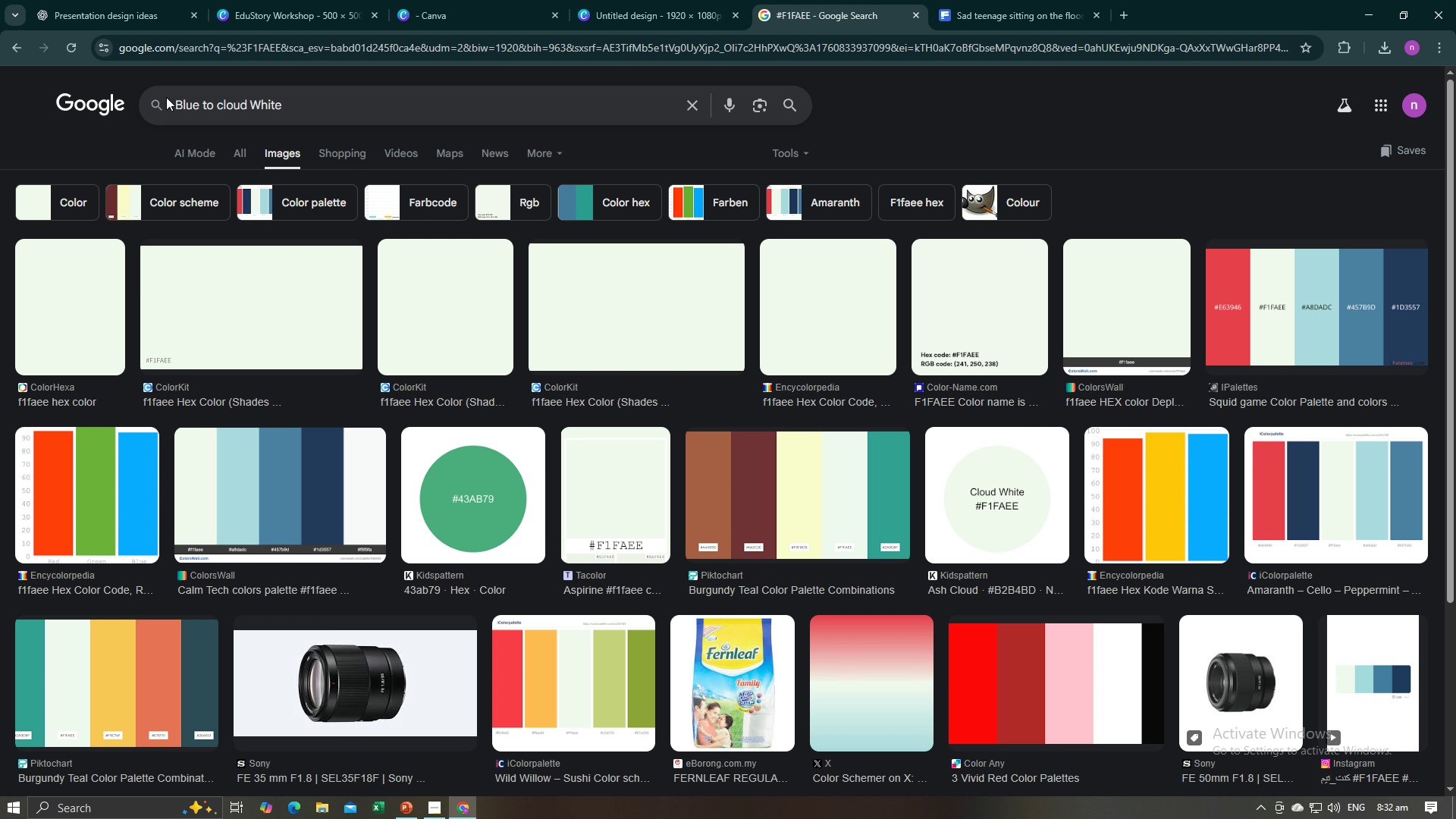 
left_click([180, 102])
 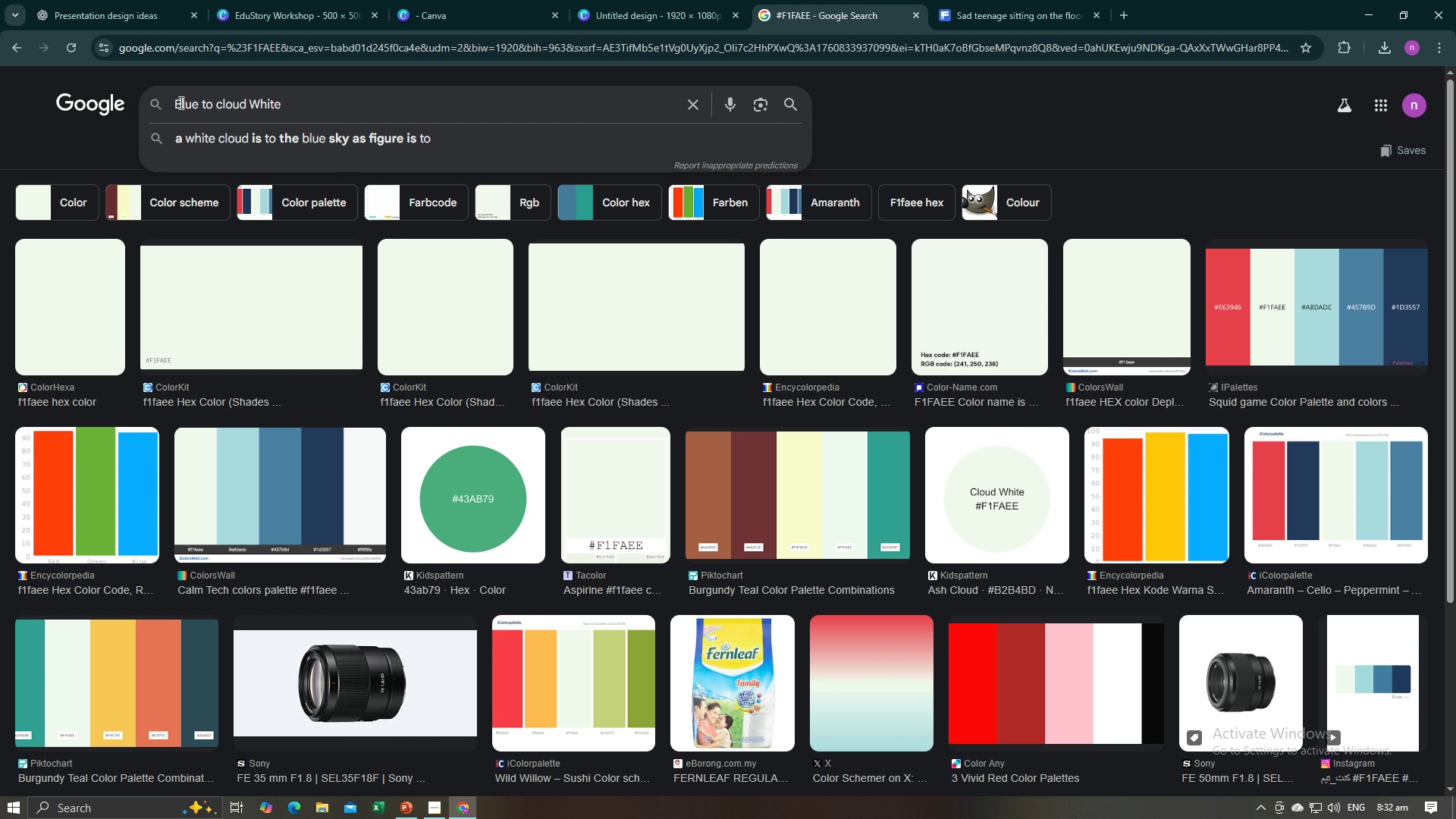 
key(ArrowLeft)
 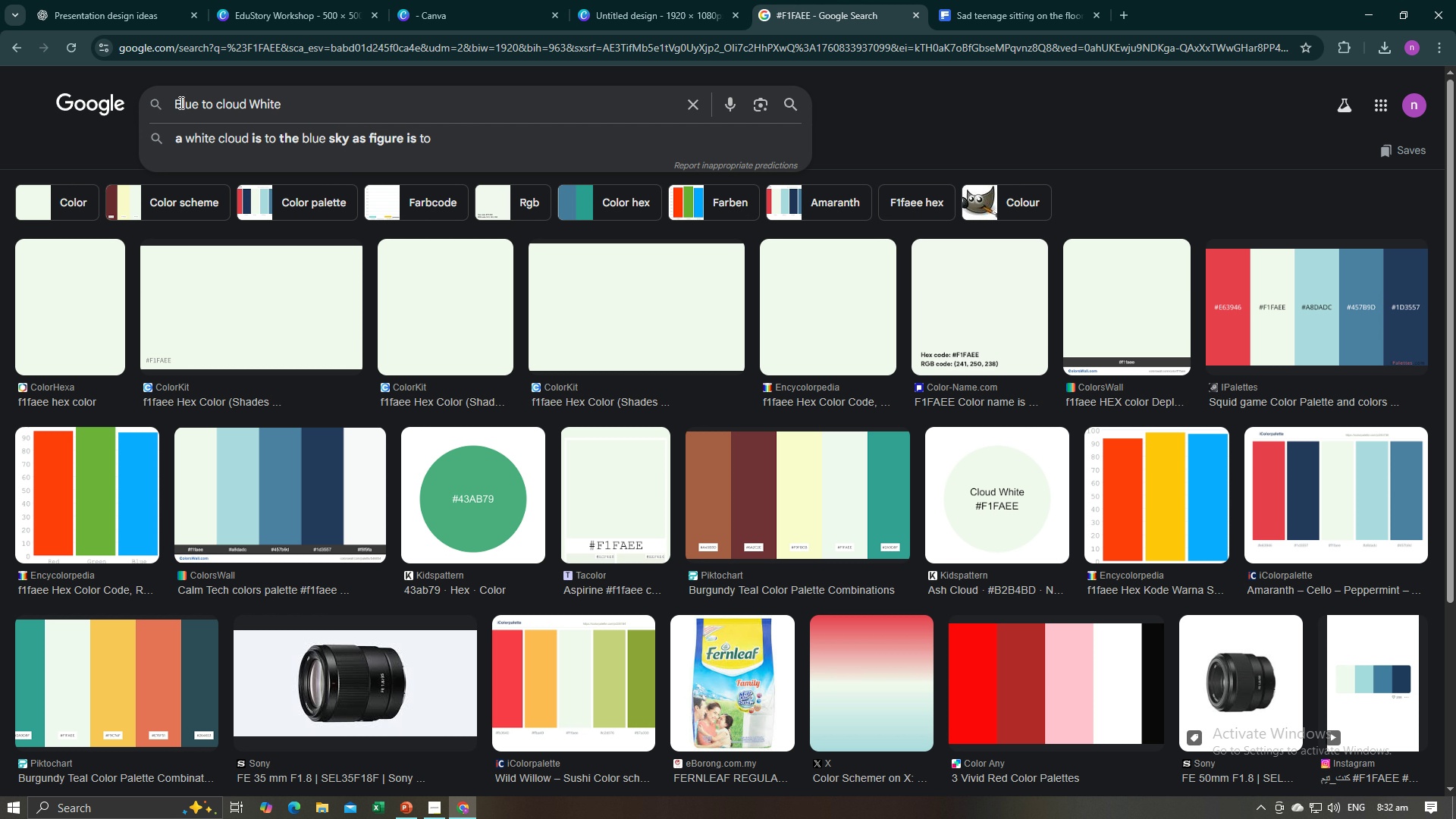 
type(Gradiant )
 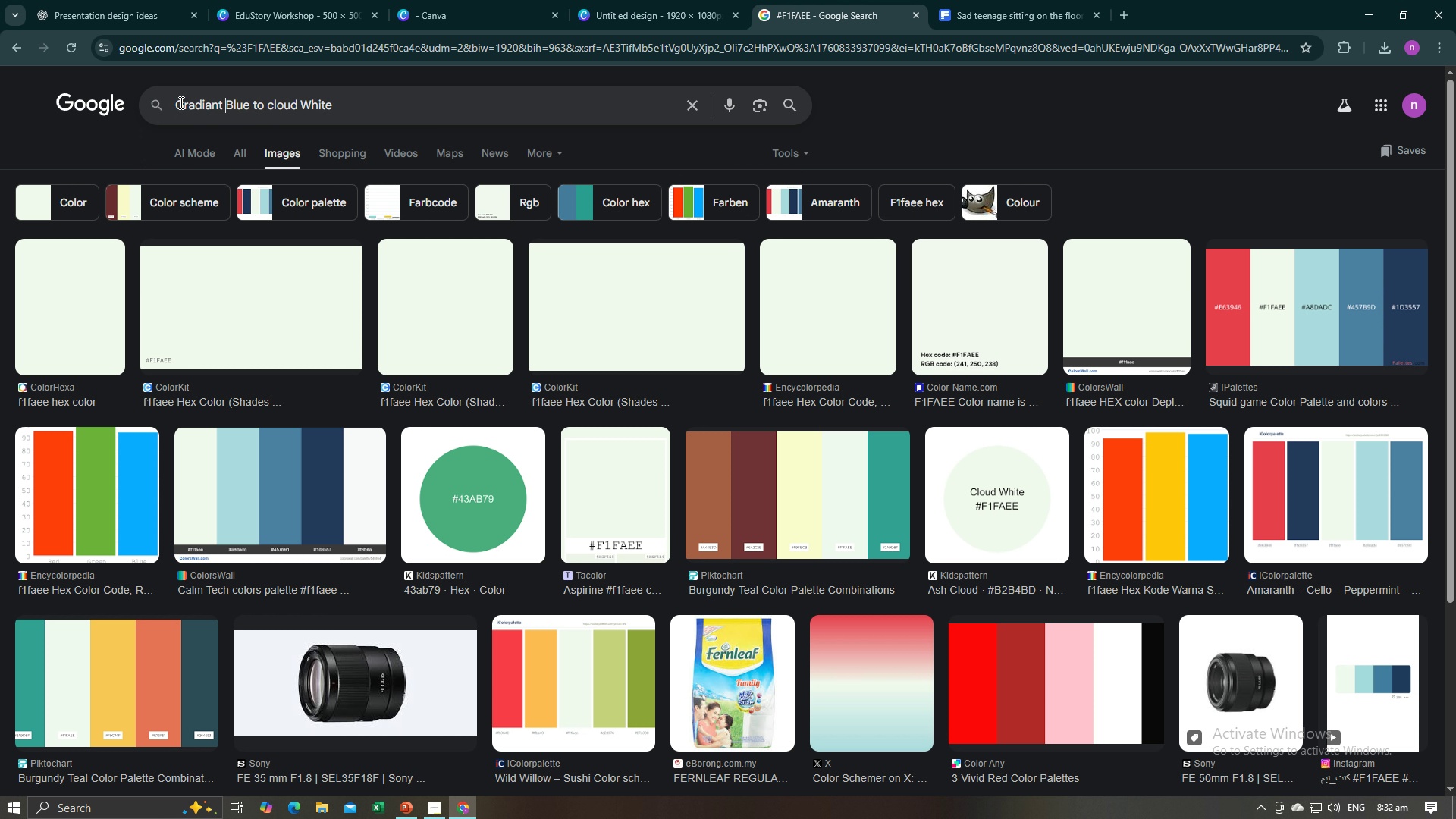 
key(Enter)
 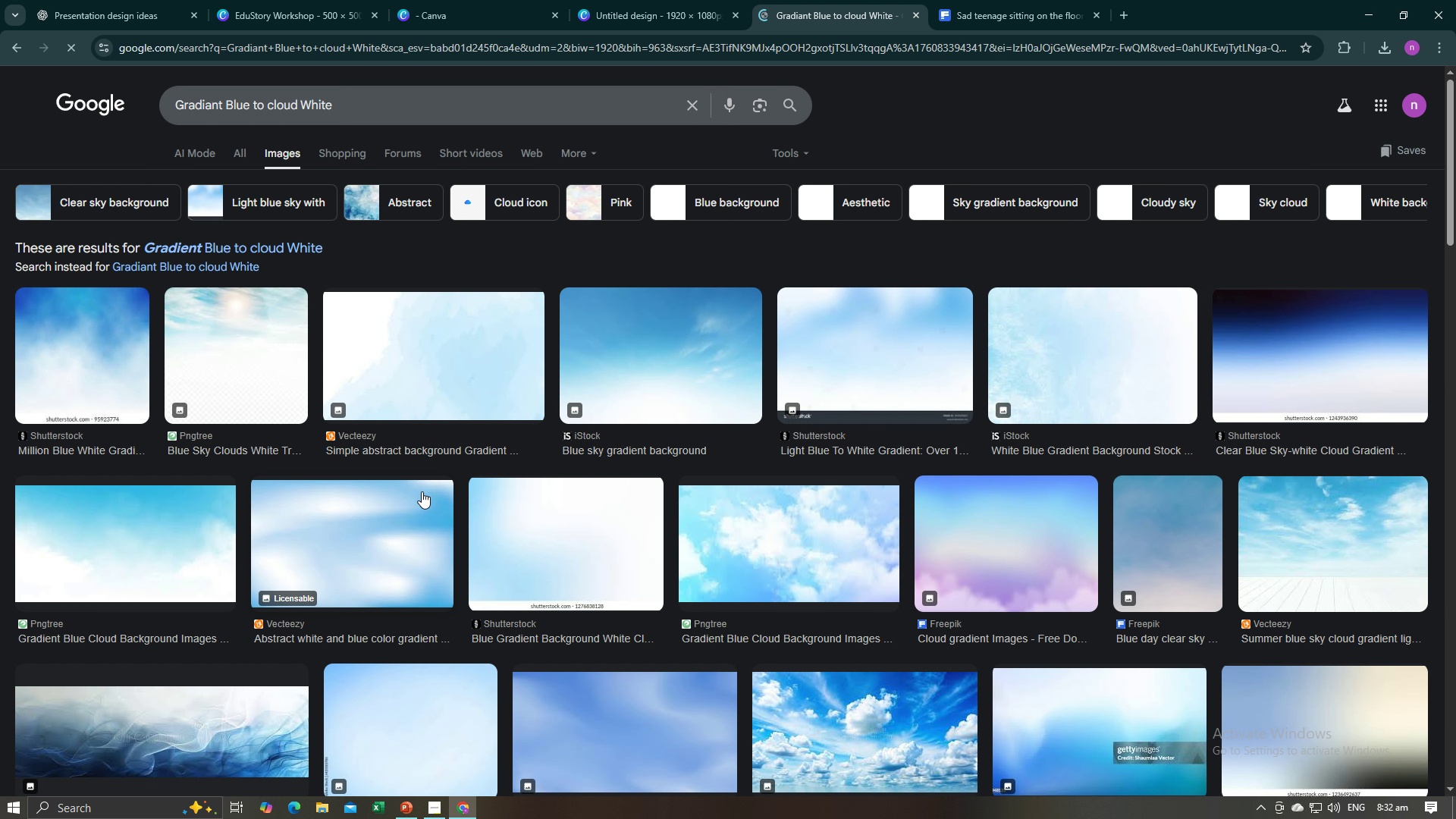 
left_click([182, 510])
 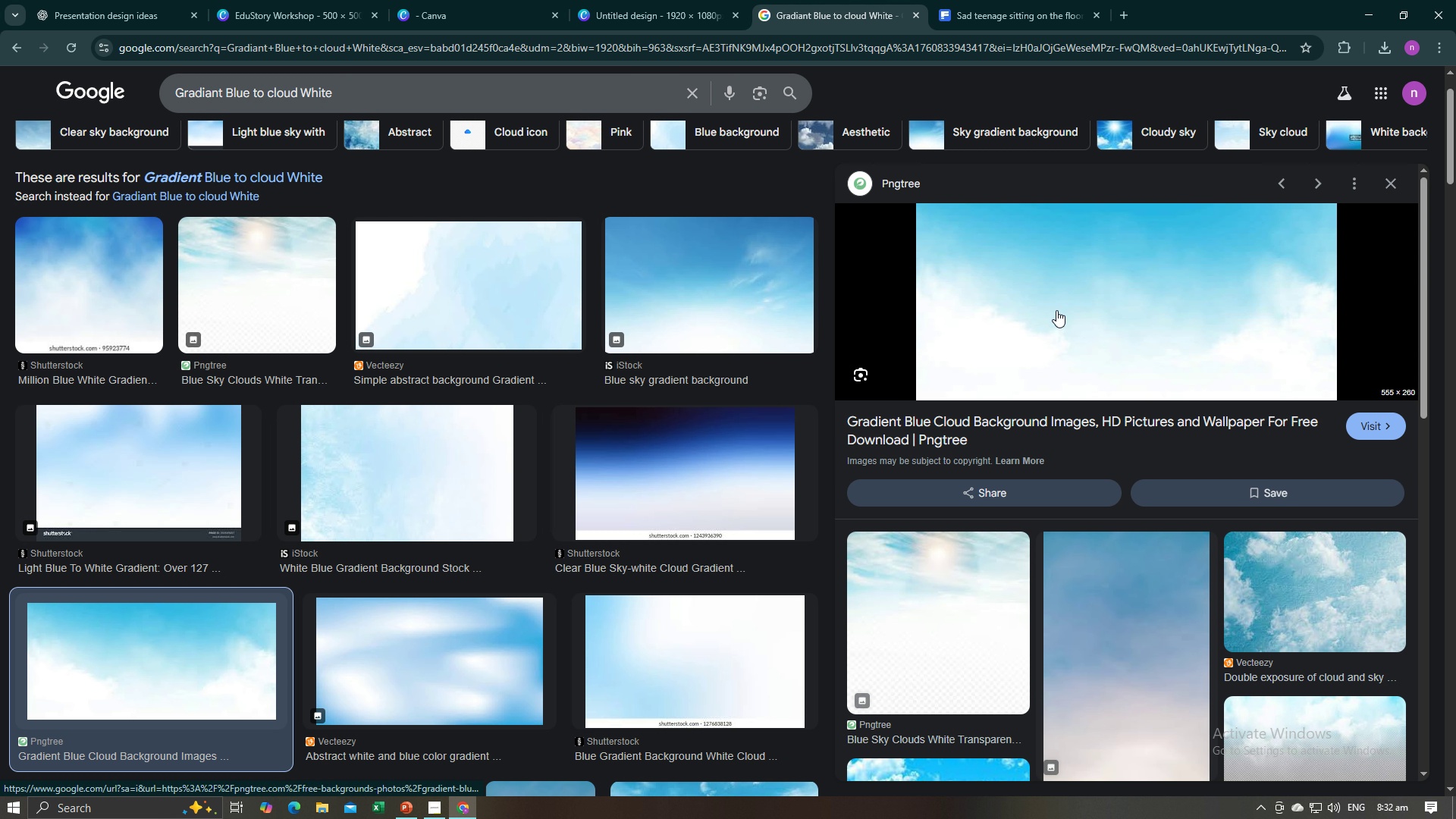 
right_click([1056, 310])
 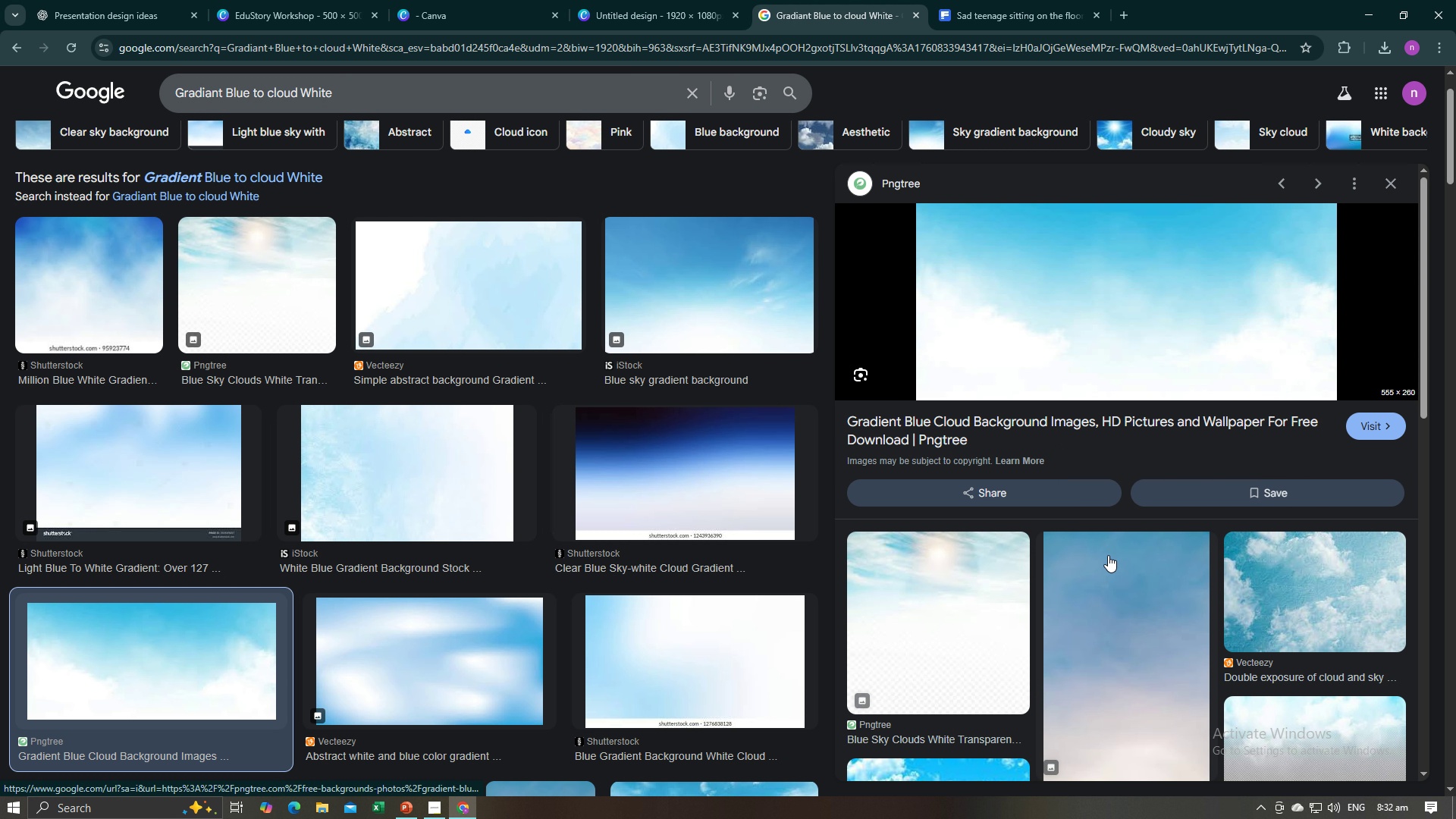 
left_click([1108, 555])
 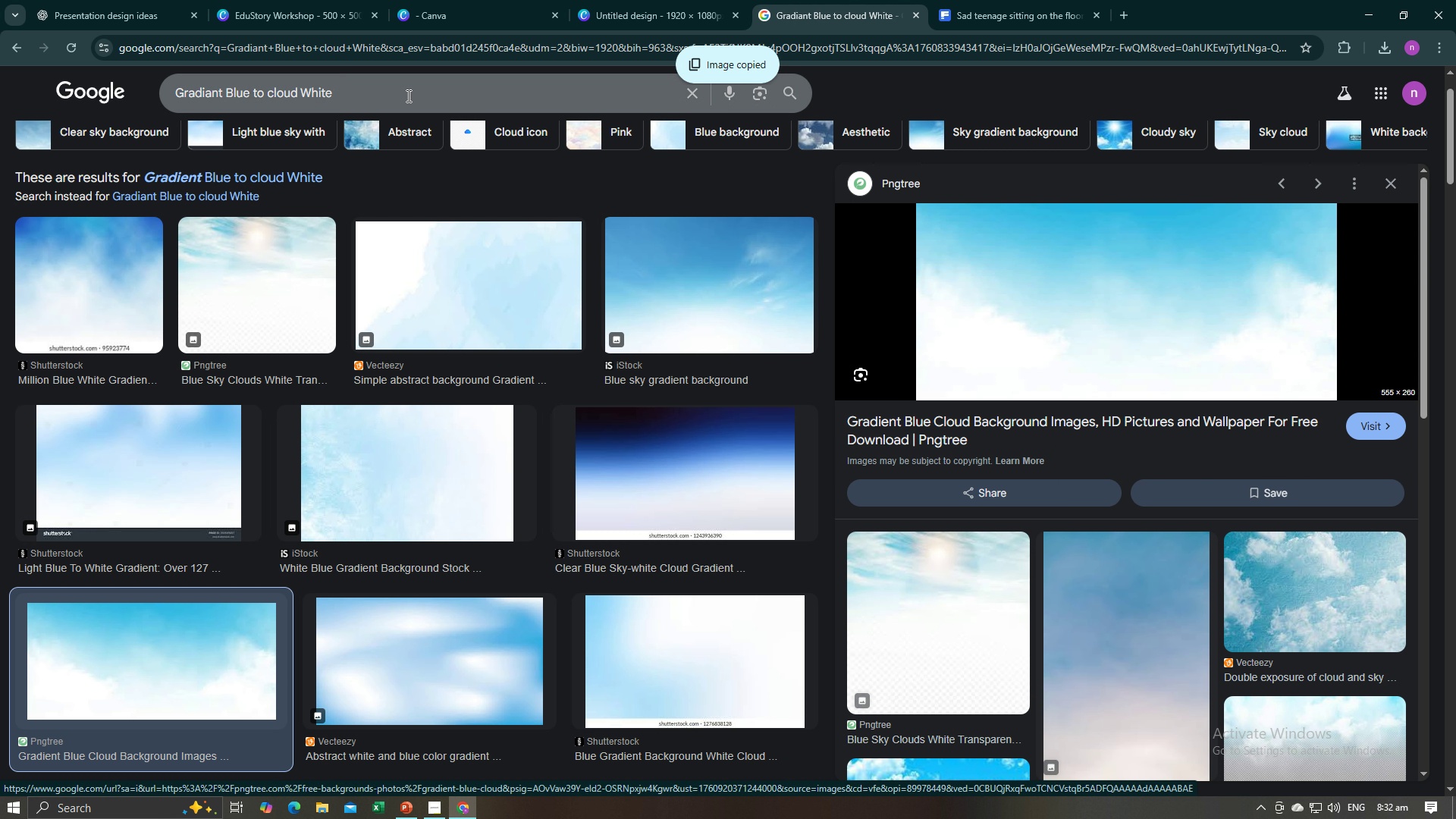 
key(Alt+AltLeft)
 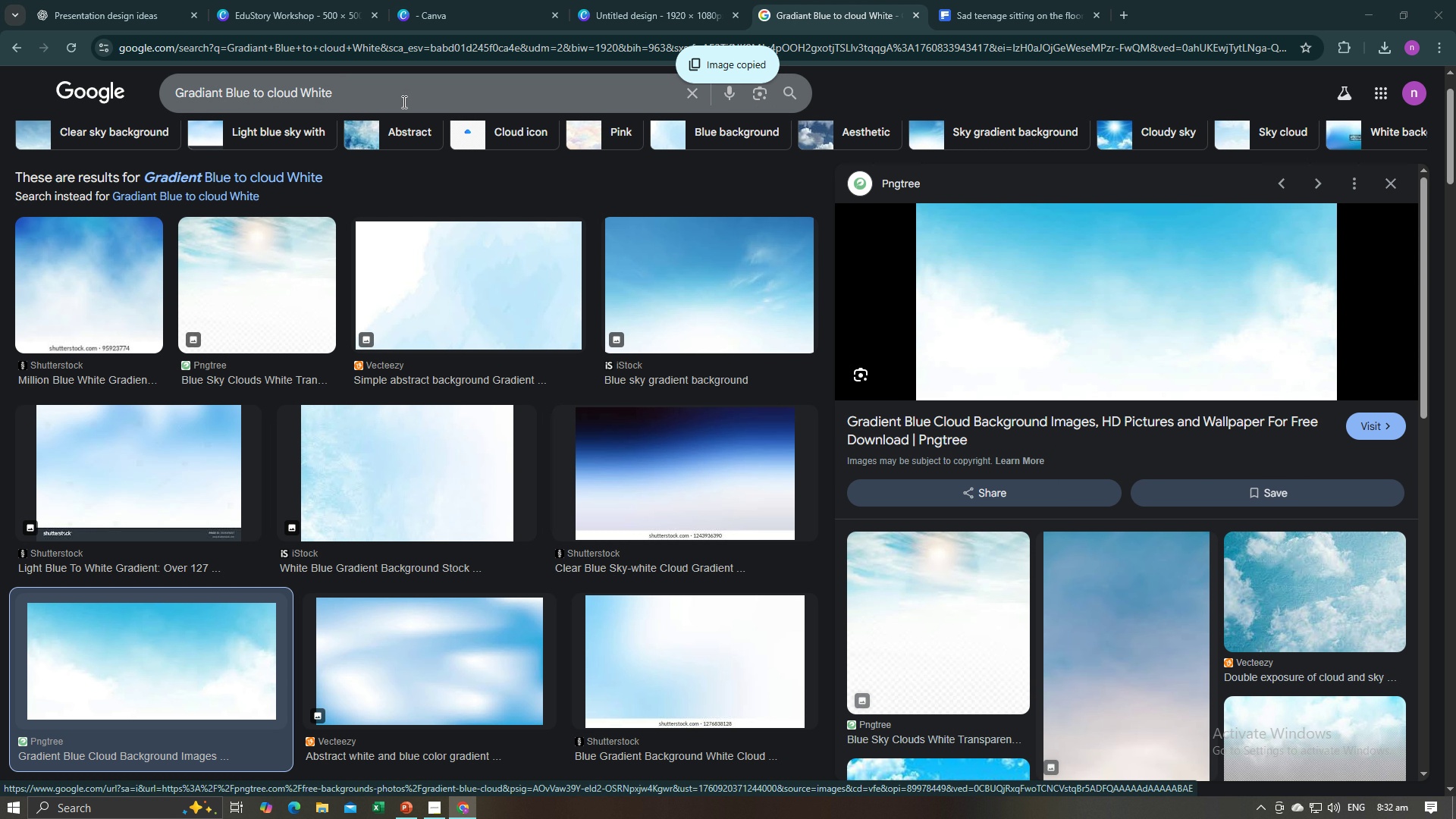 
key(Alt+Tab)
 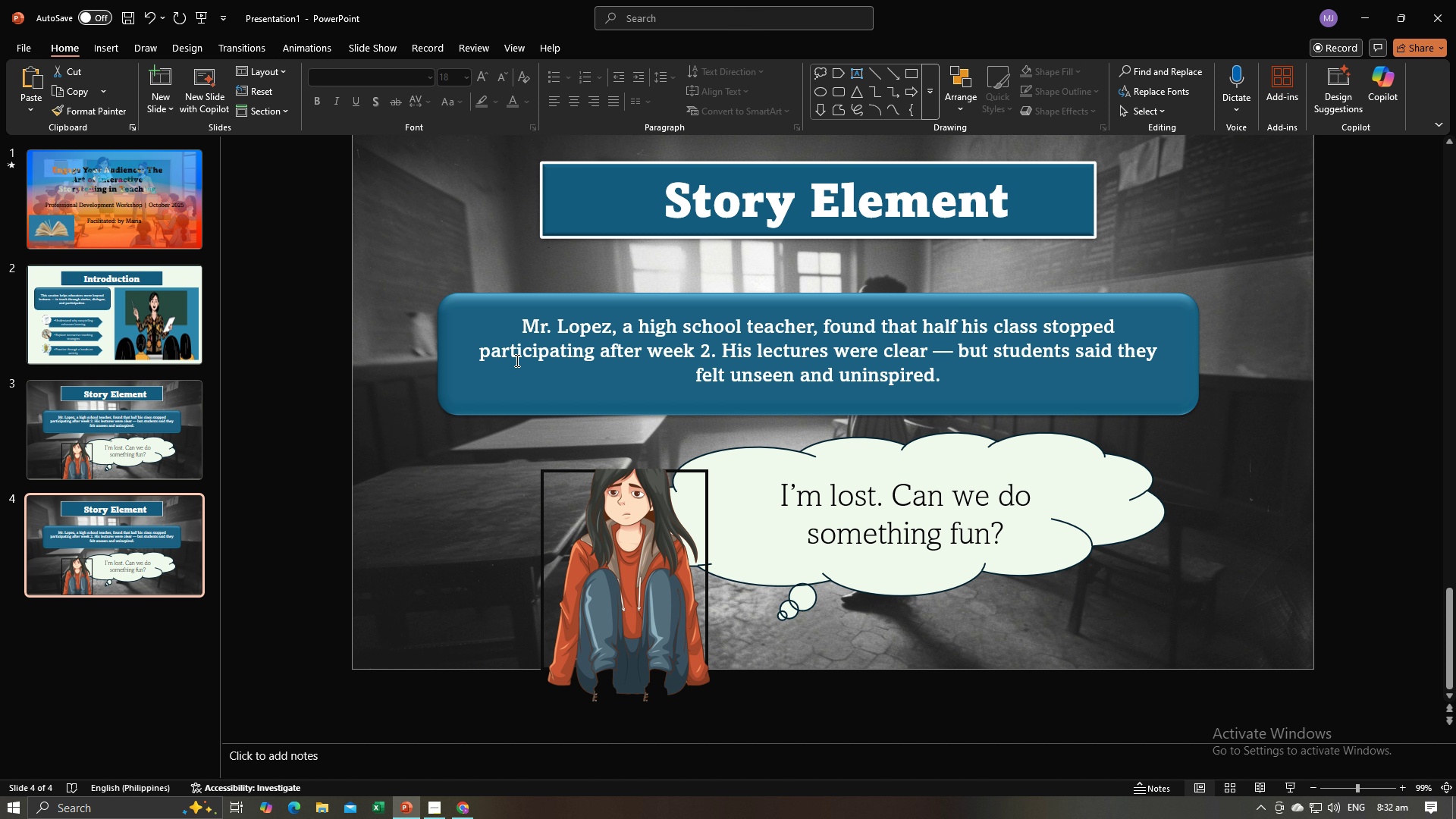 
left_click([469, 381])
 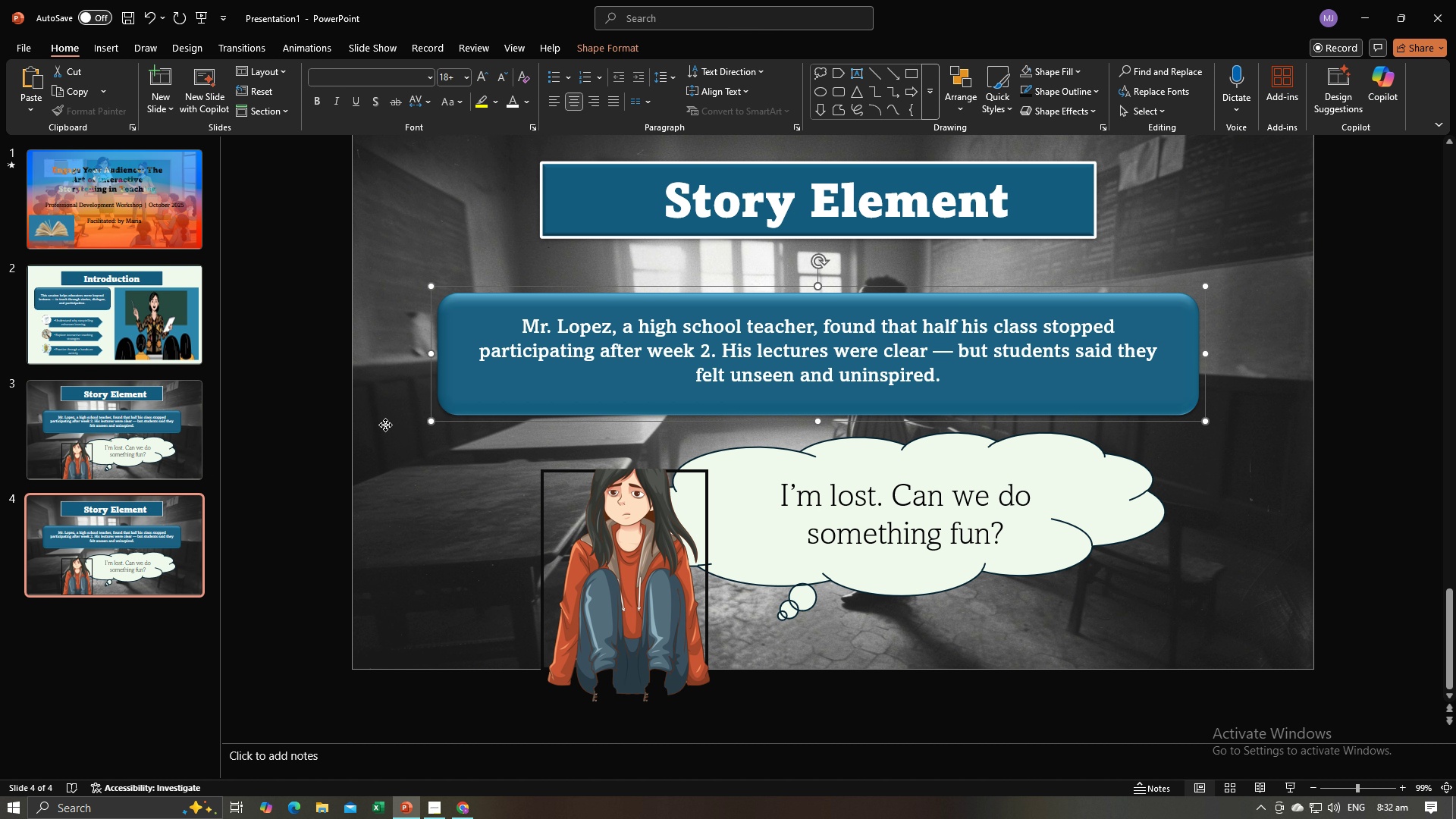 
left_click([385, 425])
 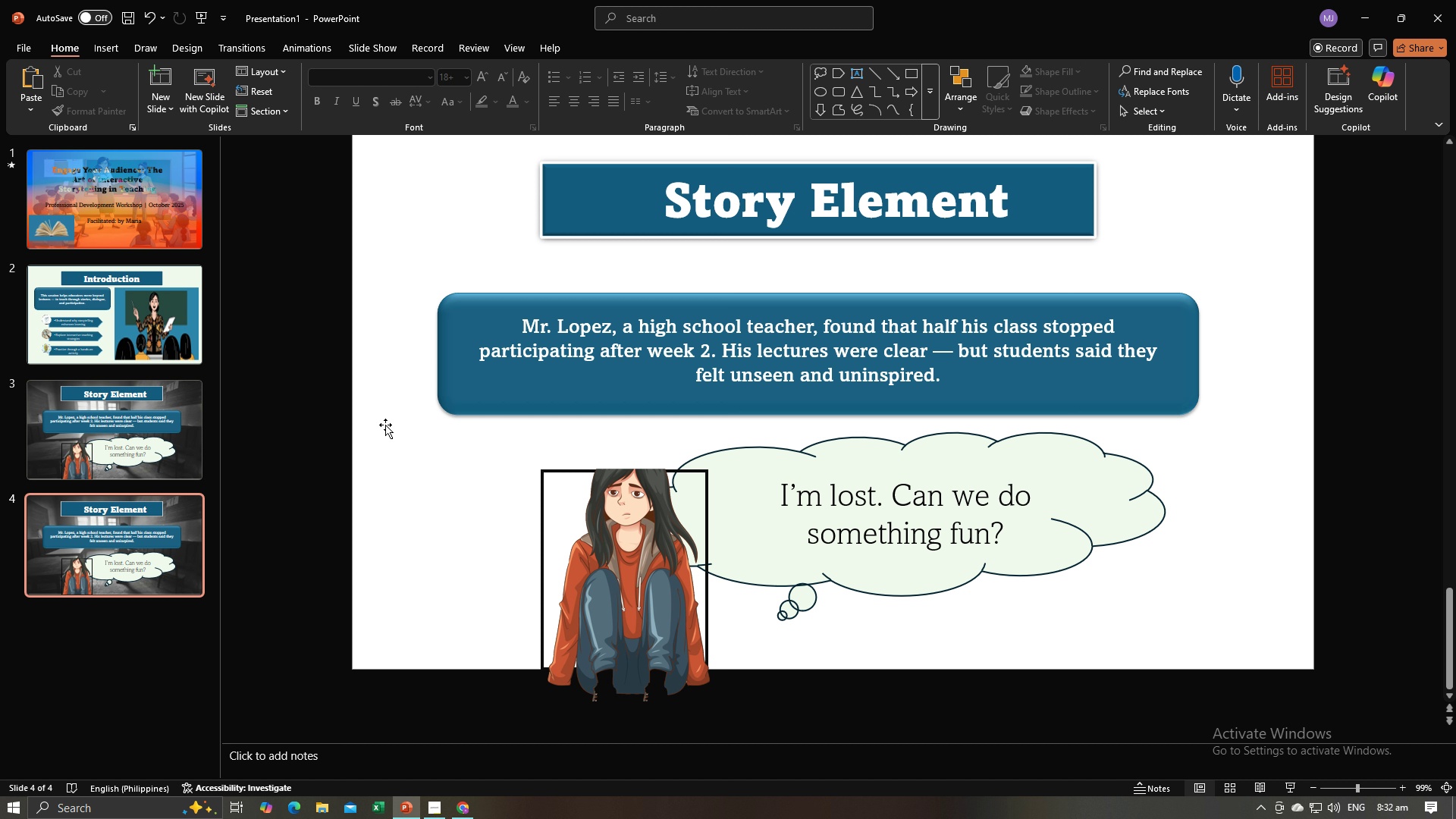 
key(Backspace)
 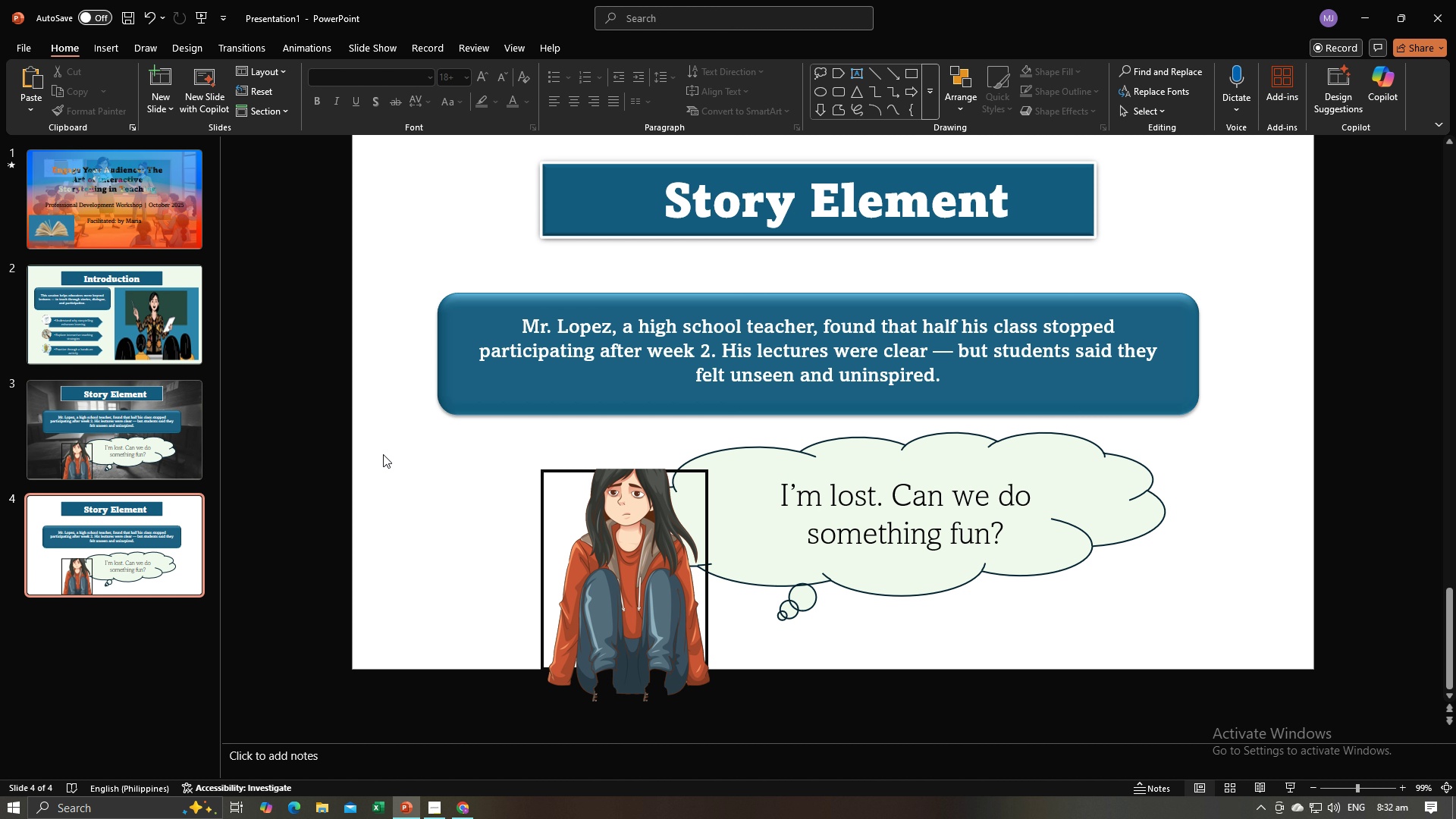 
left_click([383, 454])
 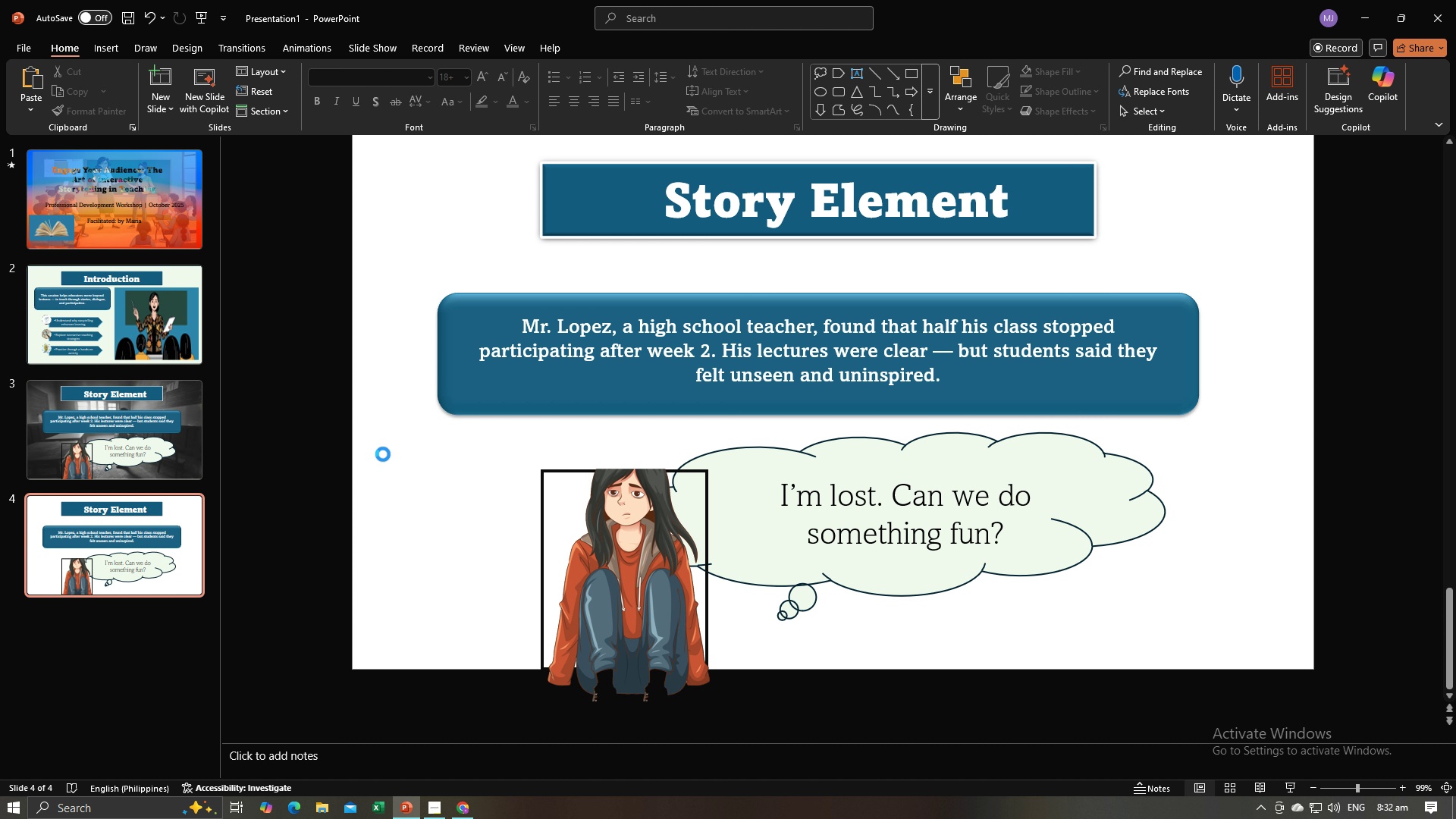 
key(Control+V)